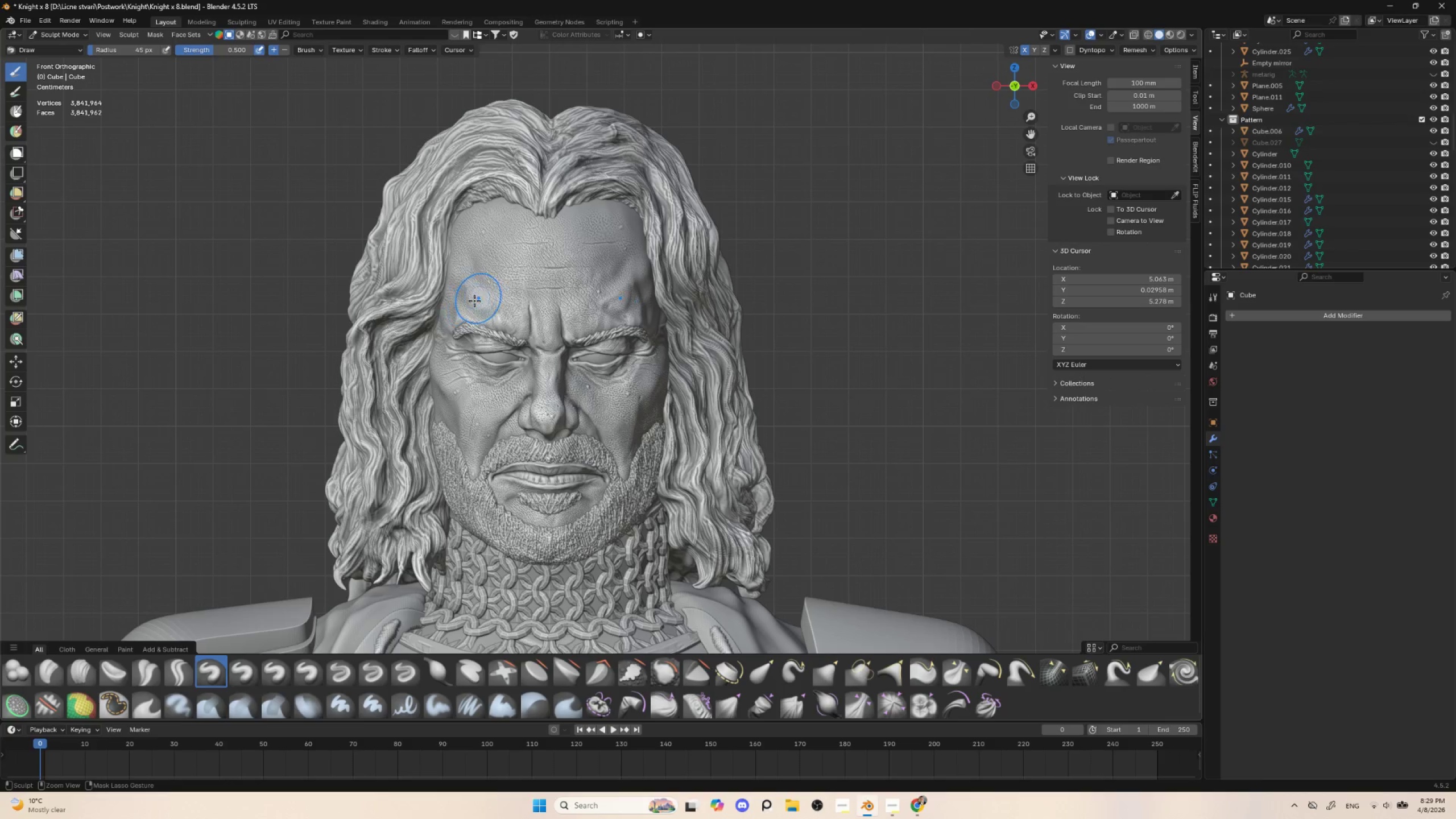 
left_click_drag(start_coordinate=[457, 311], to_coordinate=[472, 304])
 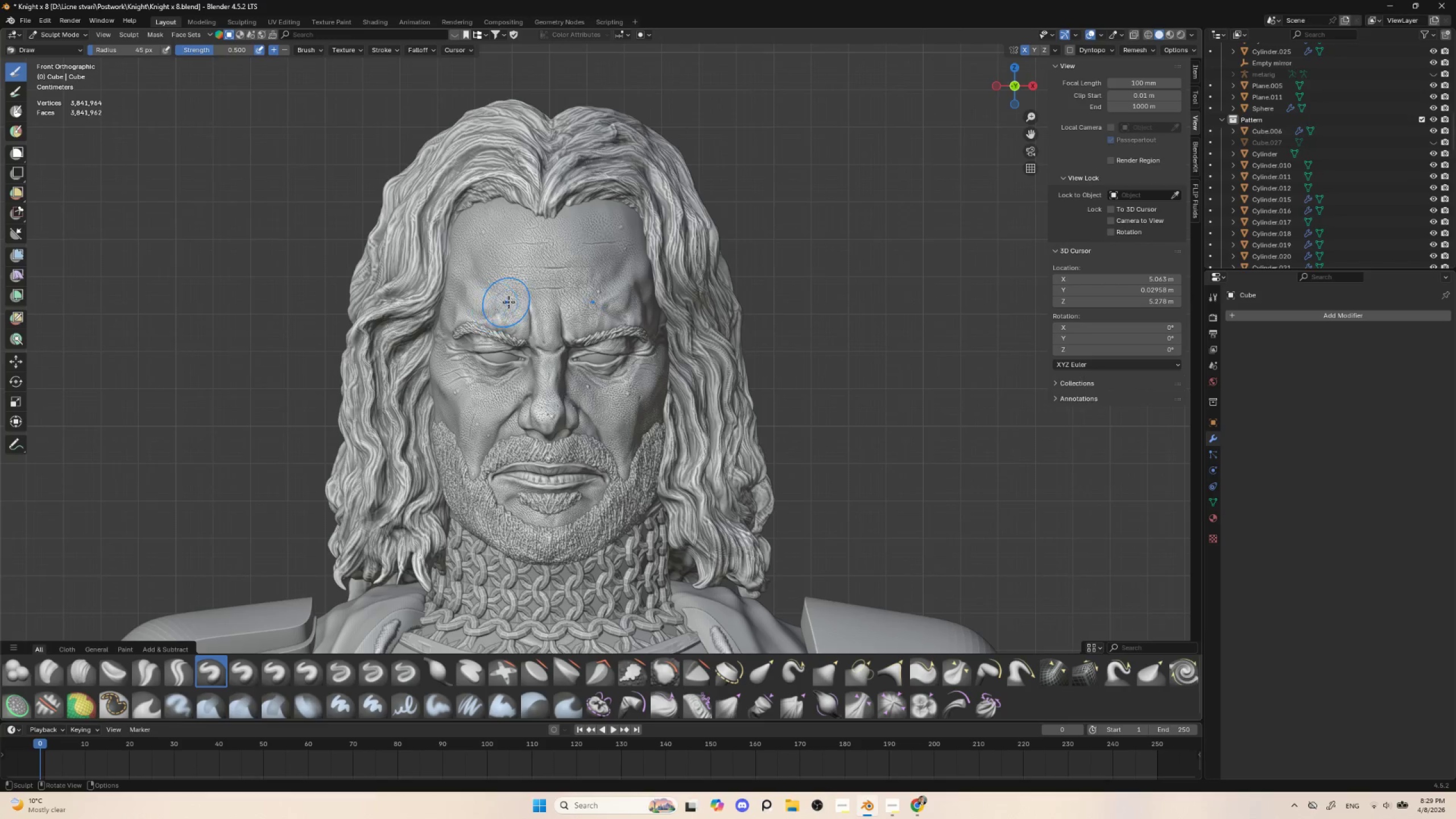 
hold_key(key=ControlLeft, duration=0.41)
 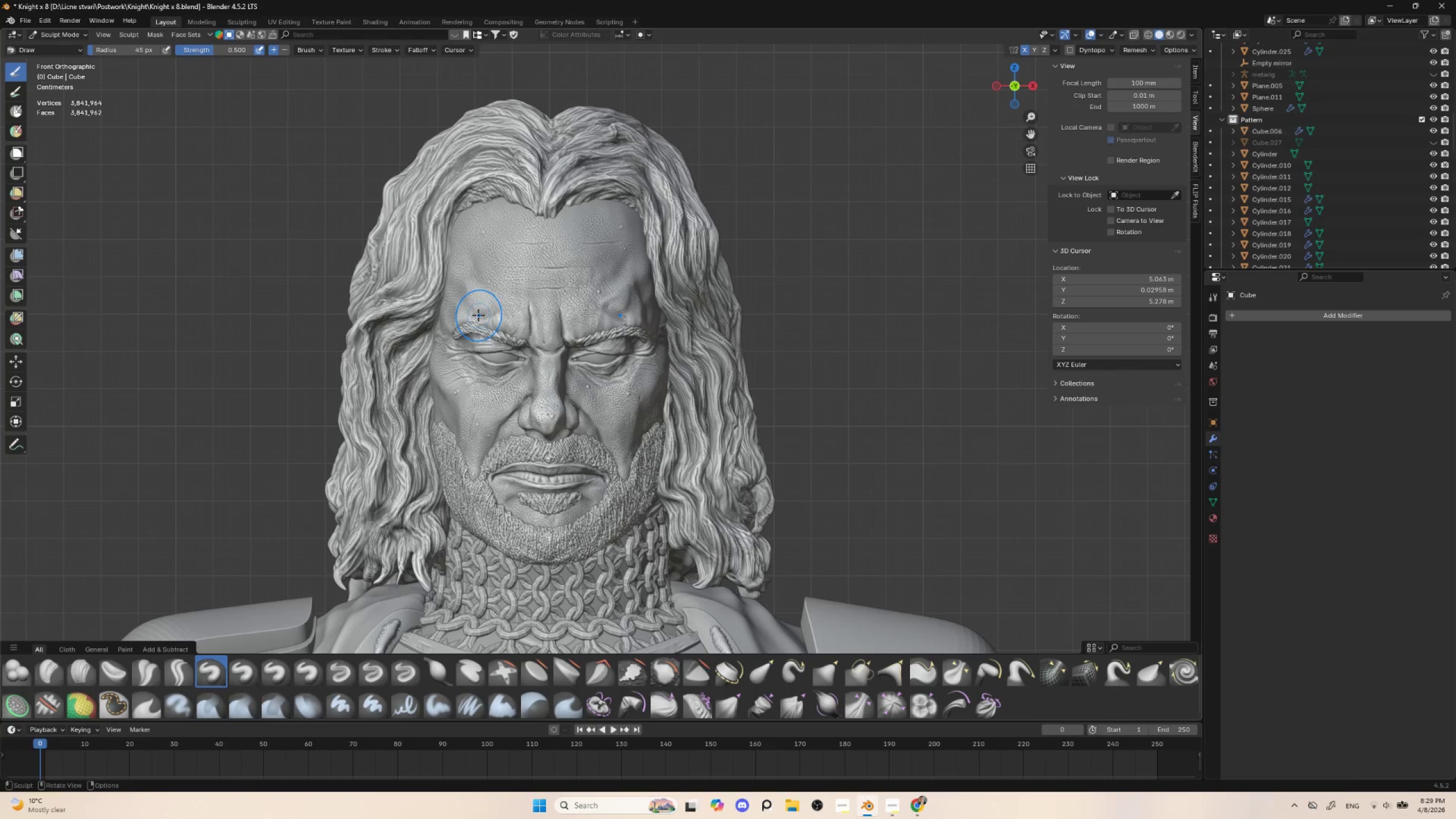 
key(BracketLeft)
 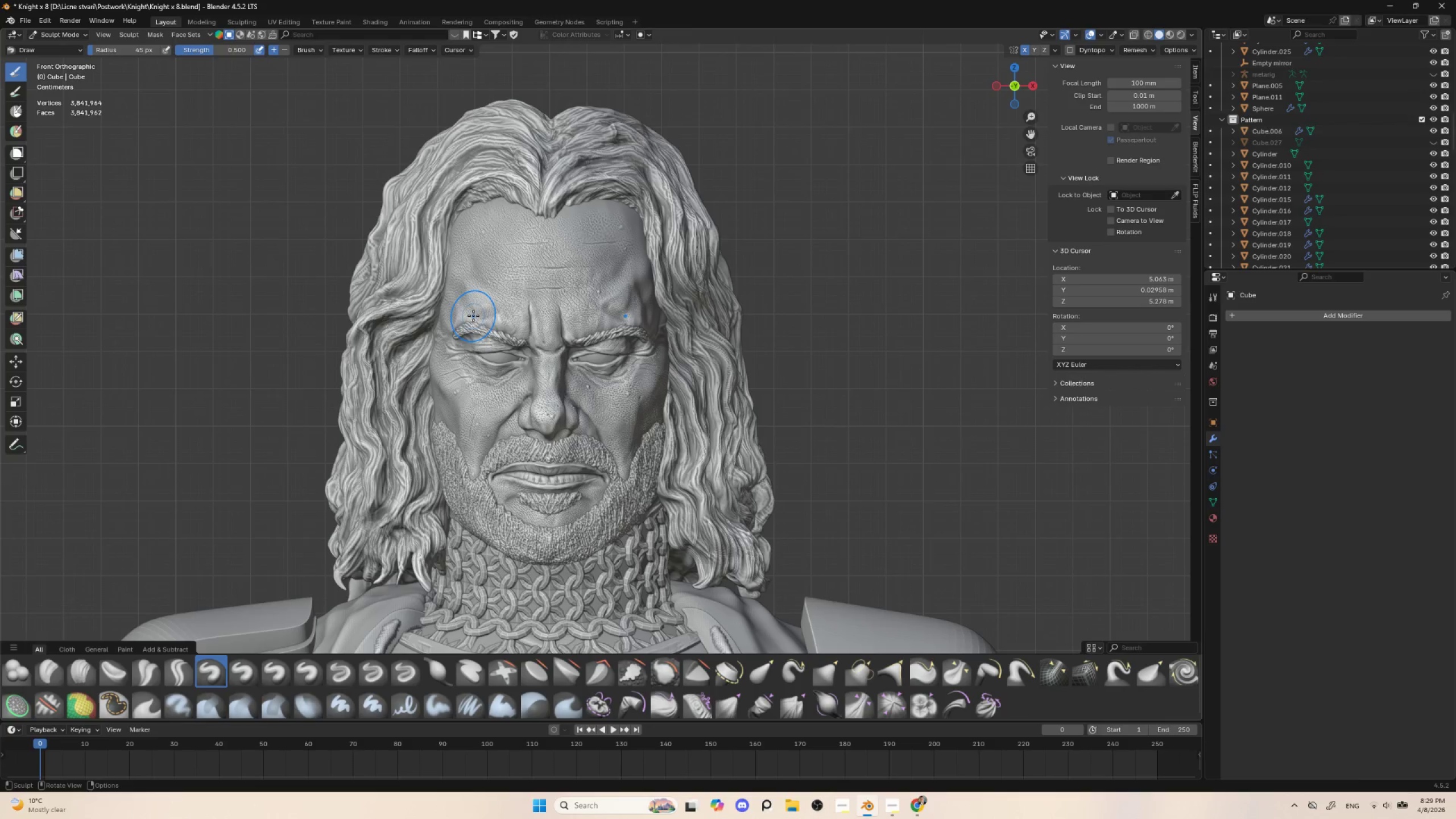 
key(BracketLeft)
 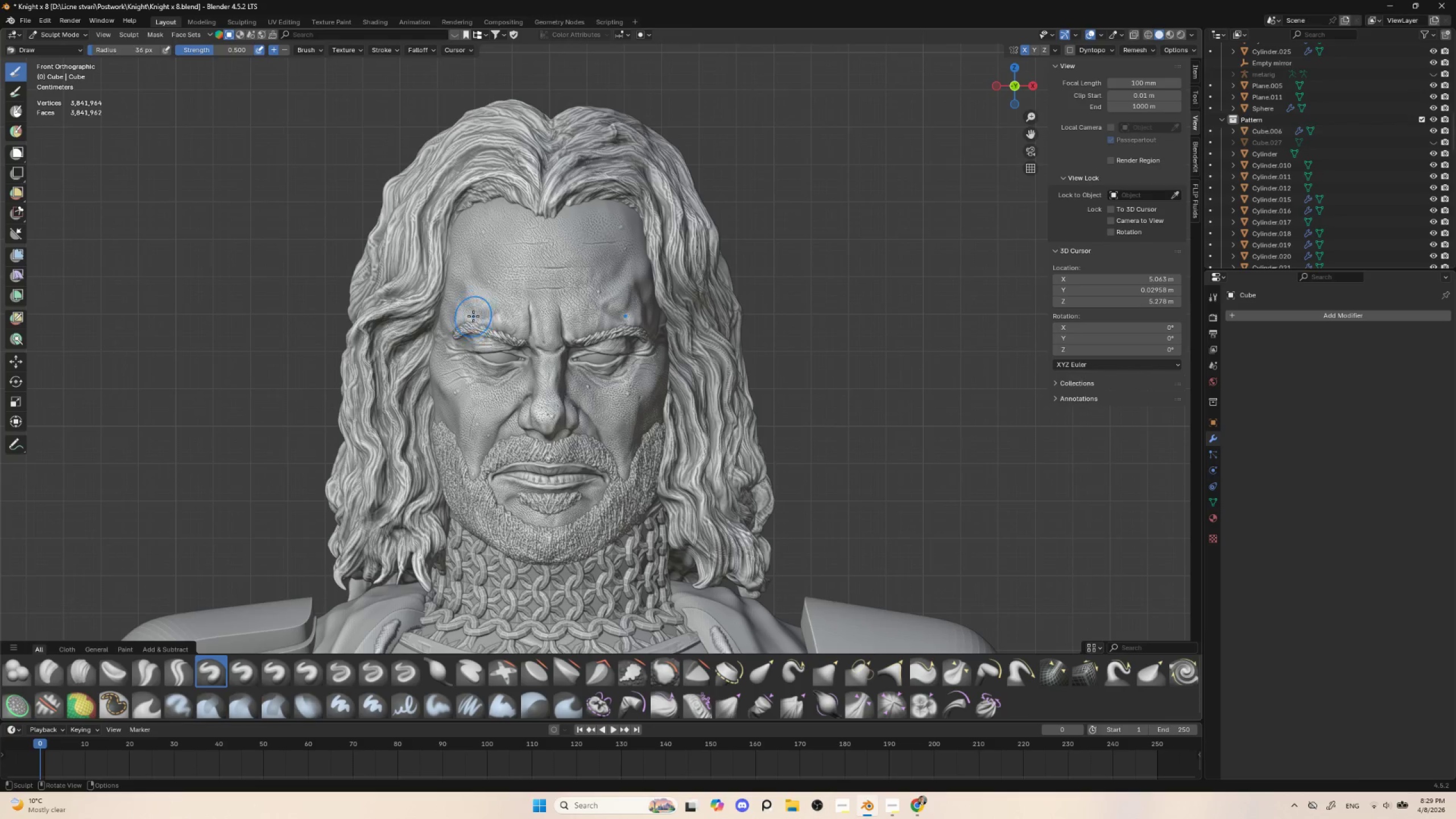 
key(BracketLeft)
 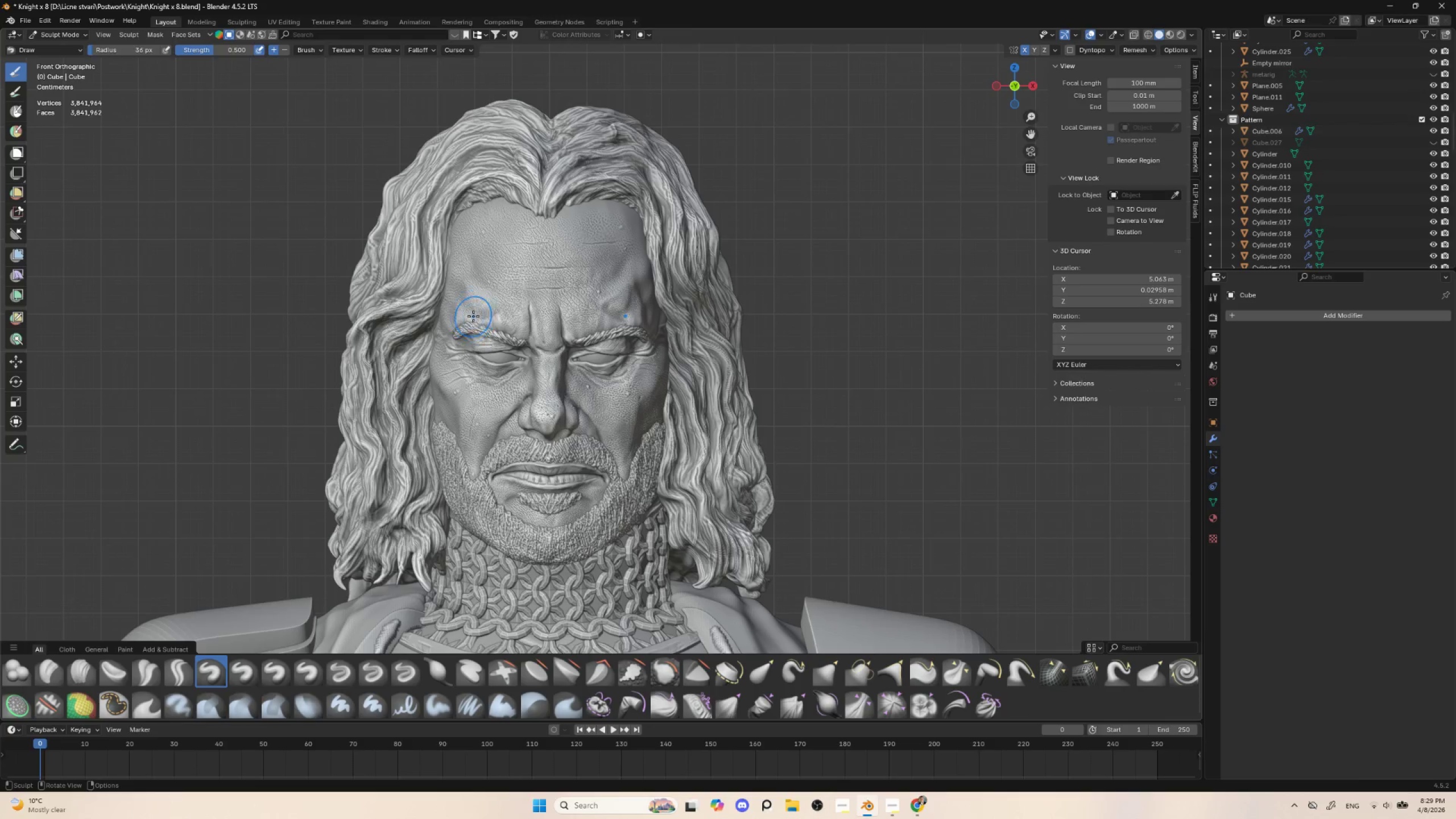 
key(BracketLeft)
 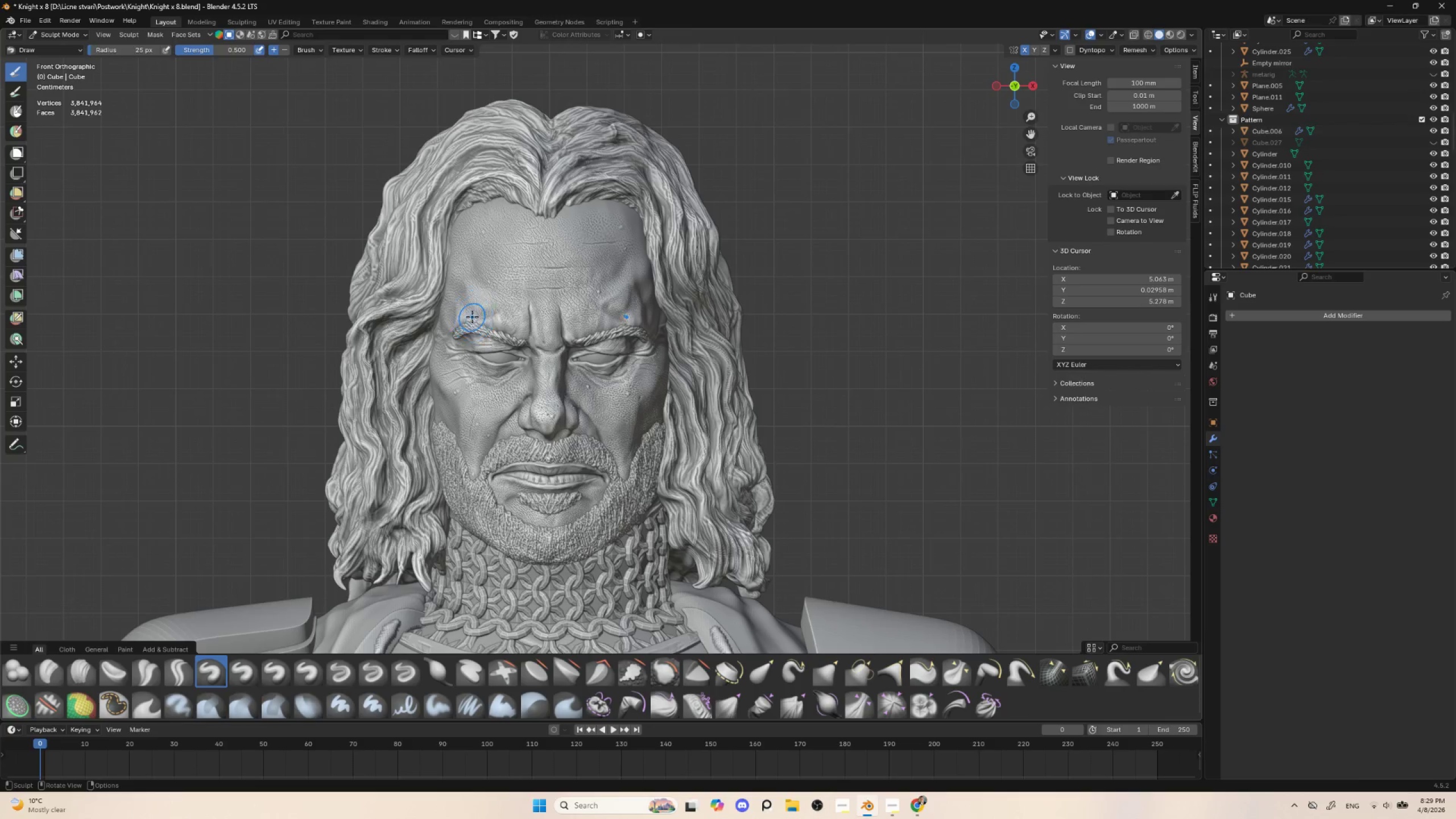 
key(BracketLeft)
 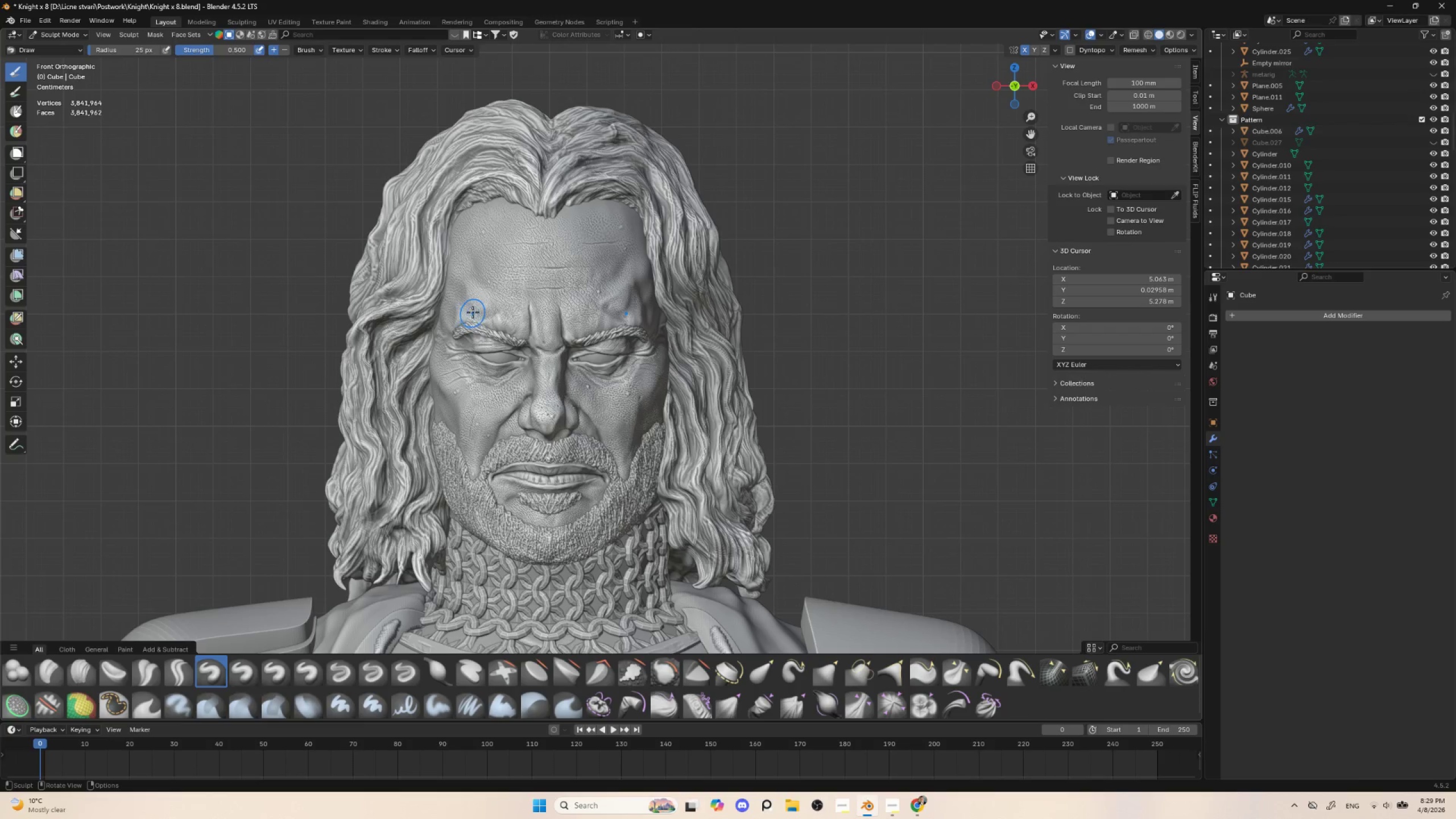 
hold_key(key=ControlLeft, duration=1.5)
left_click_drag(start_coordinate=[462, 314], to_coordinate=[520, 295])
 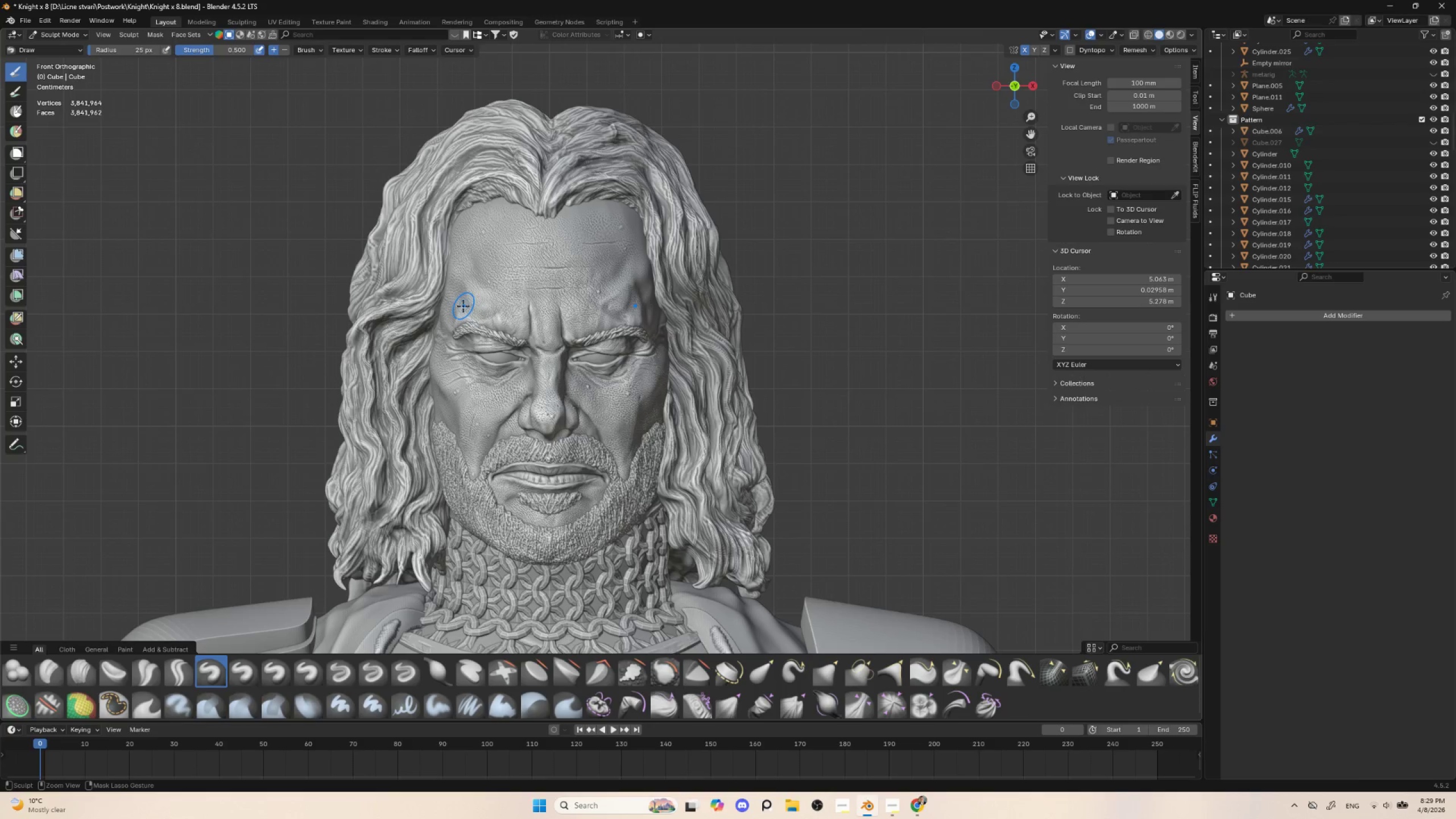 
key(Control+Z)
 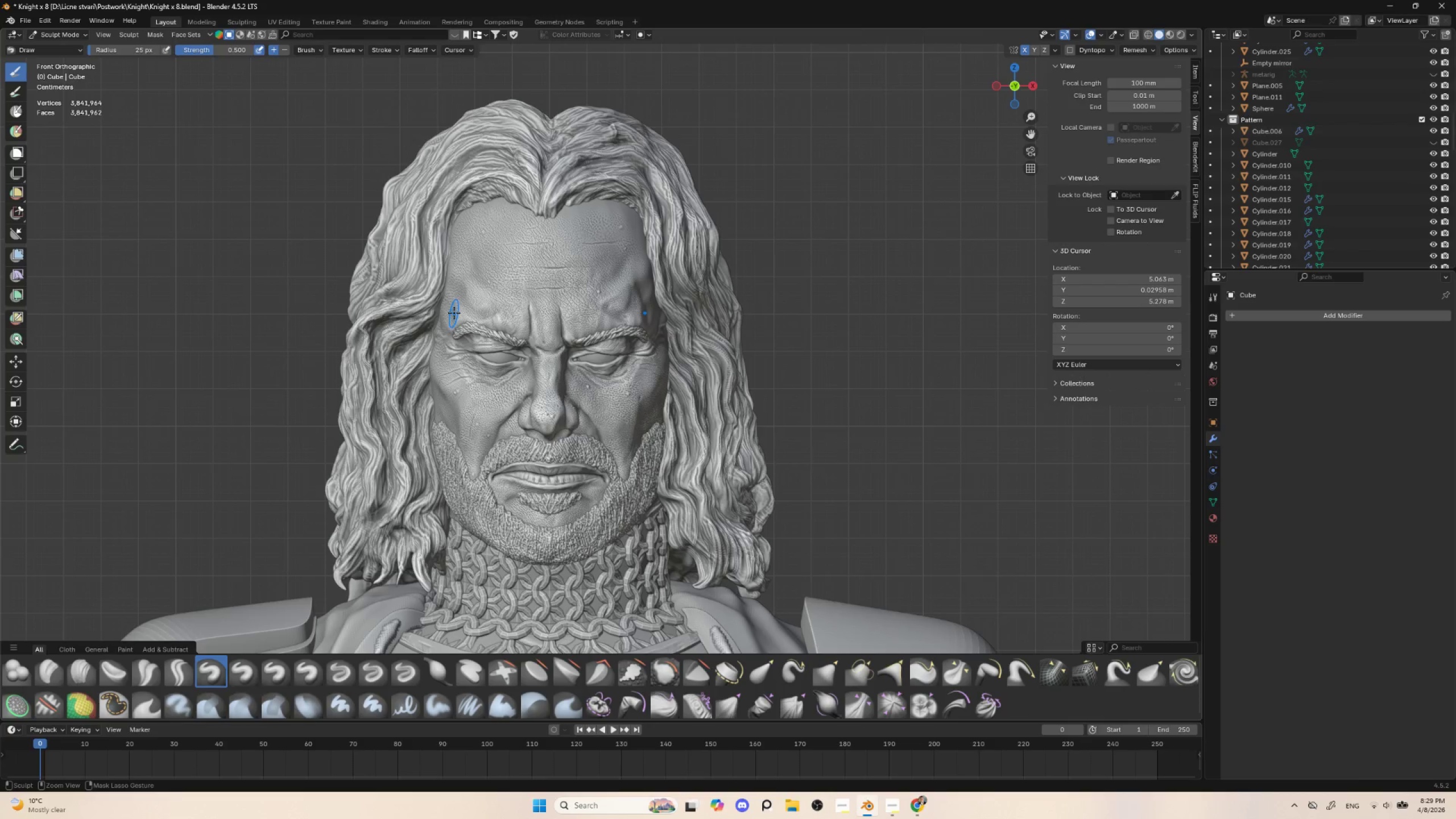 
left_click_drag(start_coordinate=[450, 321], to_coordinate=[453, 313])
 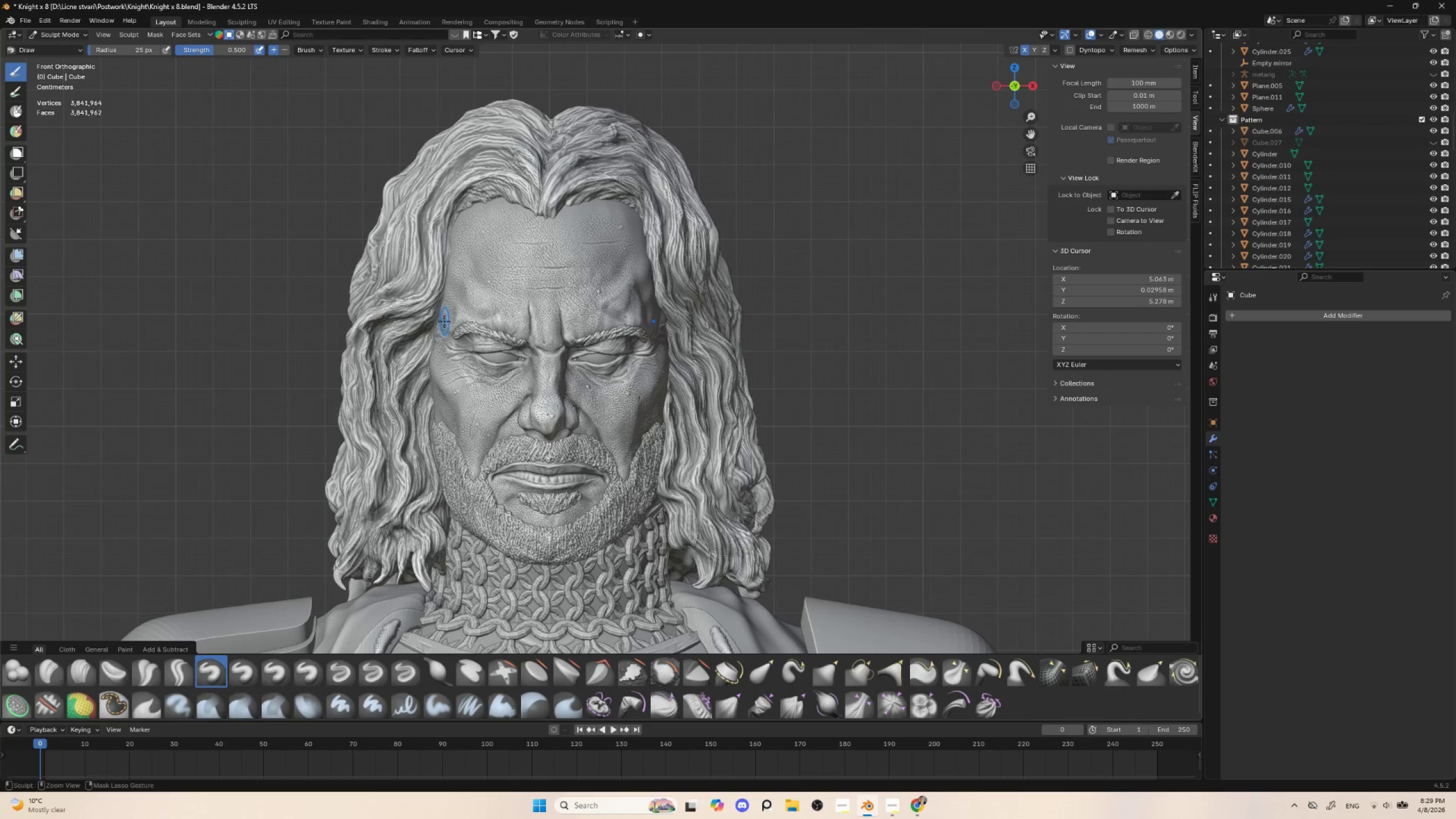 
left_click_drag(start_coordinate=[444, 325], to_coordinate=[446, 315])
 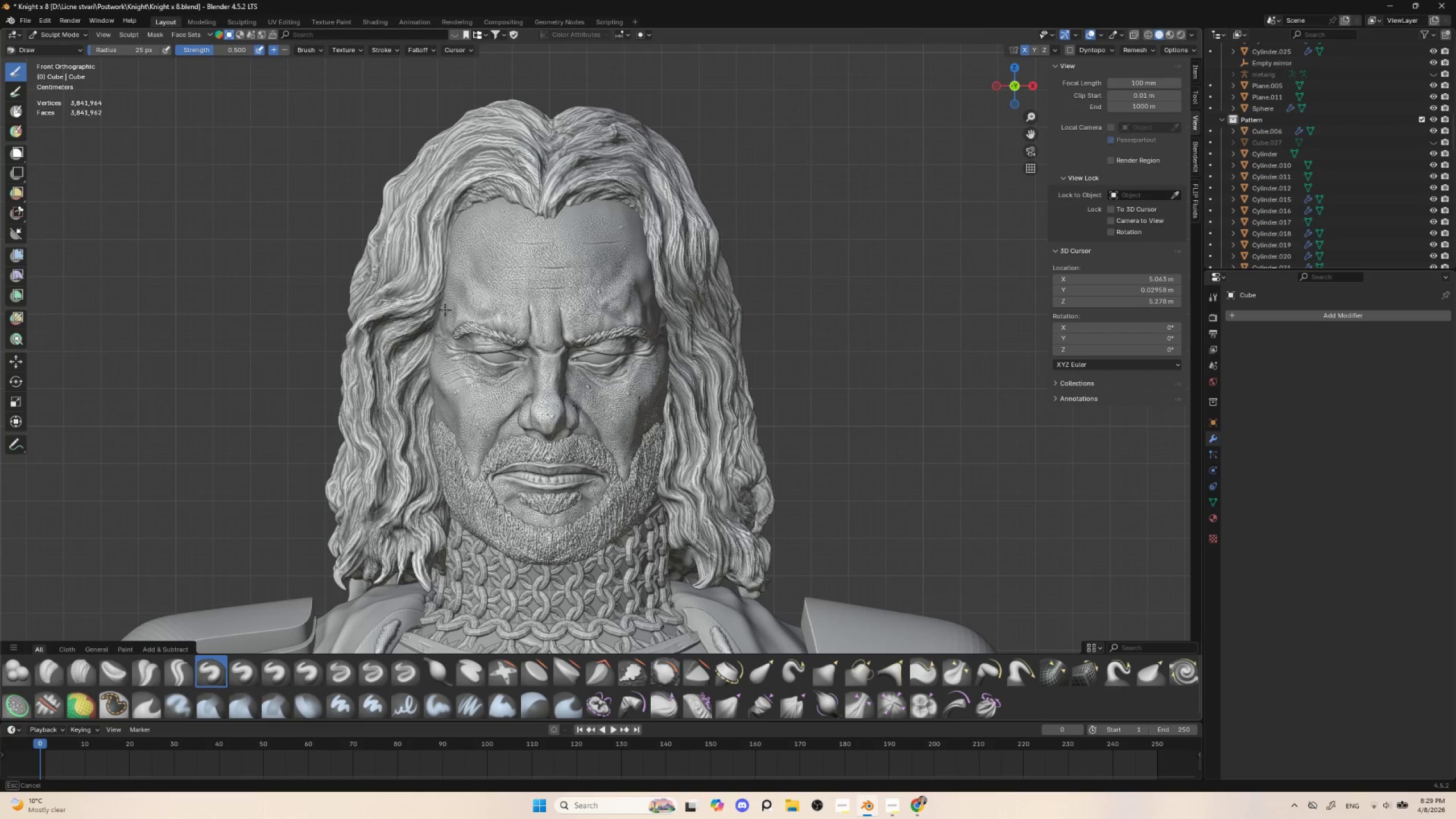 
left_click_drag(start_coordinate=[440, 303], to_coordinate=[442, 326])
 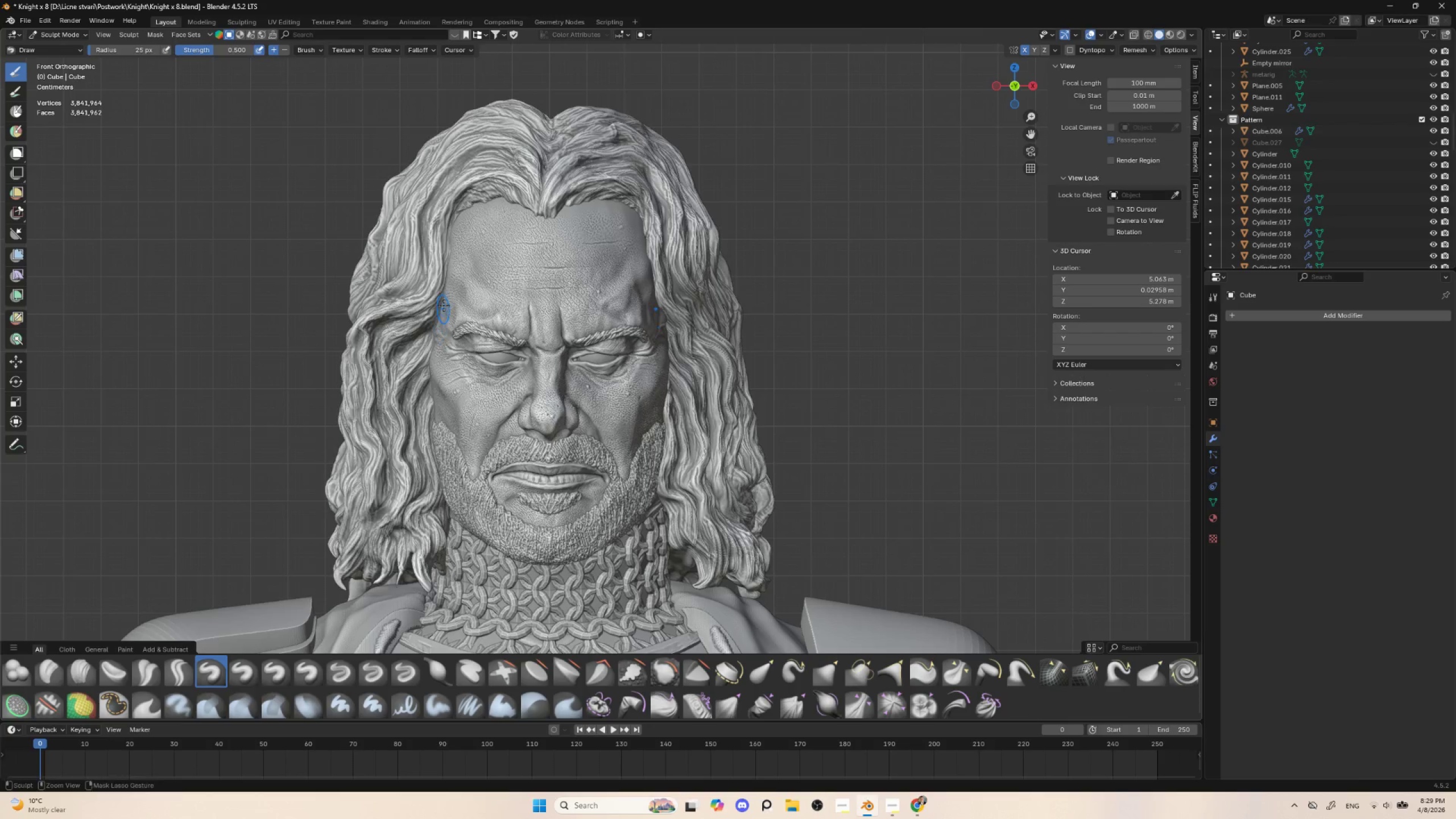 
left_click_drag(start_coordinate=[444, 304], to_coordinate=[444, 321])
 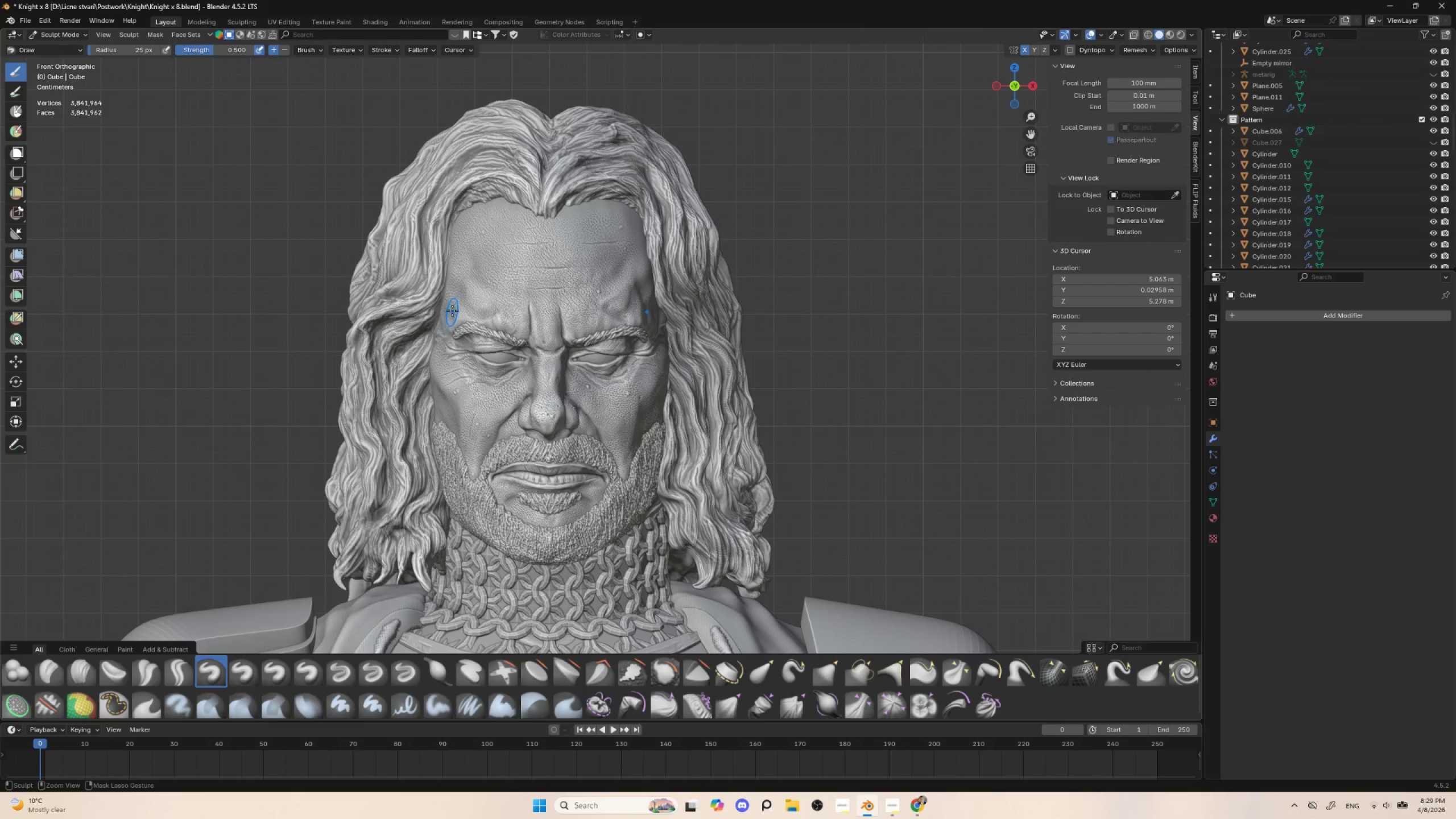 
left_click_drag(start_coordinate=[454, 308], to_coordinate=[473, 299])
 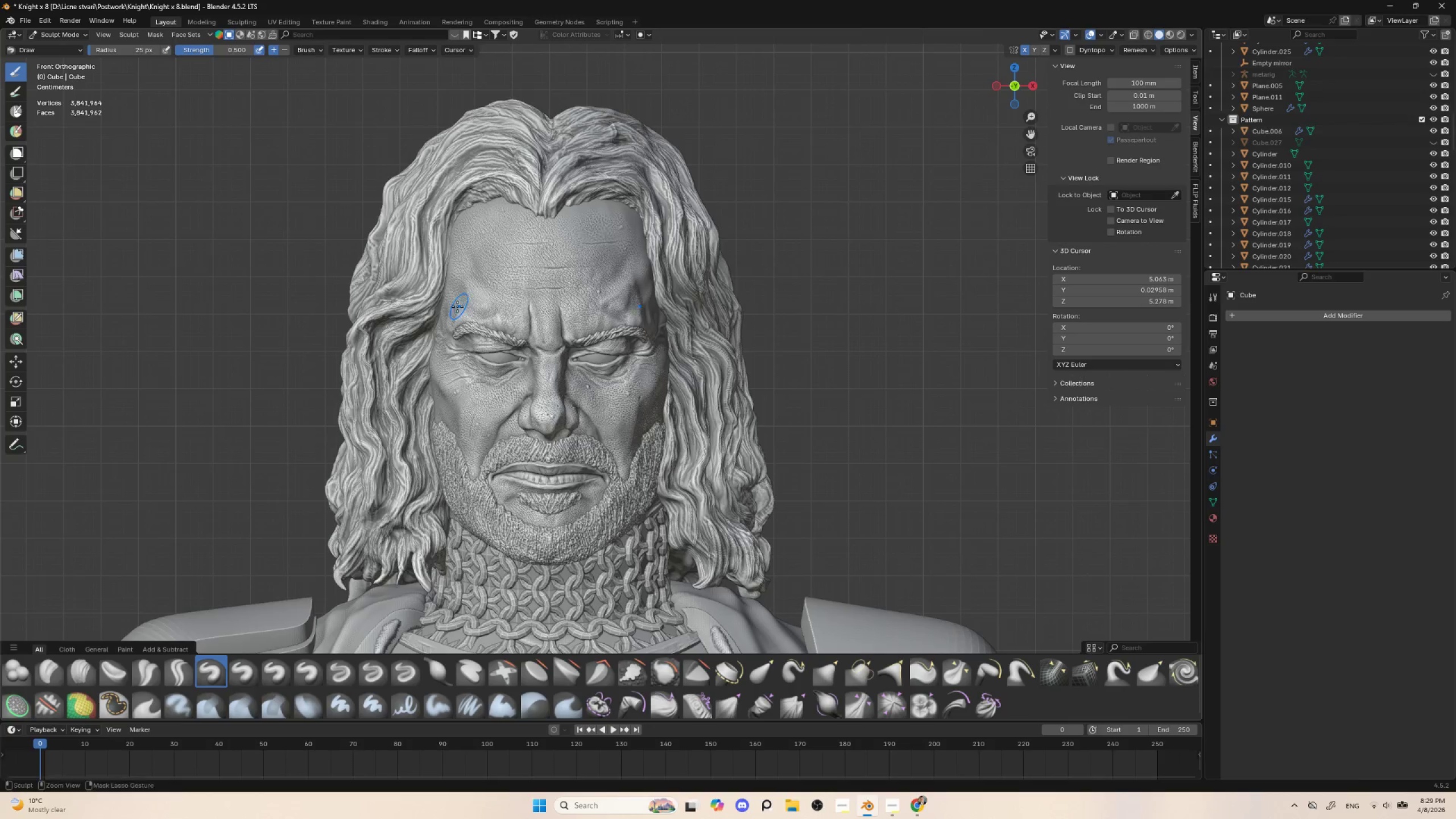 
left_click_drag(start_coordinate=[456, 307], to_coordinate=[499, 306])
 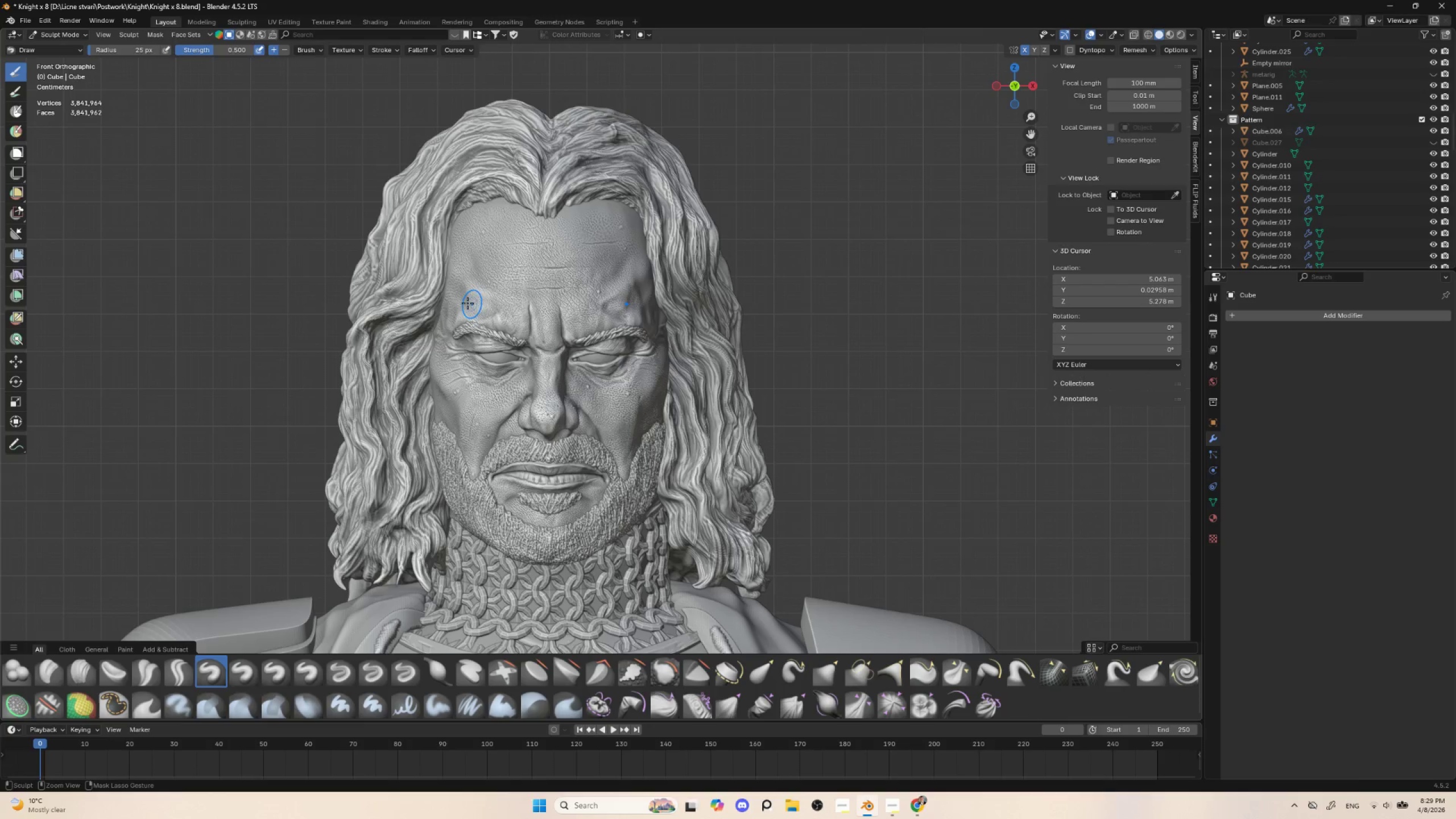 
left_click_drag(start_coordinate=[466, 301], to_coordinate=[502, 306])
 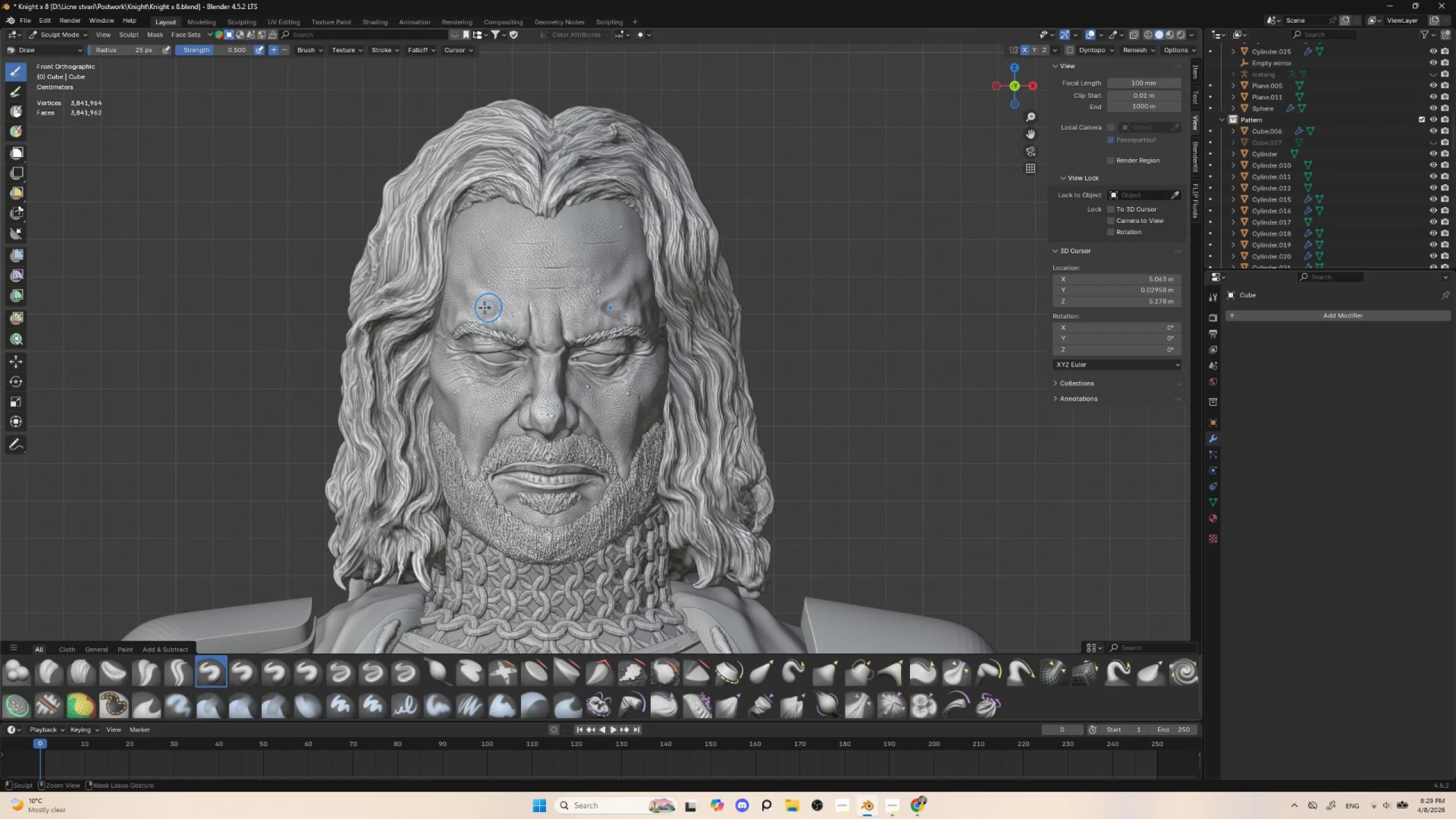 
left_click_drag(start_coordinate=[470, 305], to_coordinate=[514, 310])
 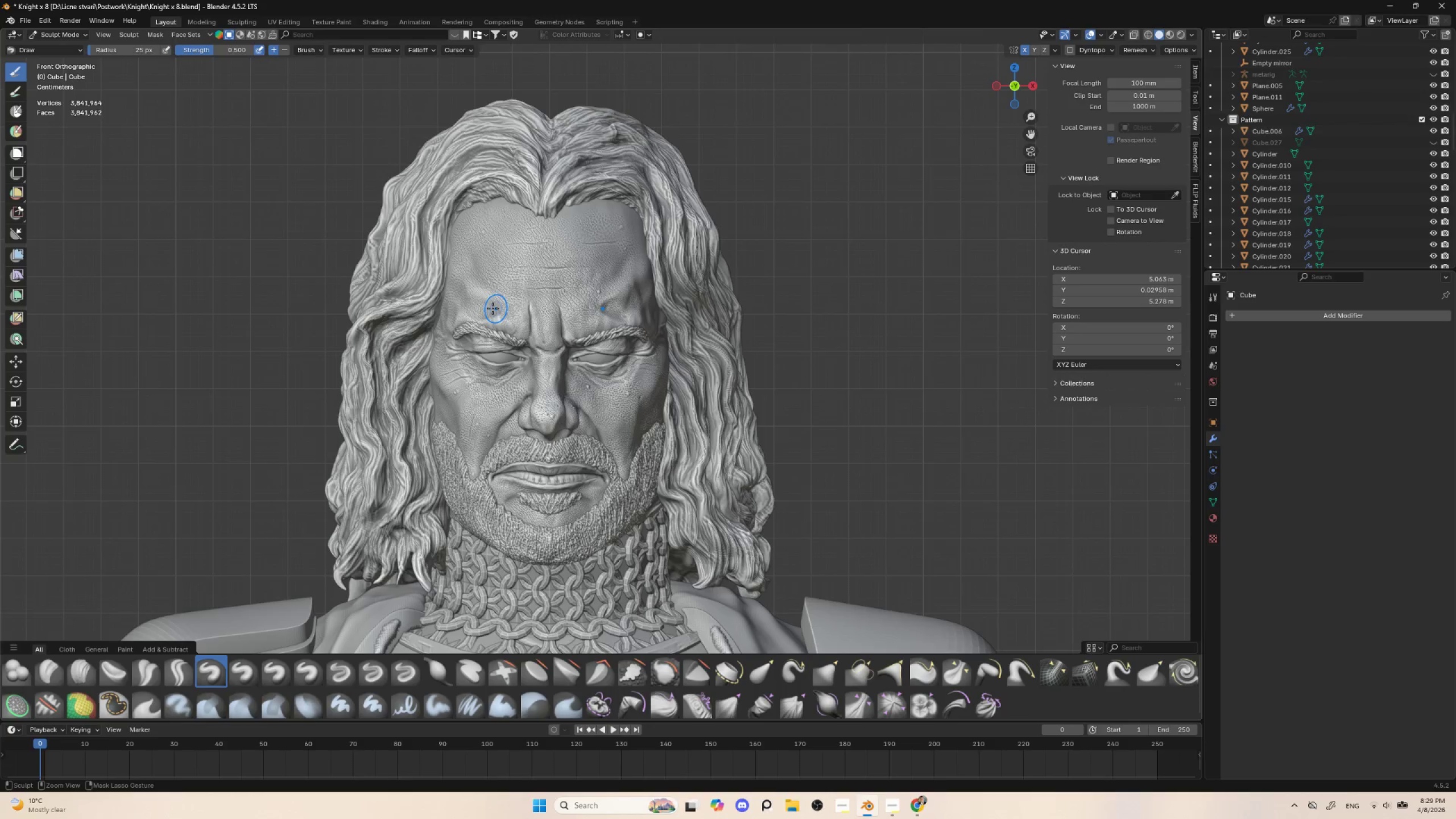 
left_click_drag(start_coordinate=[486, 309], to_coordinate=[519, 304])
 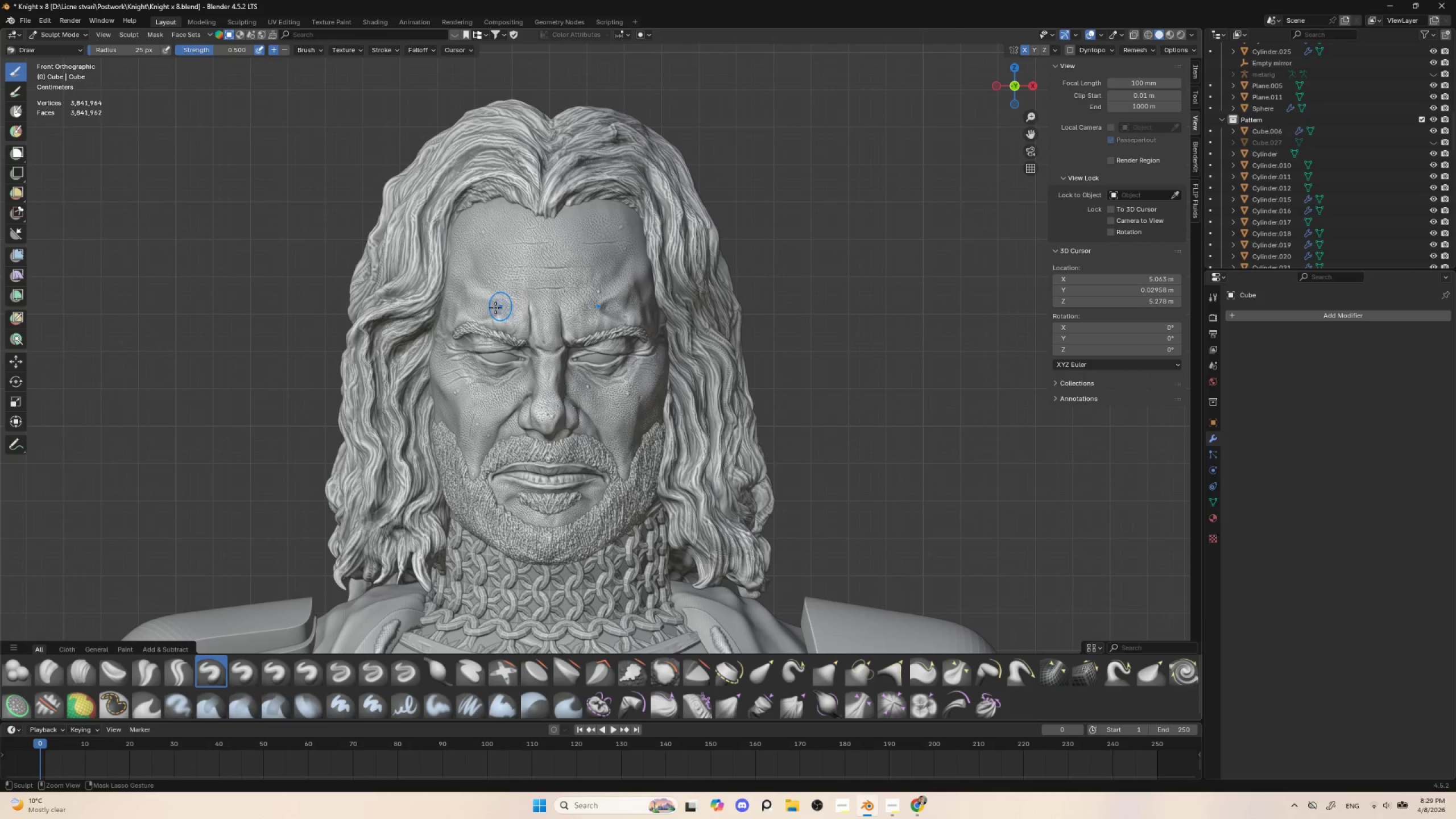 
left_click_drag(start_coordinate=[492, 310], to_coordinate=[531, 297])
 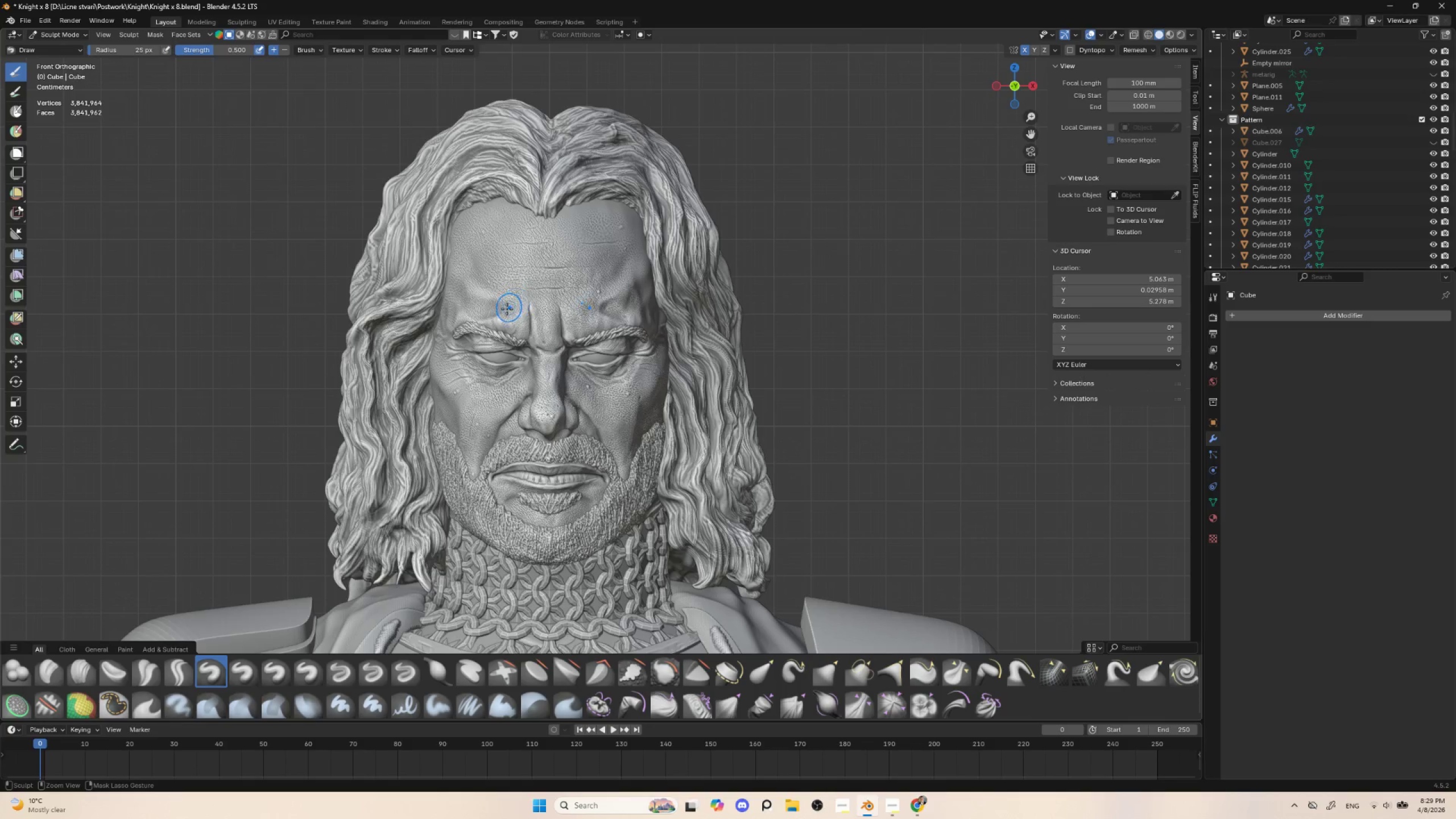 
left_click_drag(start_coordinate=[506, 311], to_coordinate=[527, 298])
 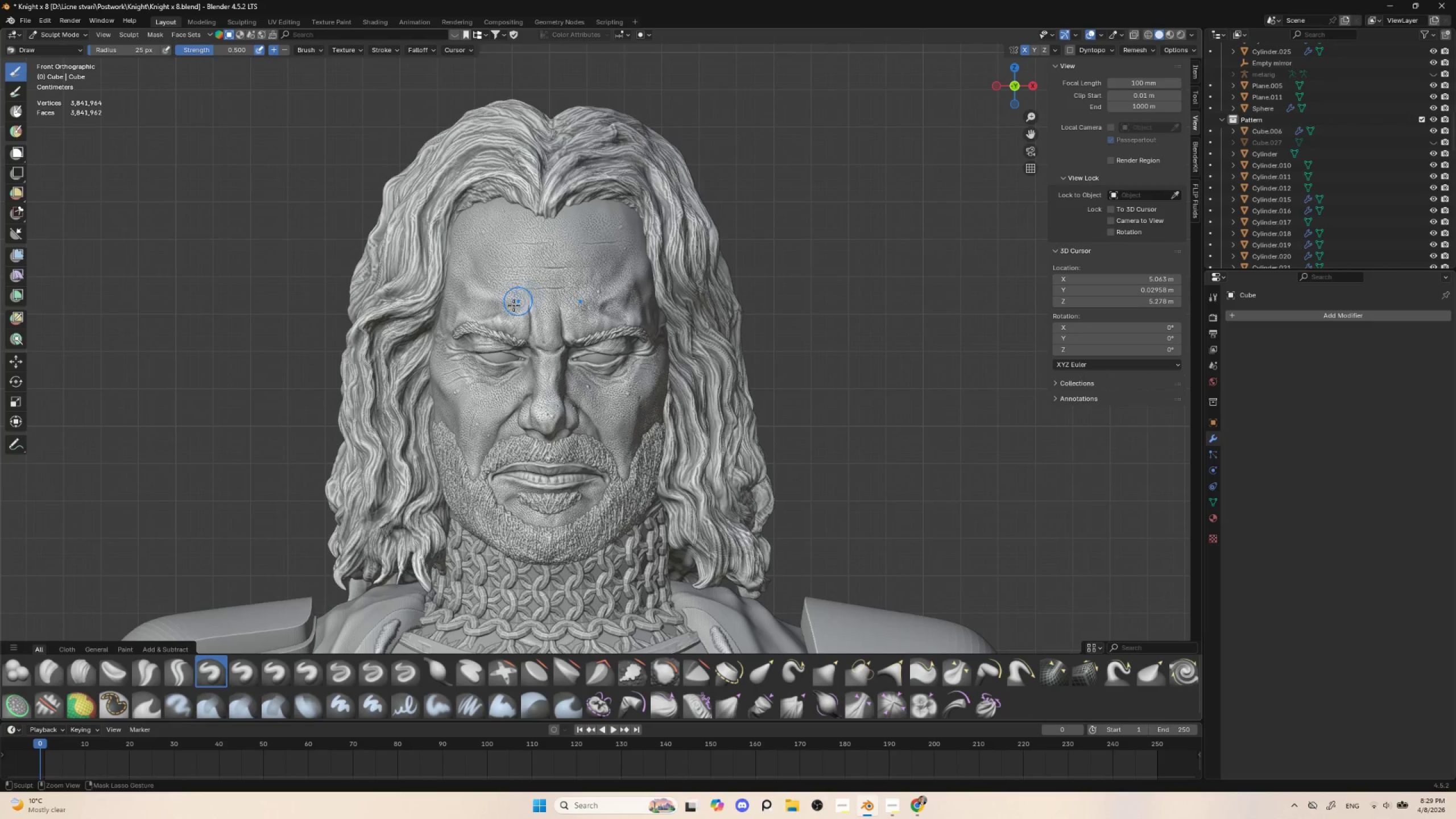 
left_click_drag(start_coordinate=[506, 315], to_coordinate=[530, 297])
 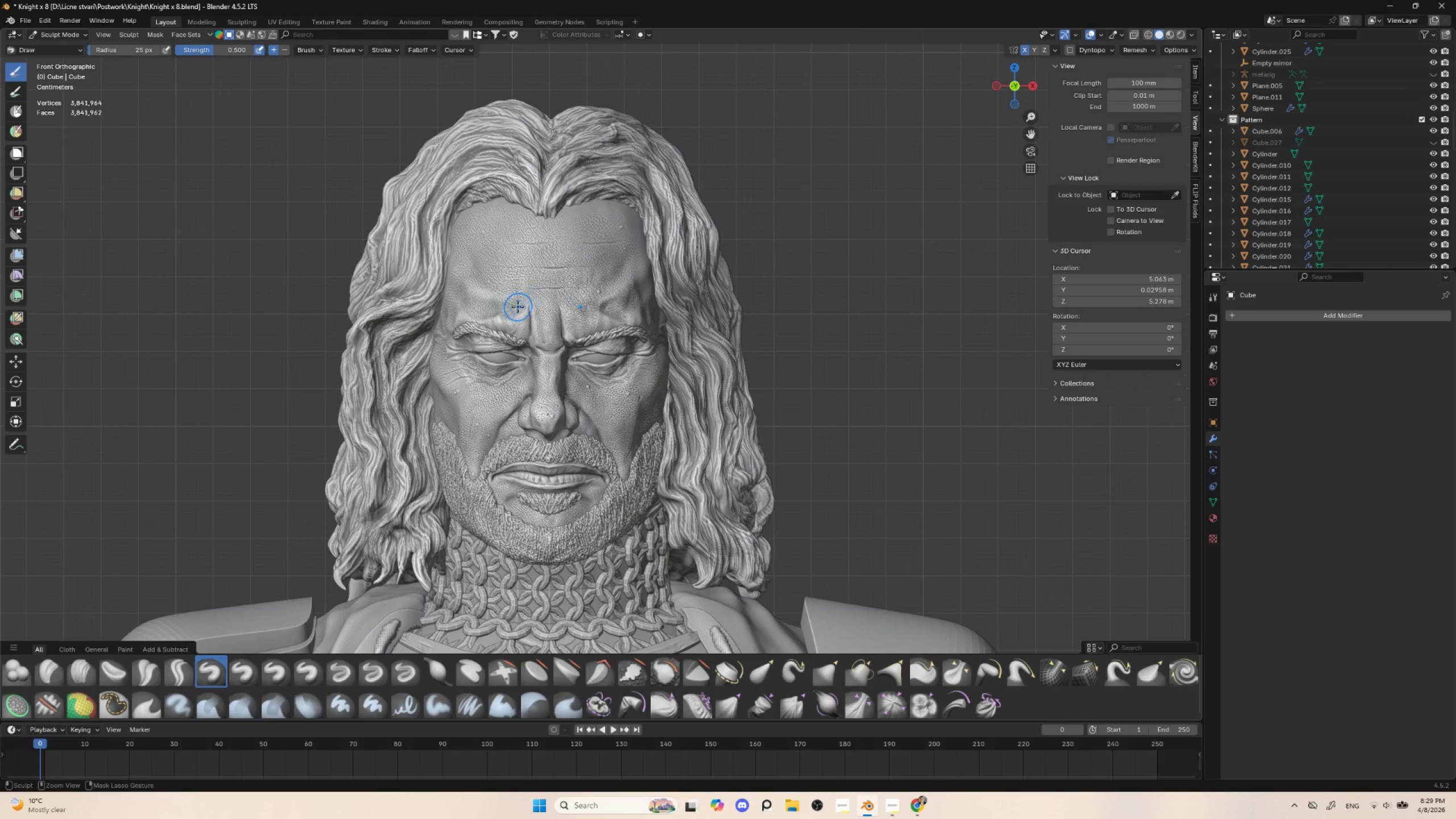 
left_click_drag(start_coordinate=[518, 307], to_coordinate=[530, 292])
 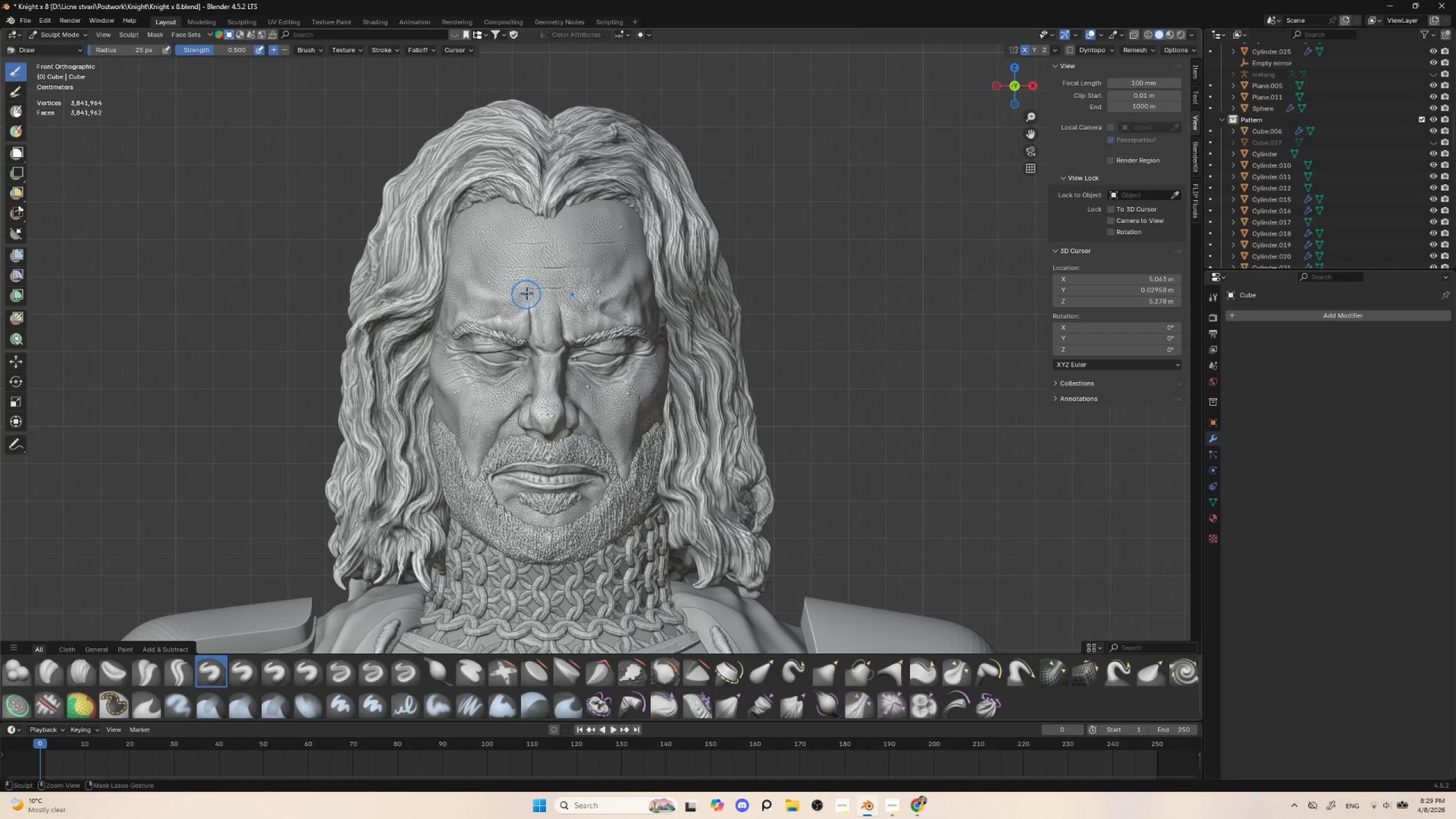 
left_click_drag(start_coordinate=[530, 291], to_coordinate=[511, 307])
 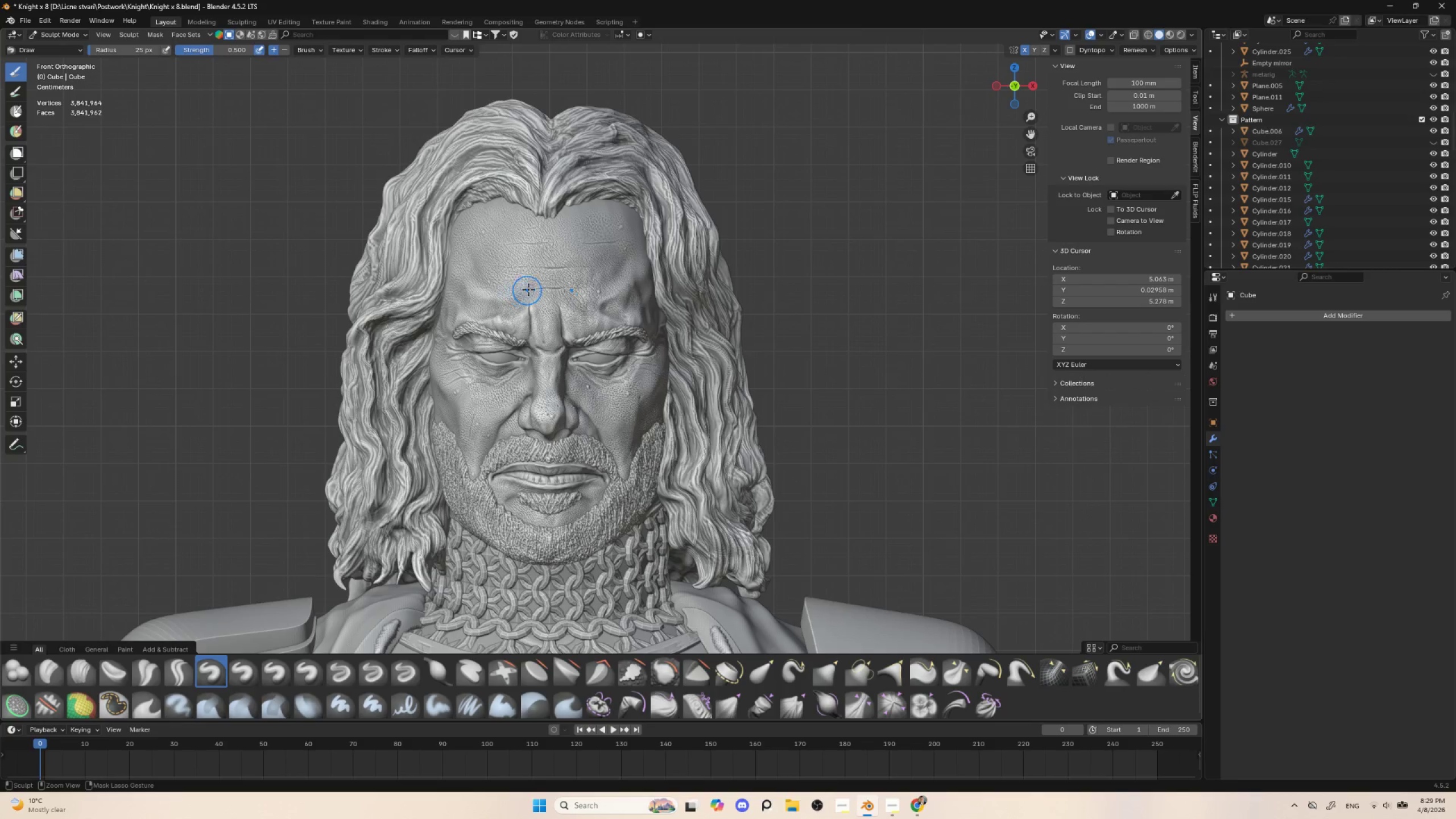 
left_click_drag(start_coordinate=[528, 291], to_coordinate=[478, 314])
 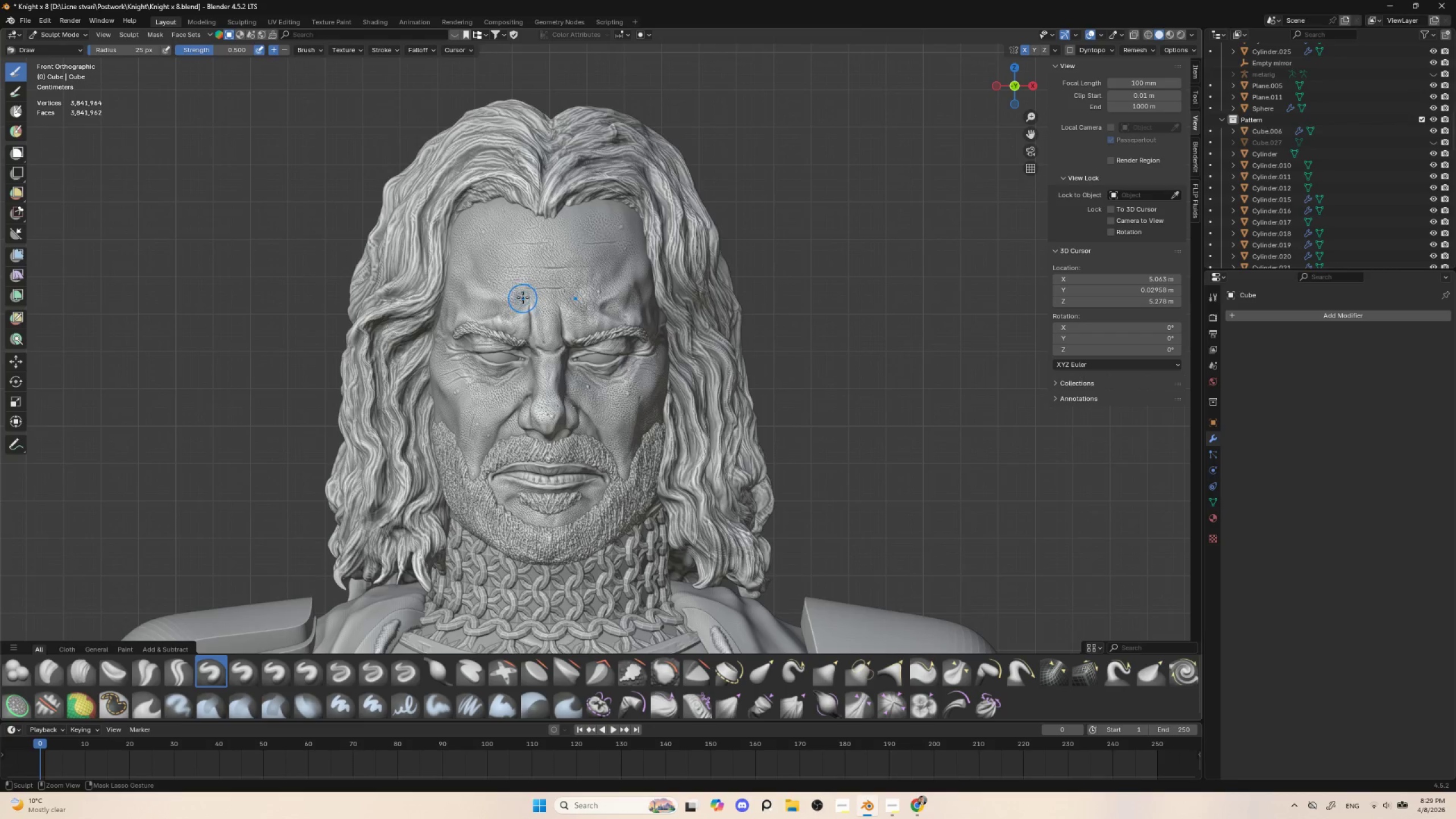 
left_click_drag(start_coordinate=[522, 297], to_coordinate=[464, 316])
 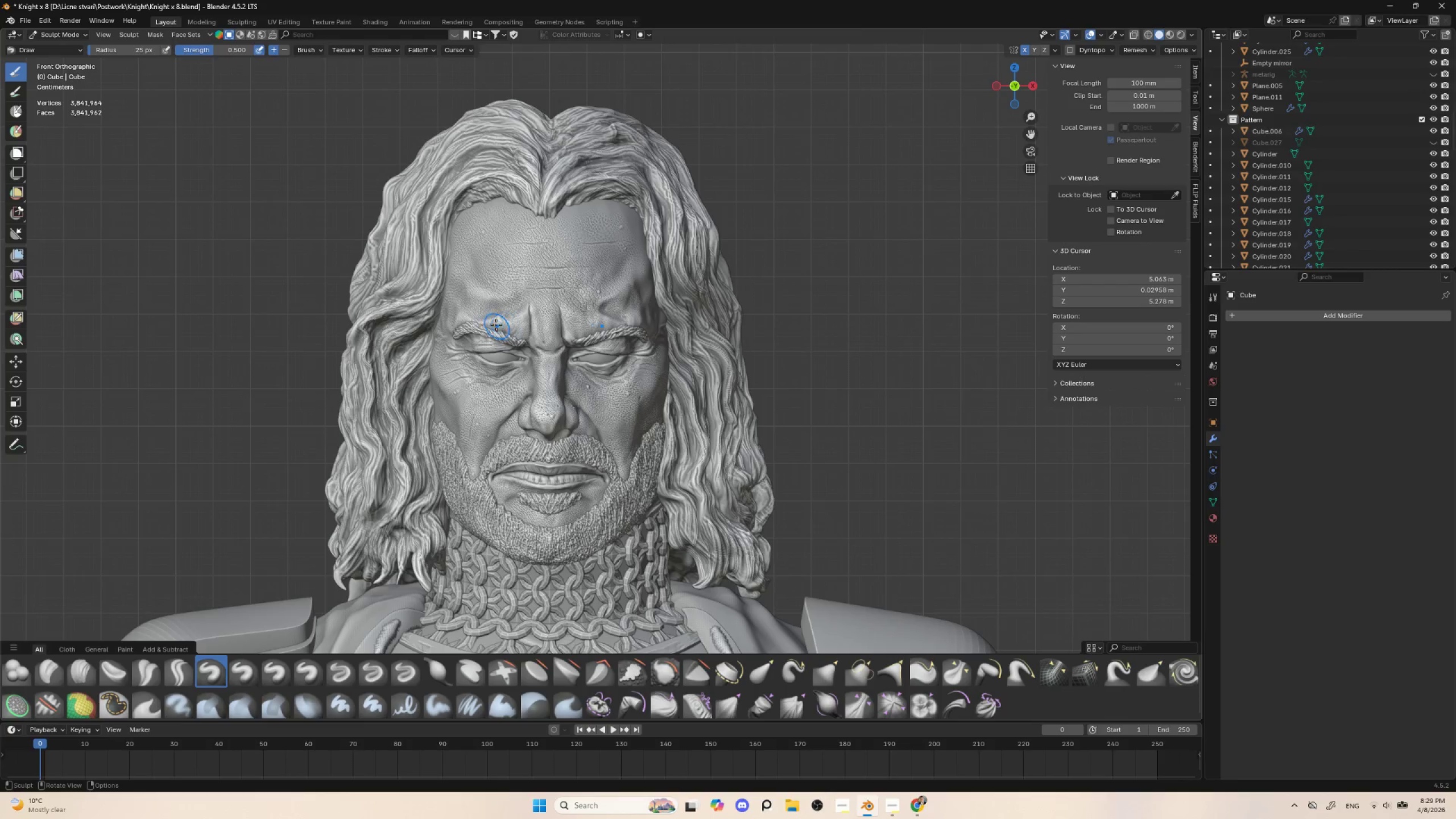 
left_click_drag(start_coordinate=[483, 320], to_coordinate=[475, 321])
 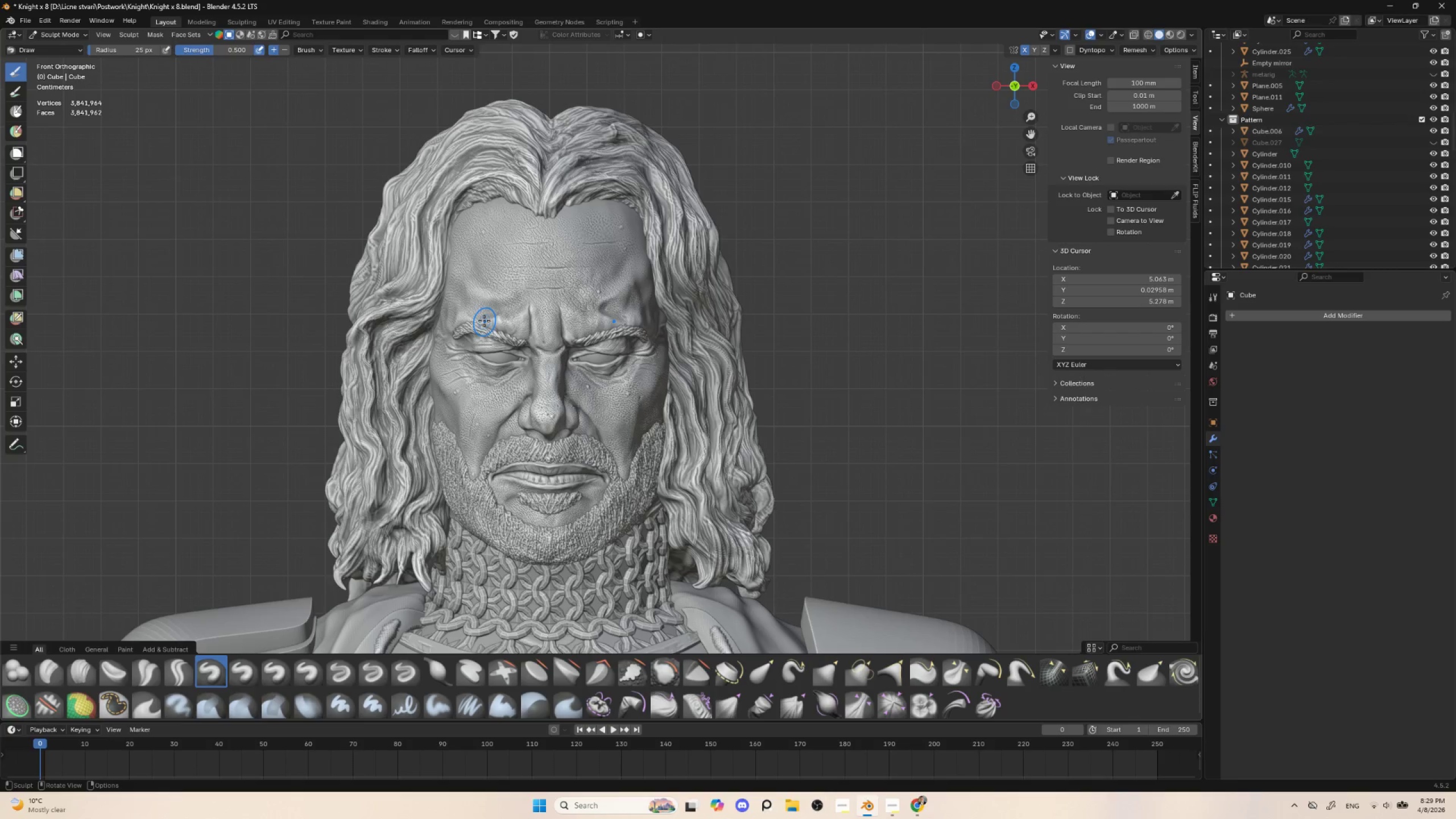 
key(BracketLeft)
 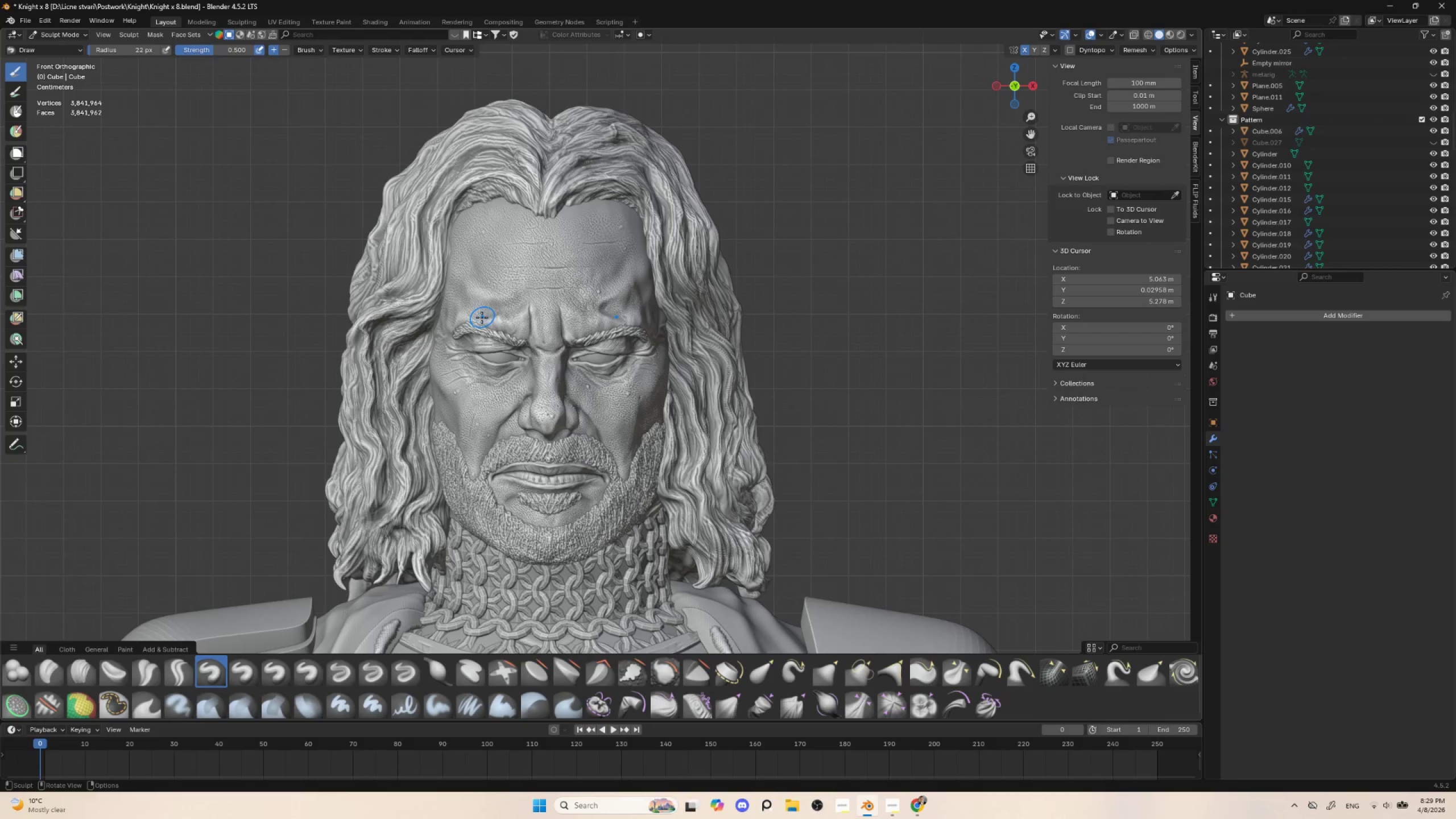 
key(BracketLeft)
 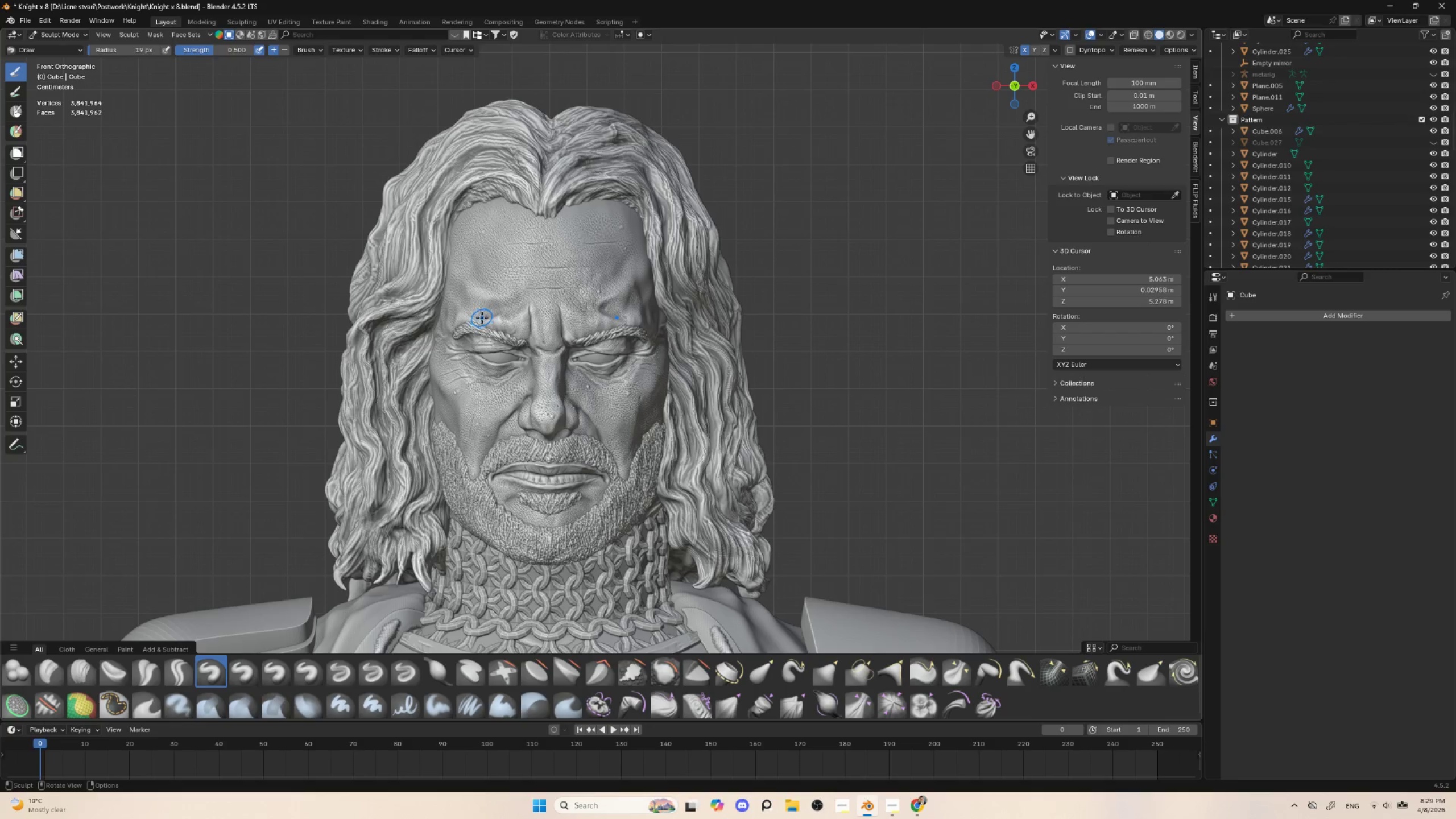 
left_click_drag(start_coordinate=[481, 317], to_coordinate=[500, 317])
 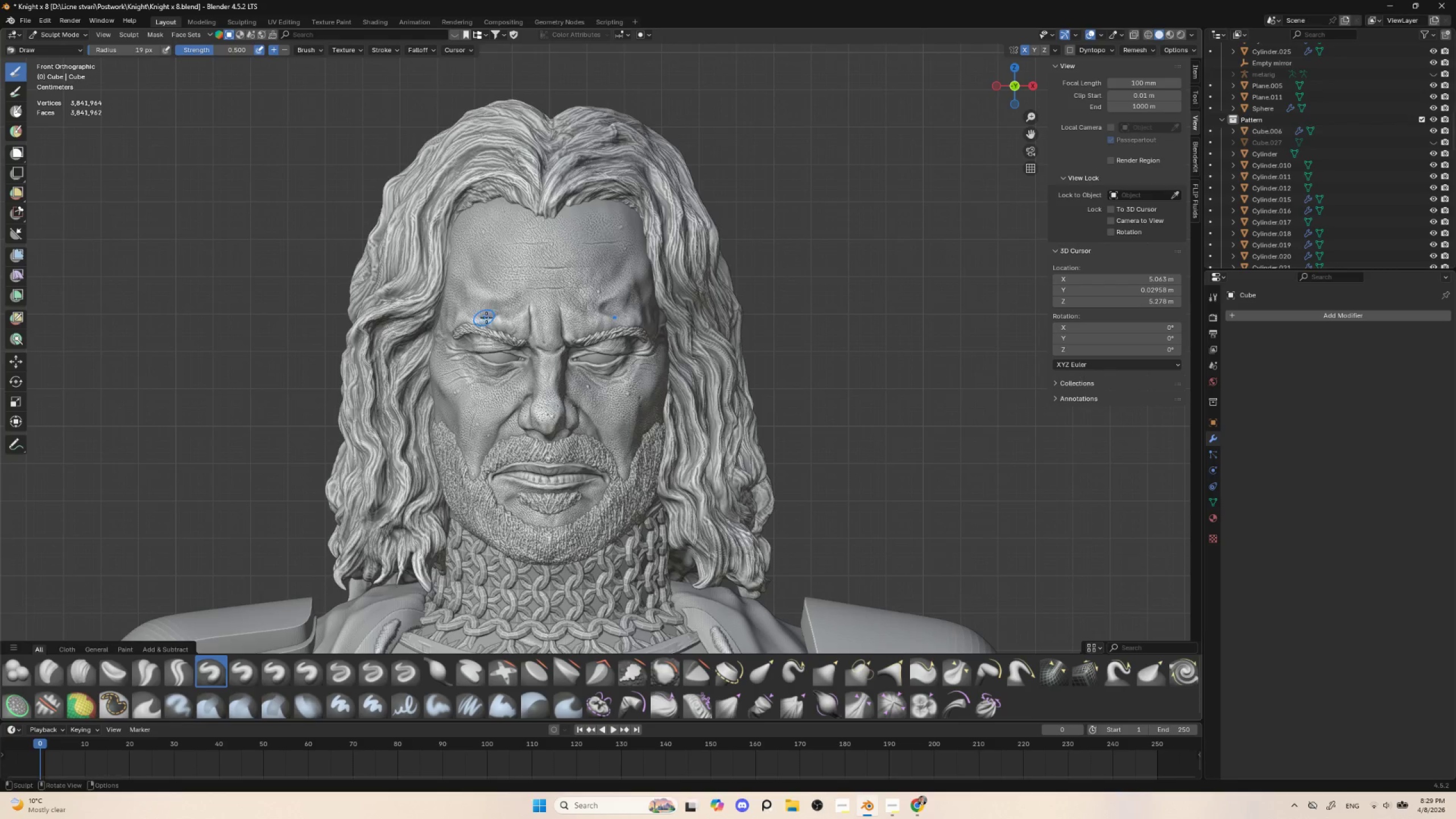 
left_click_drag(start_coordinate=[489, 317], to_coordinate=[502, 320])
 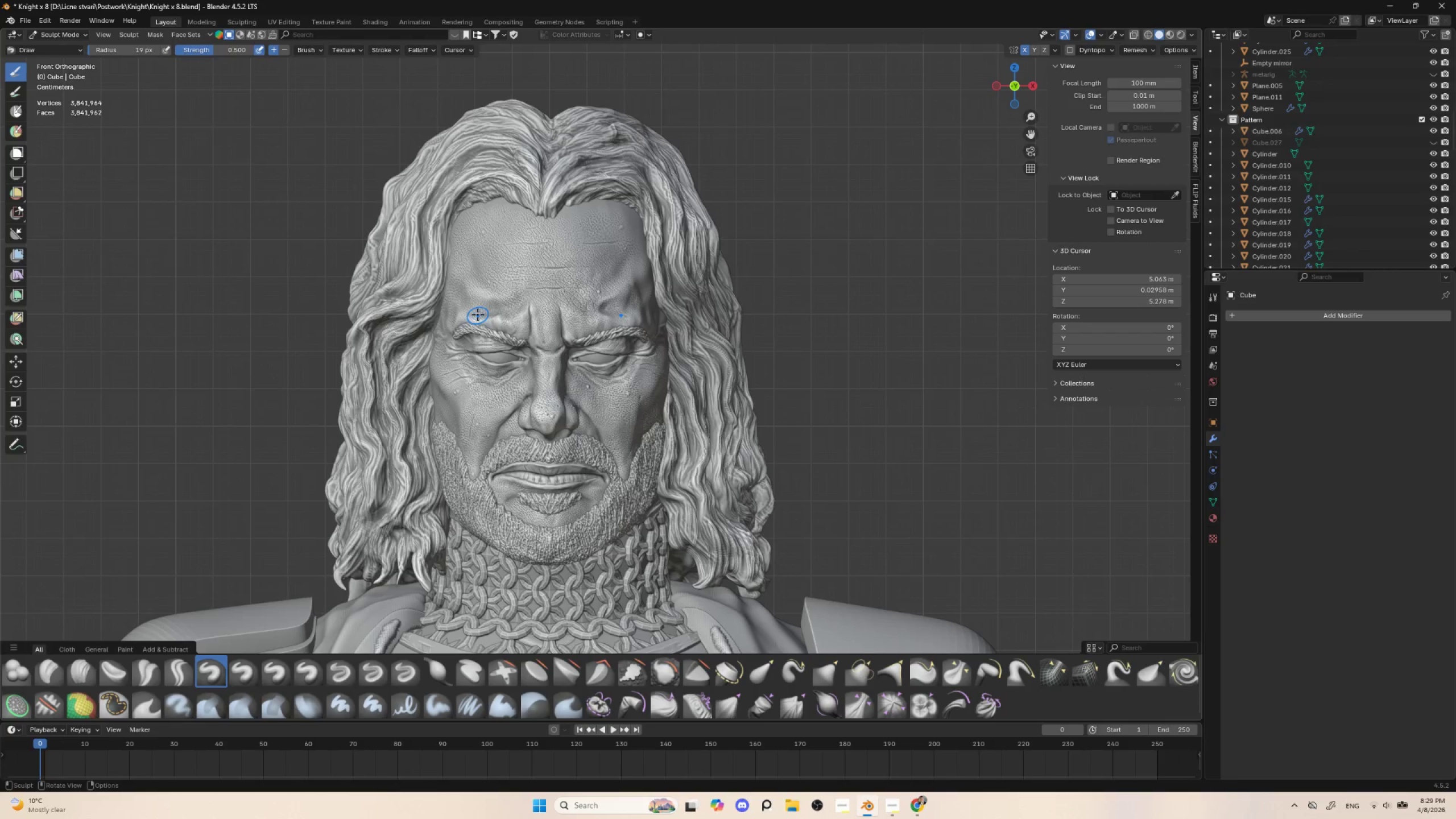 
left_click_drag(start_coordinate=[478, 315], to_coordinate=[511, 313])
 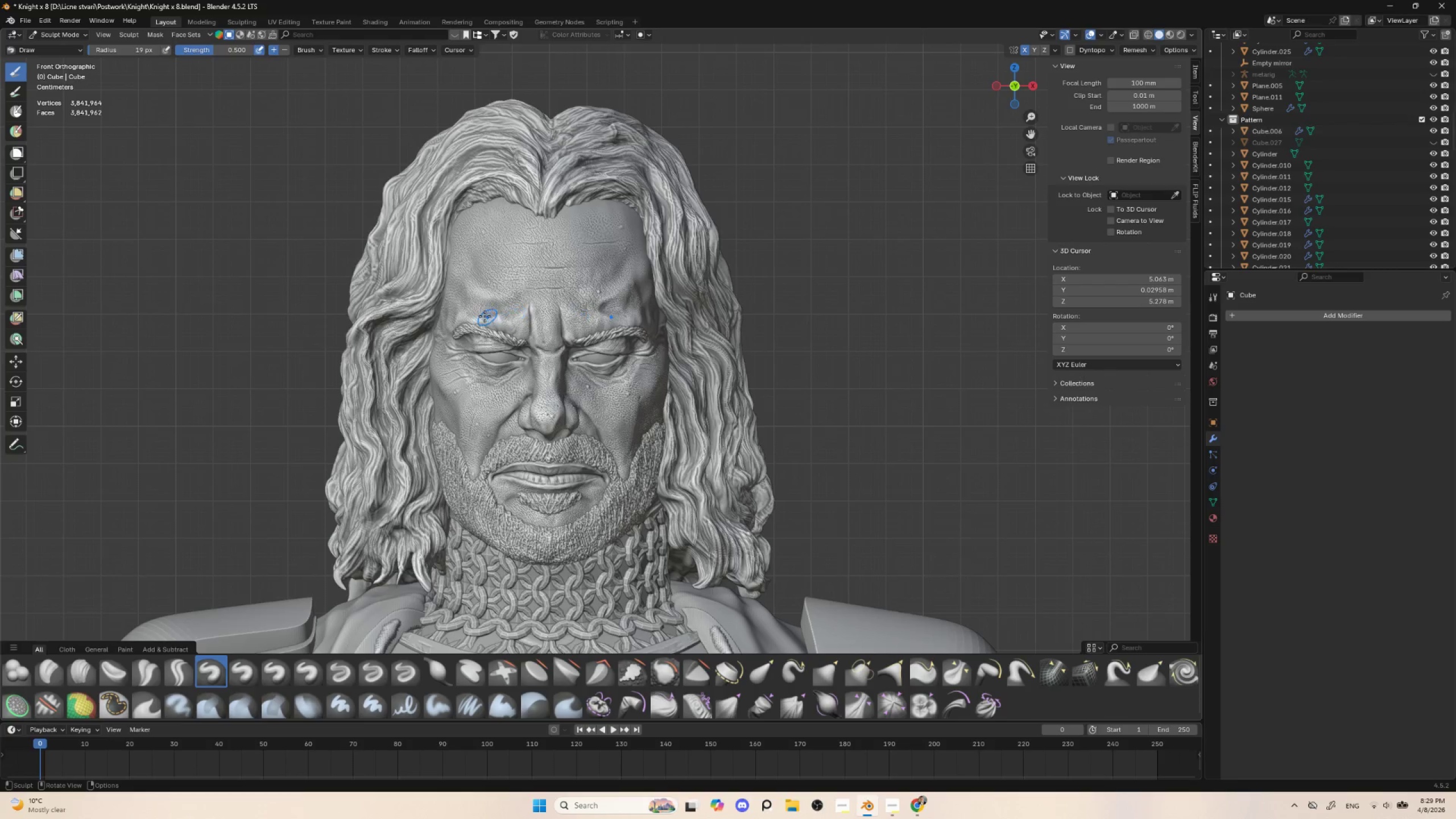 
left_click_drag(start_coordinate=[484, 314], to_coordinate=[522, 313])
 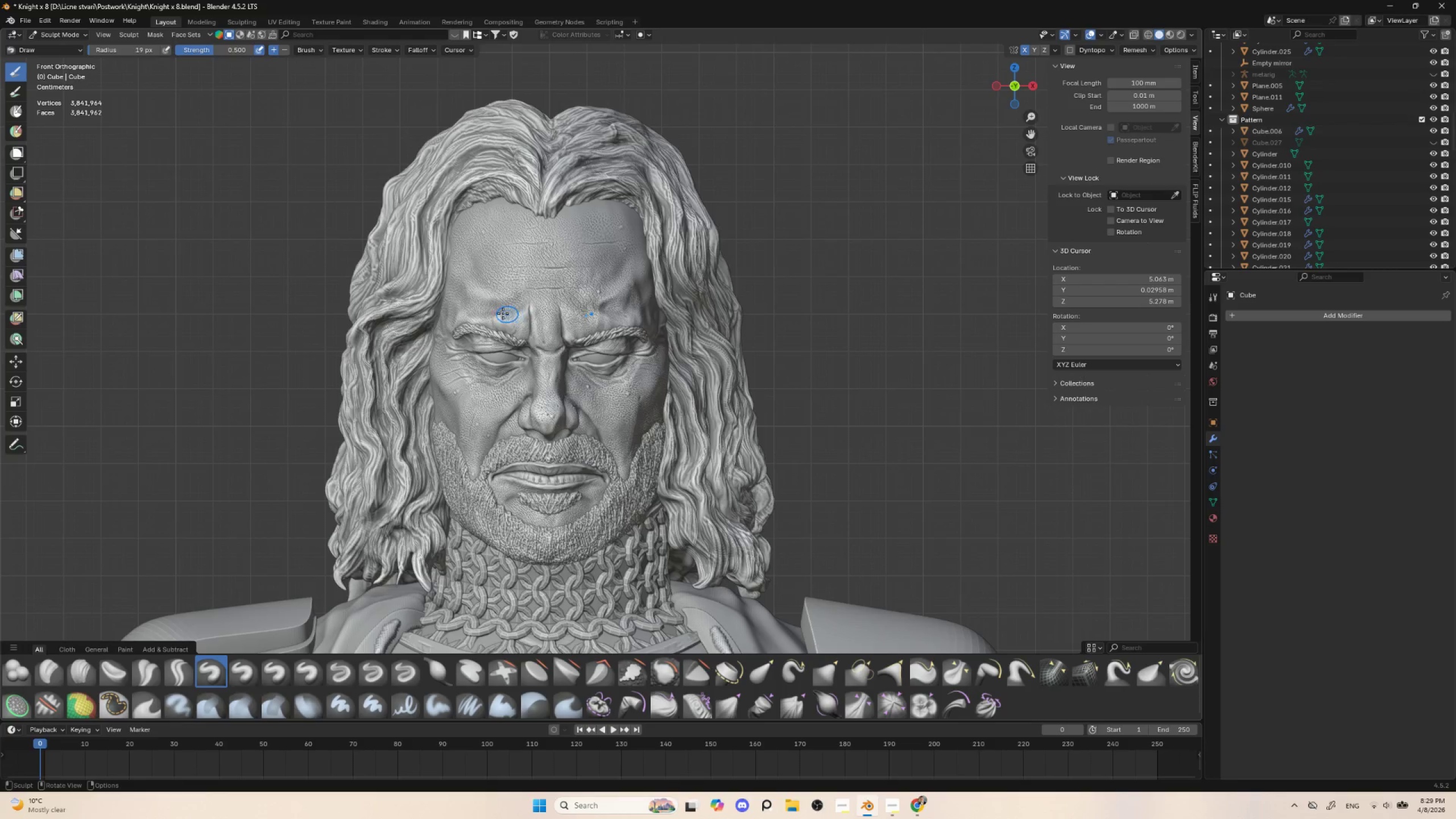 
left_click_drag(start_coordinate=[503, 313], to_coordinate=[519, 313])
 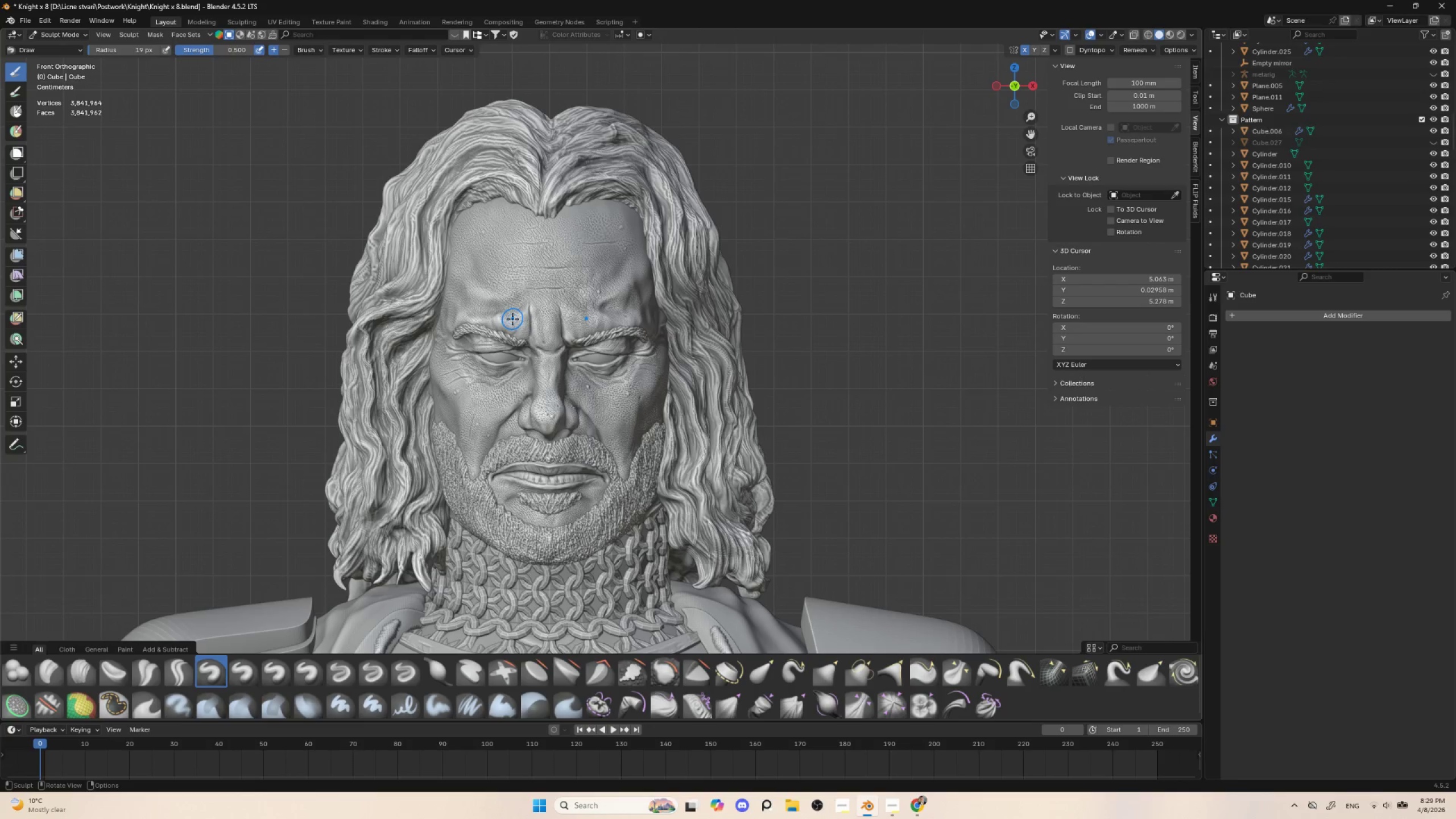 
left_click_drag(start_coordinate=[516, 320], to_coordinate=[524, 315])
 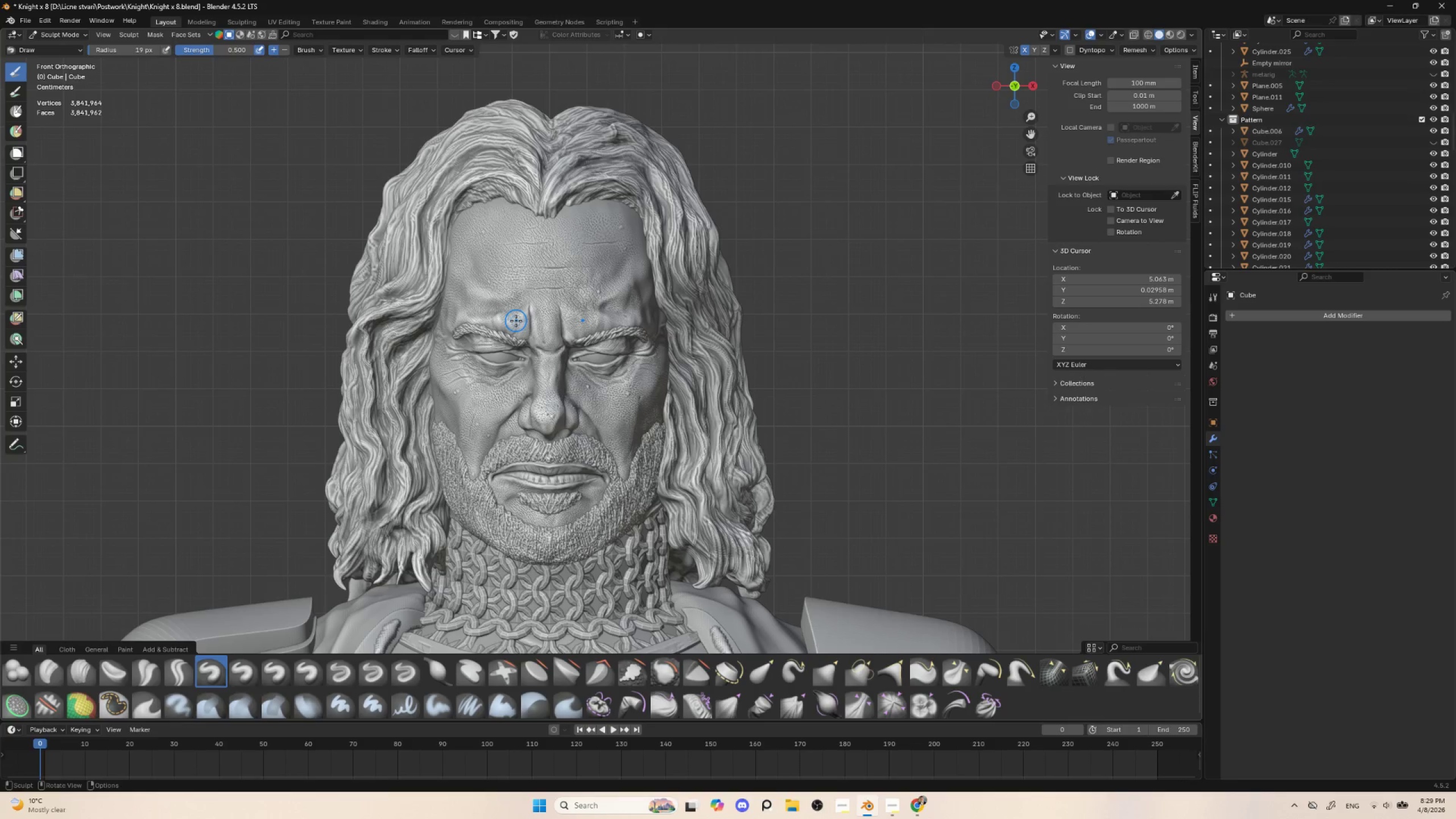 
left_click_drag(start_coordinate=[517, 320], to_coordinate=[530, 305])
 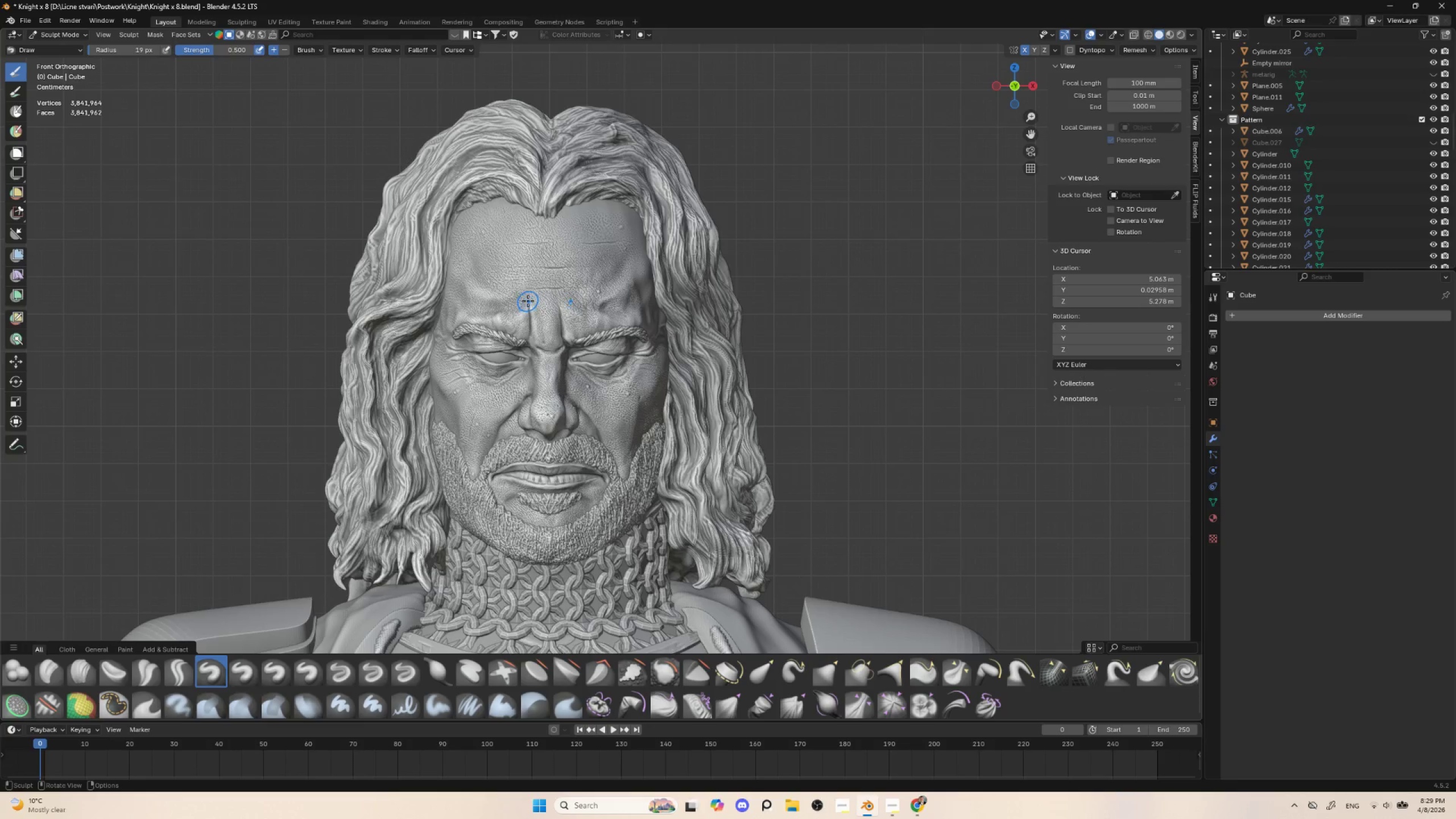 
left_click_drag(start_coordinate=[528, 301], to_coordinate=[516, 318])
 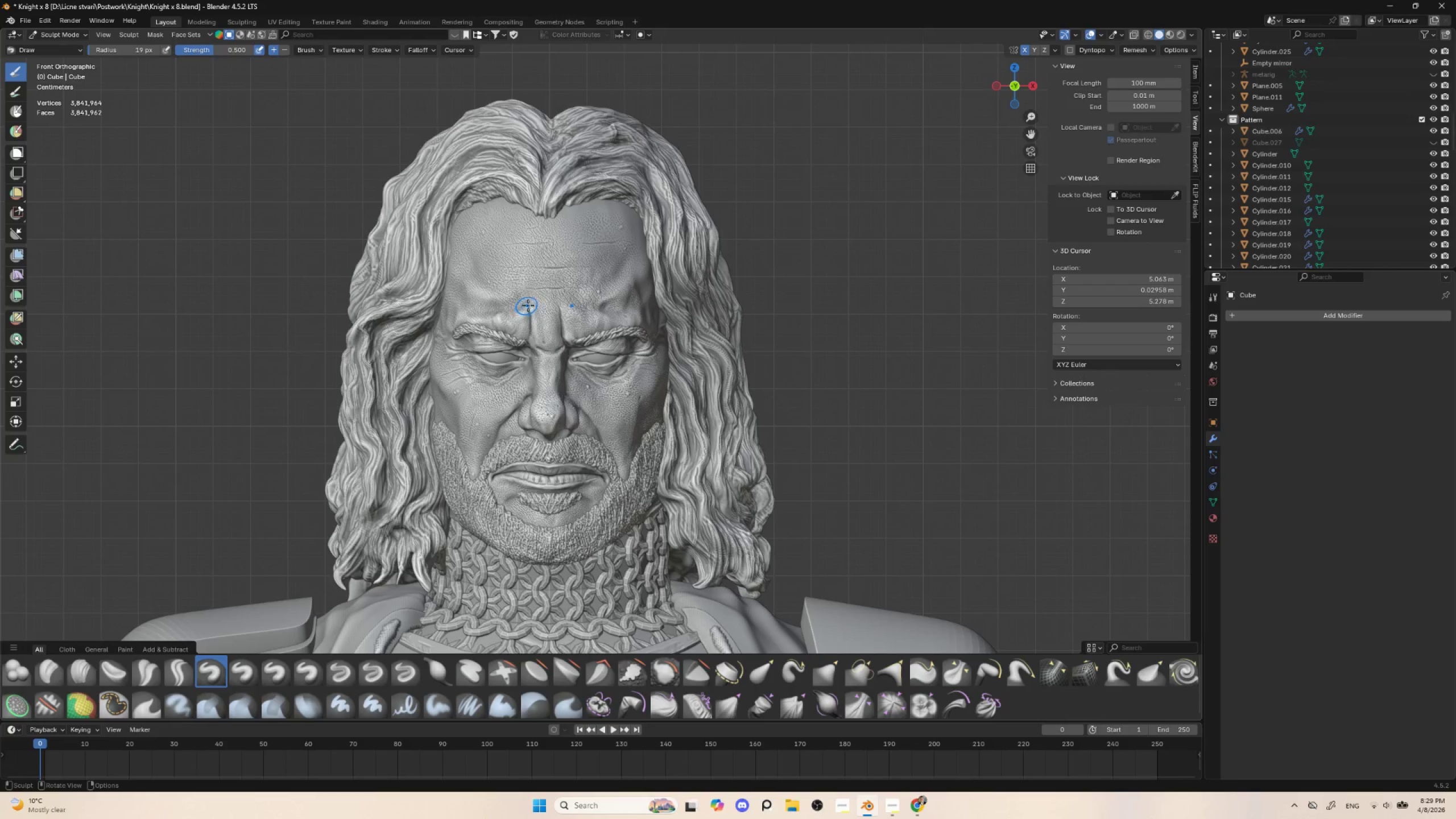 
left_click_drag(start_coordinate=[528, 309], to_coordinate=[523, 318])
 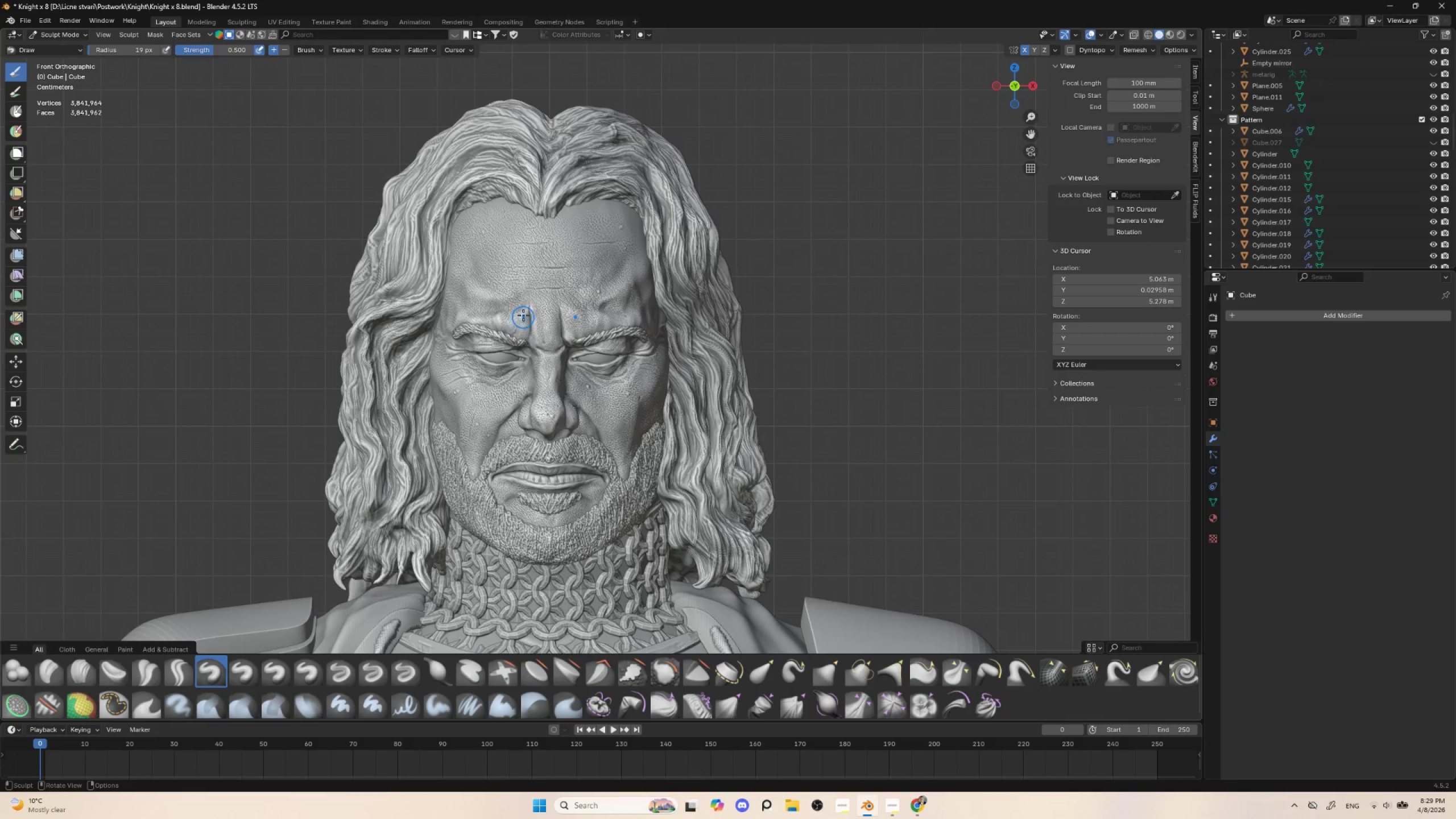 
left_click_drag(start_coordinate=[524, 313], to_coordinate=[524, 326])
 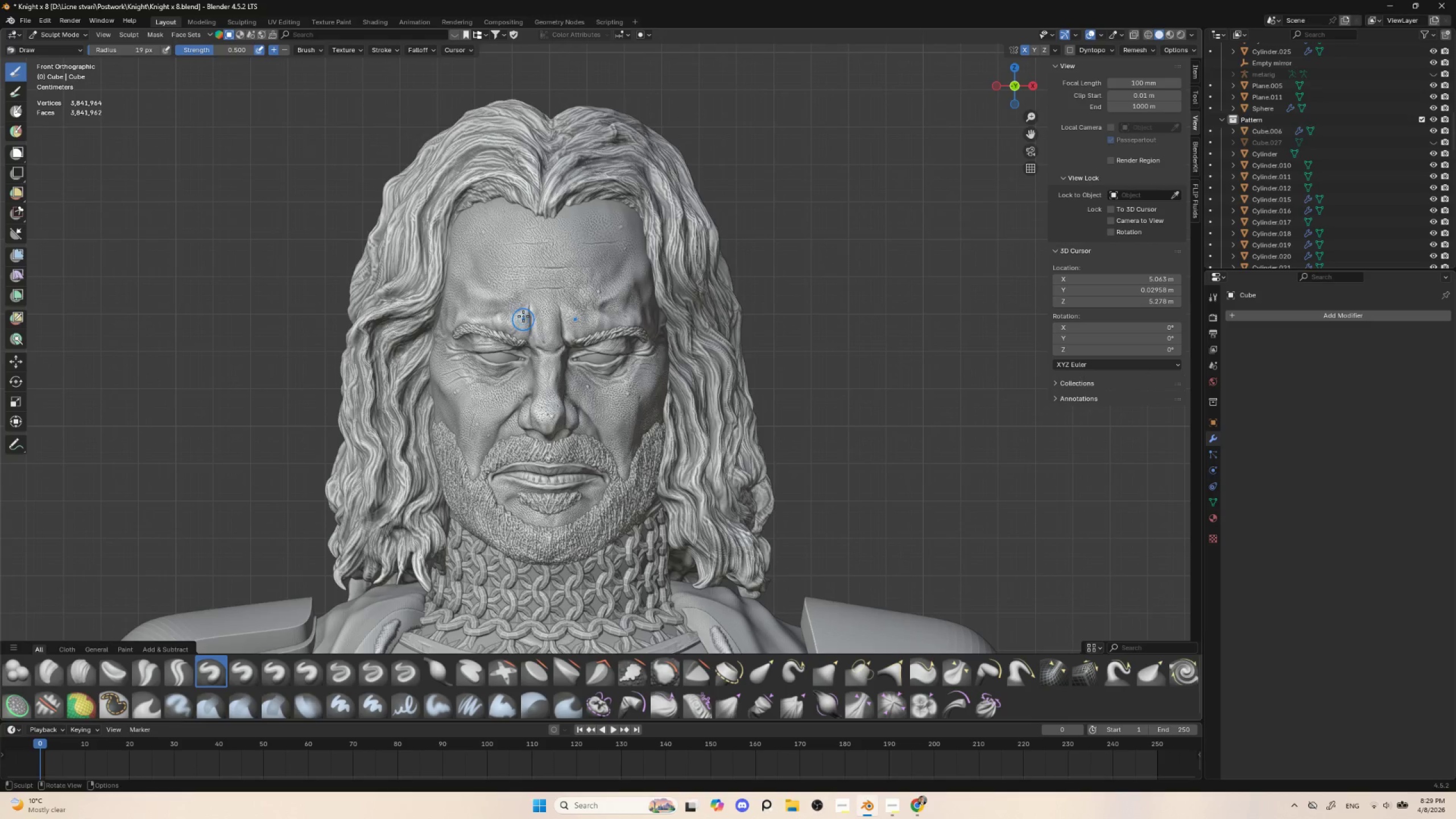 
left_click_drag(start_coordinate=[523, 314], to_coordinate=[523, 320])
 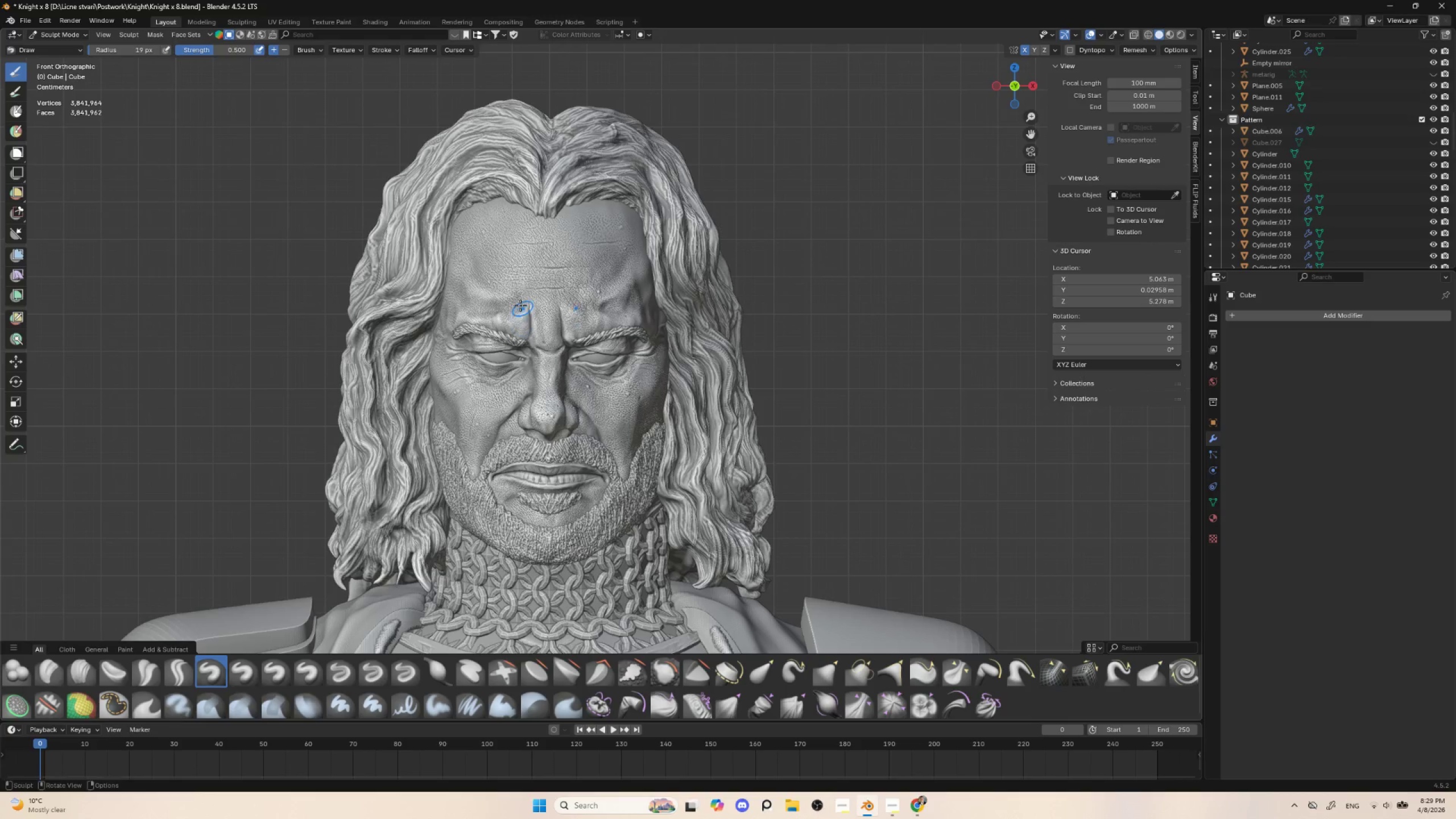 
left_click_drag(start_coordinate=[520, 308], to_coordinate=[521, 315])
 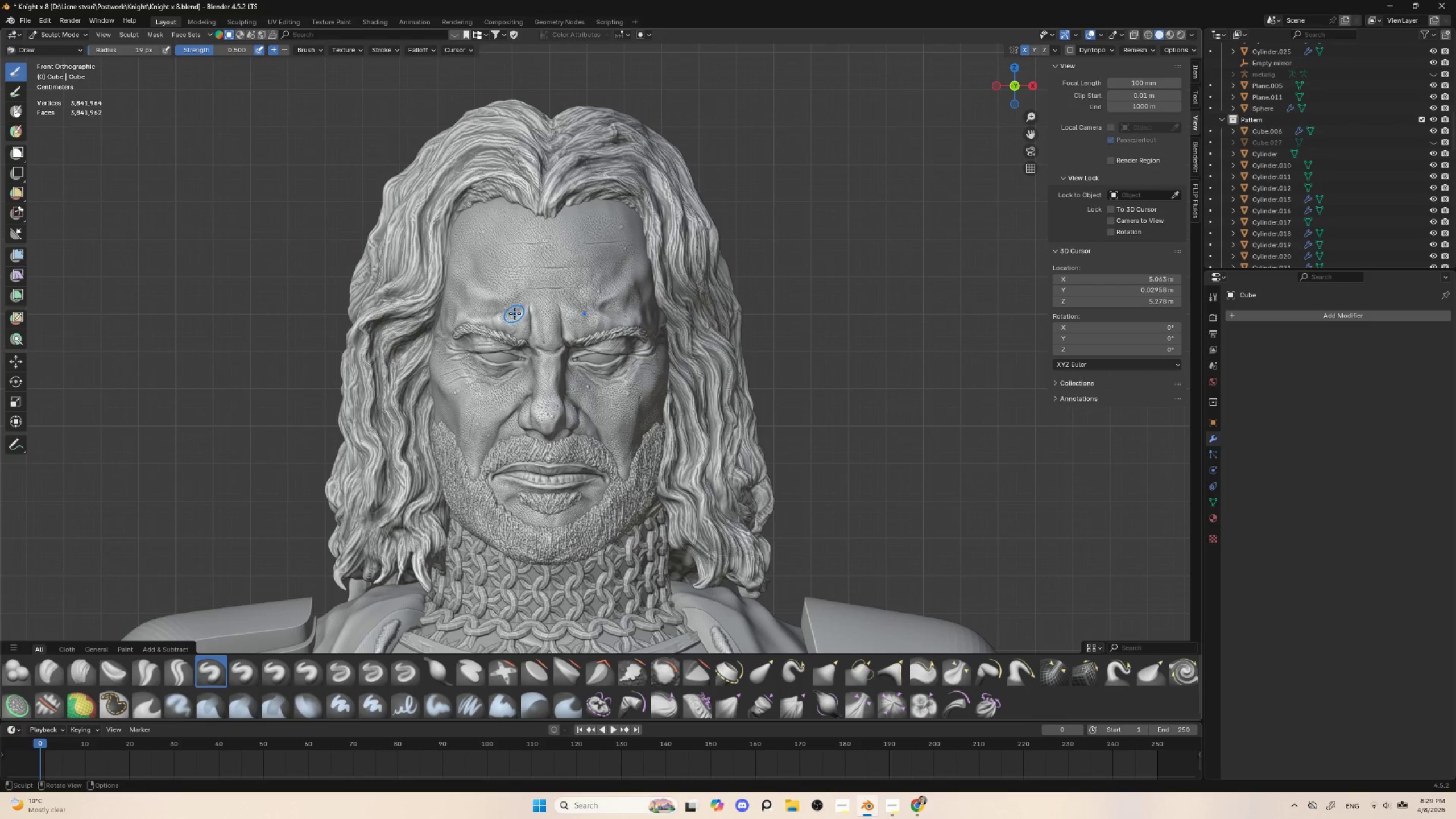 
hold_key(key=ControlLeft, duration=1.44)
left_click_drag(start_coordinate=[517, 309], to_coordinate=[507, 322])
 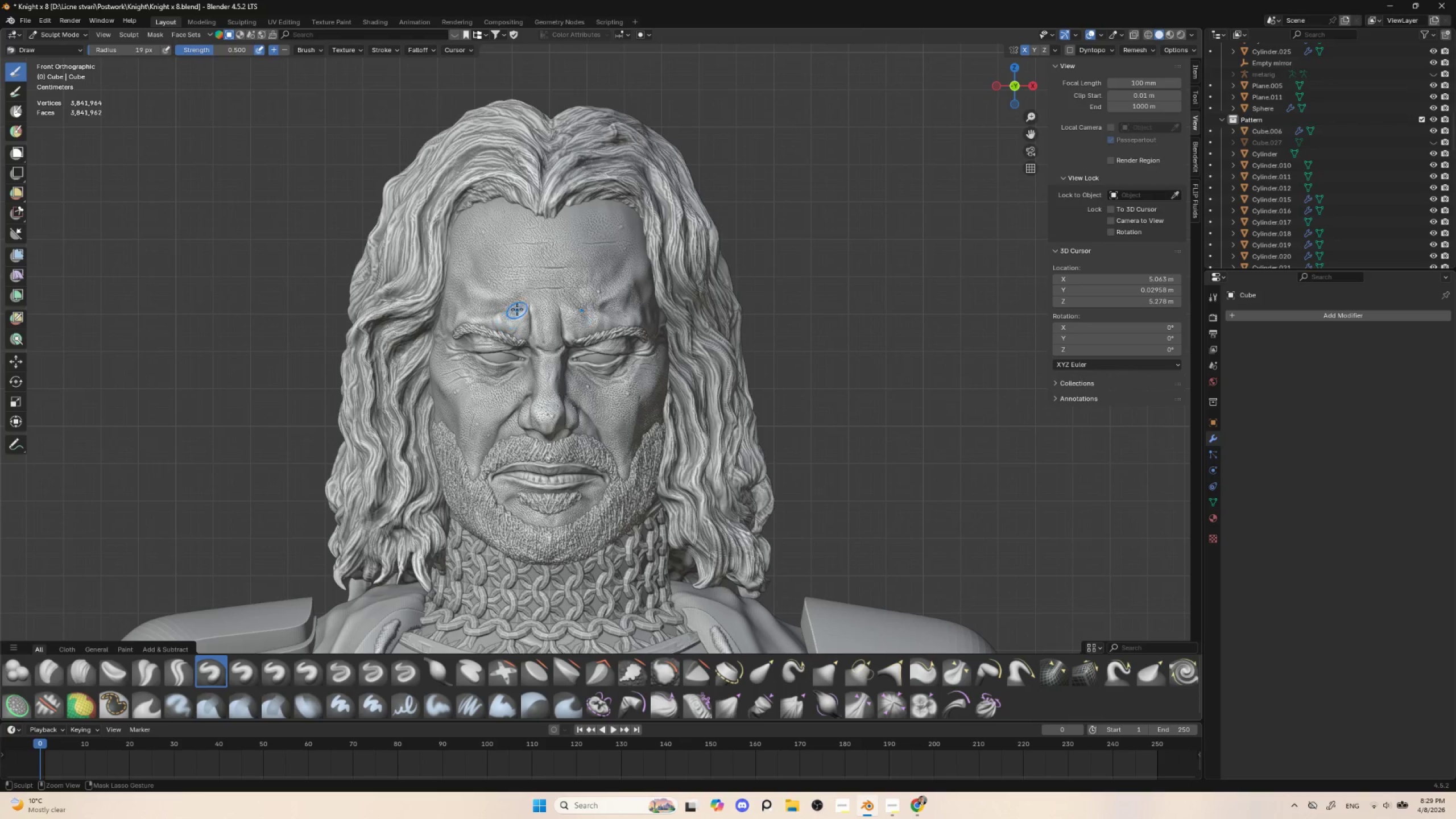 
left_click_drag(start_coordinate=[517, 309], to_coordinate=[506, 321])
 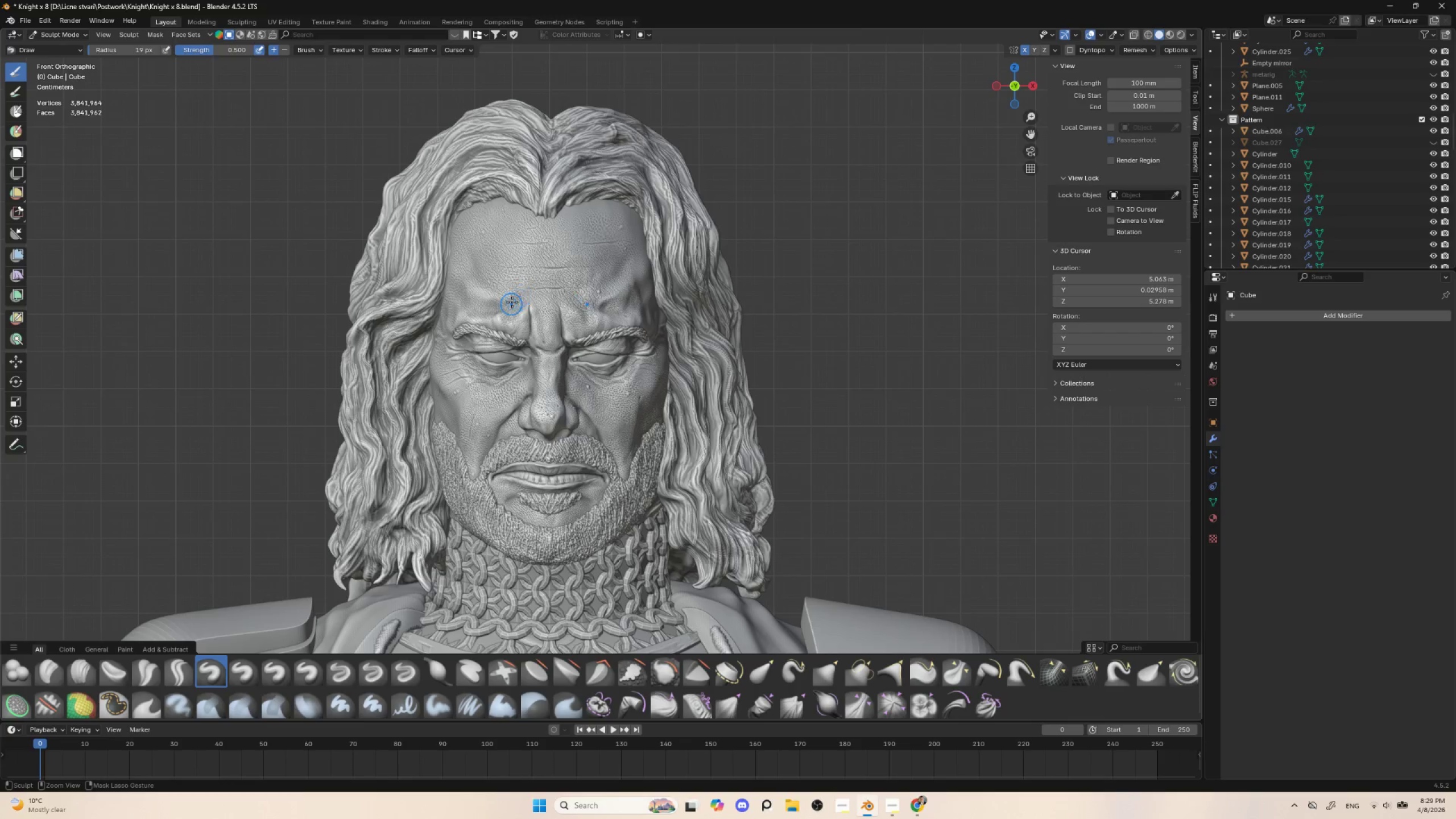 
left_click_drag(start_coordinate=[504, 304], to_coordinate=[511, 295])
 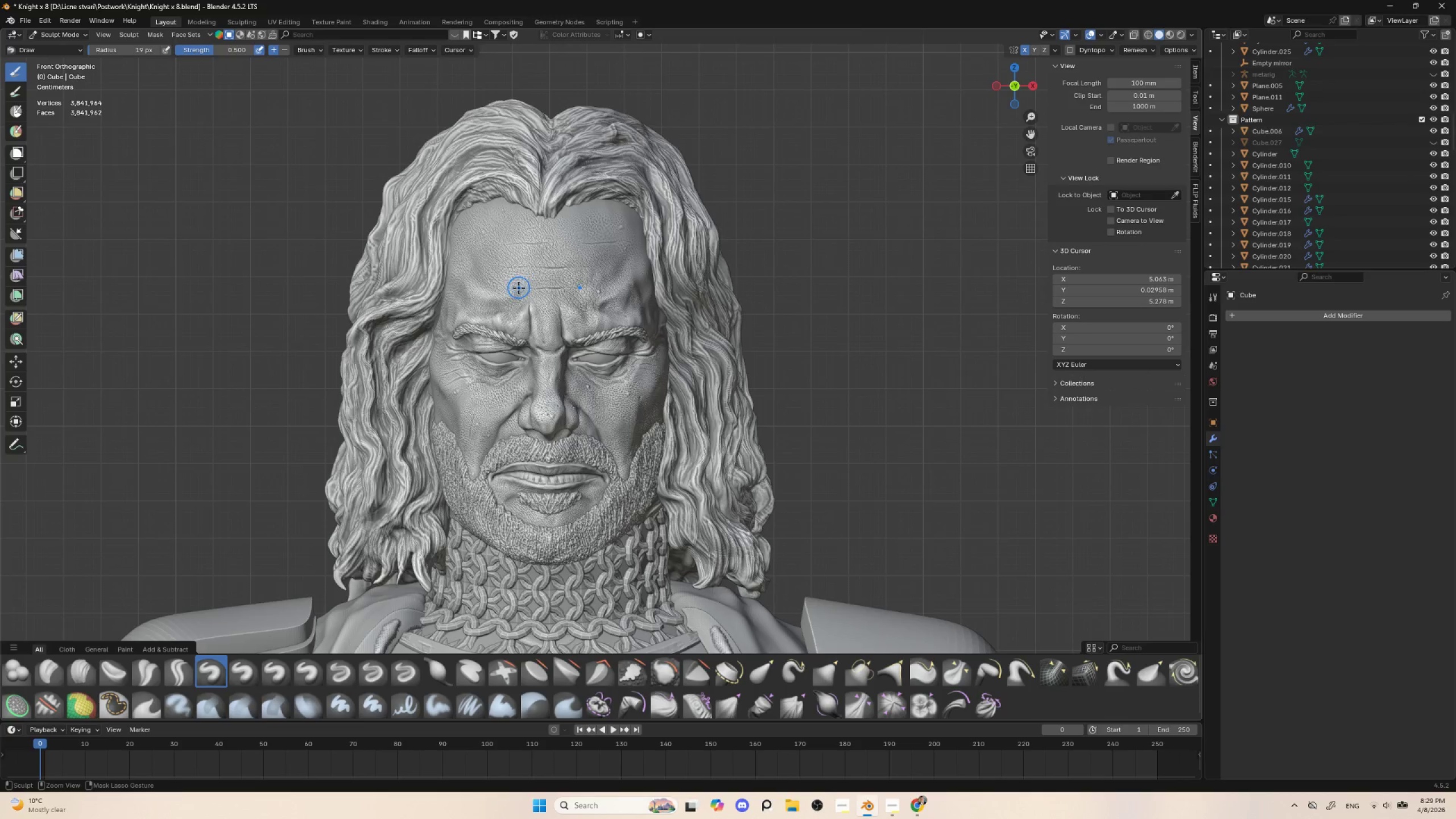 
hold_key(key=ControlLeft, duration=3.62)
 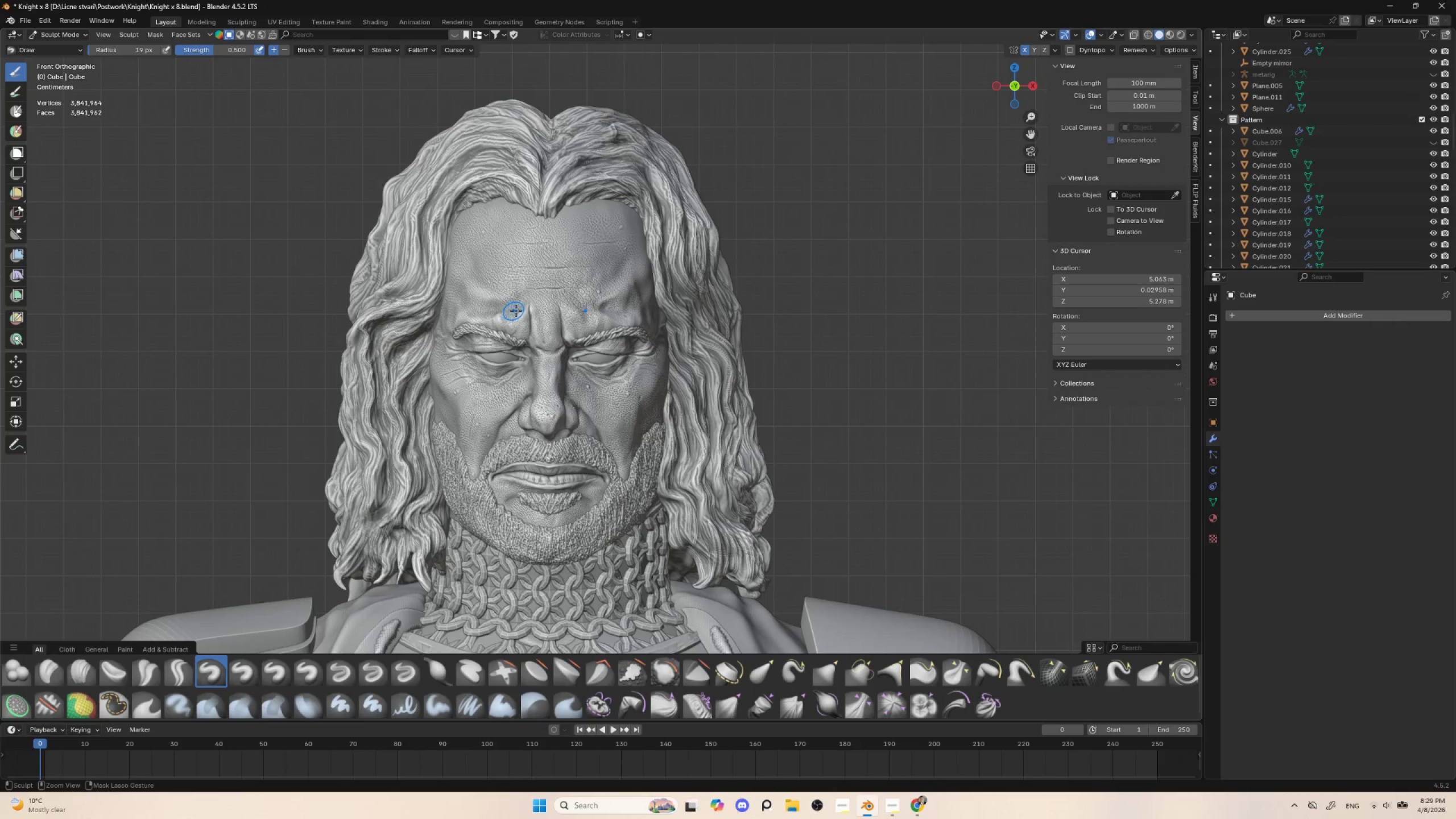 
hold_key(key=AltLeft, duration=0.36)
 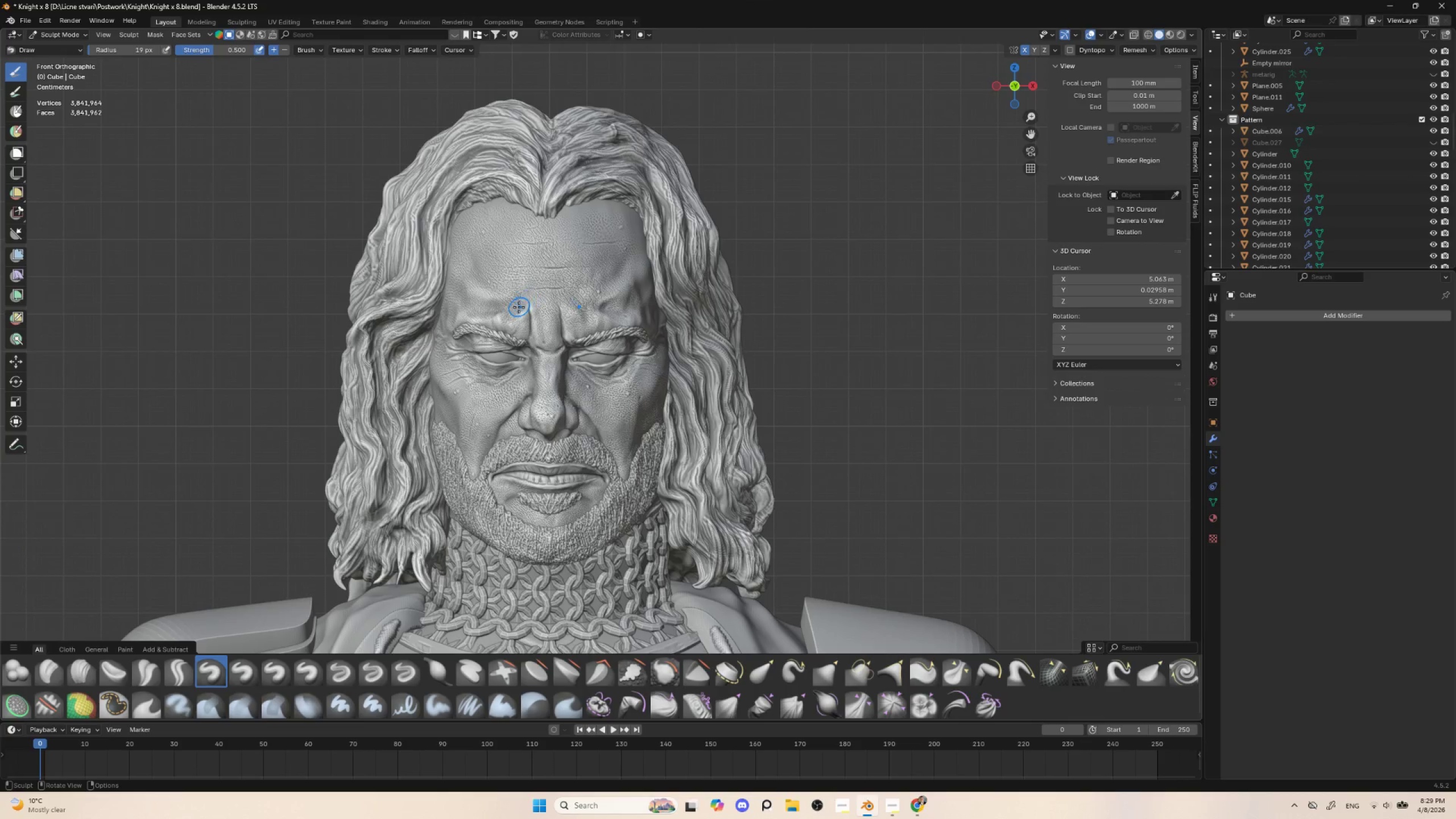 
hold_key(key=ControlLeft, duration=0.62)
 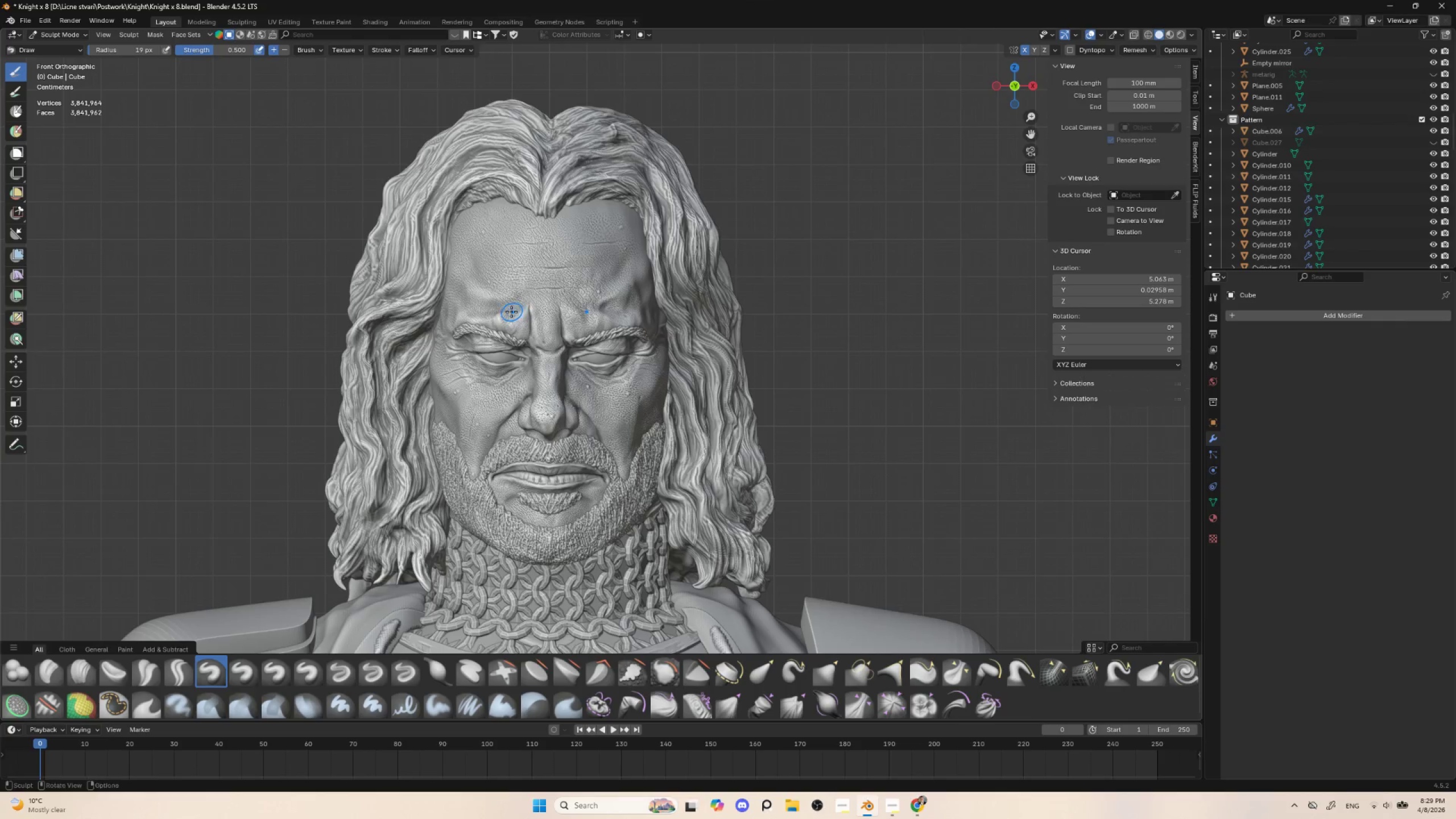 
left_click_drag(start_coordinate=[510, 310], to_coordinate=[513, 324])
 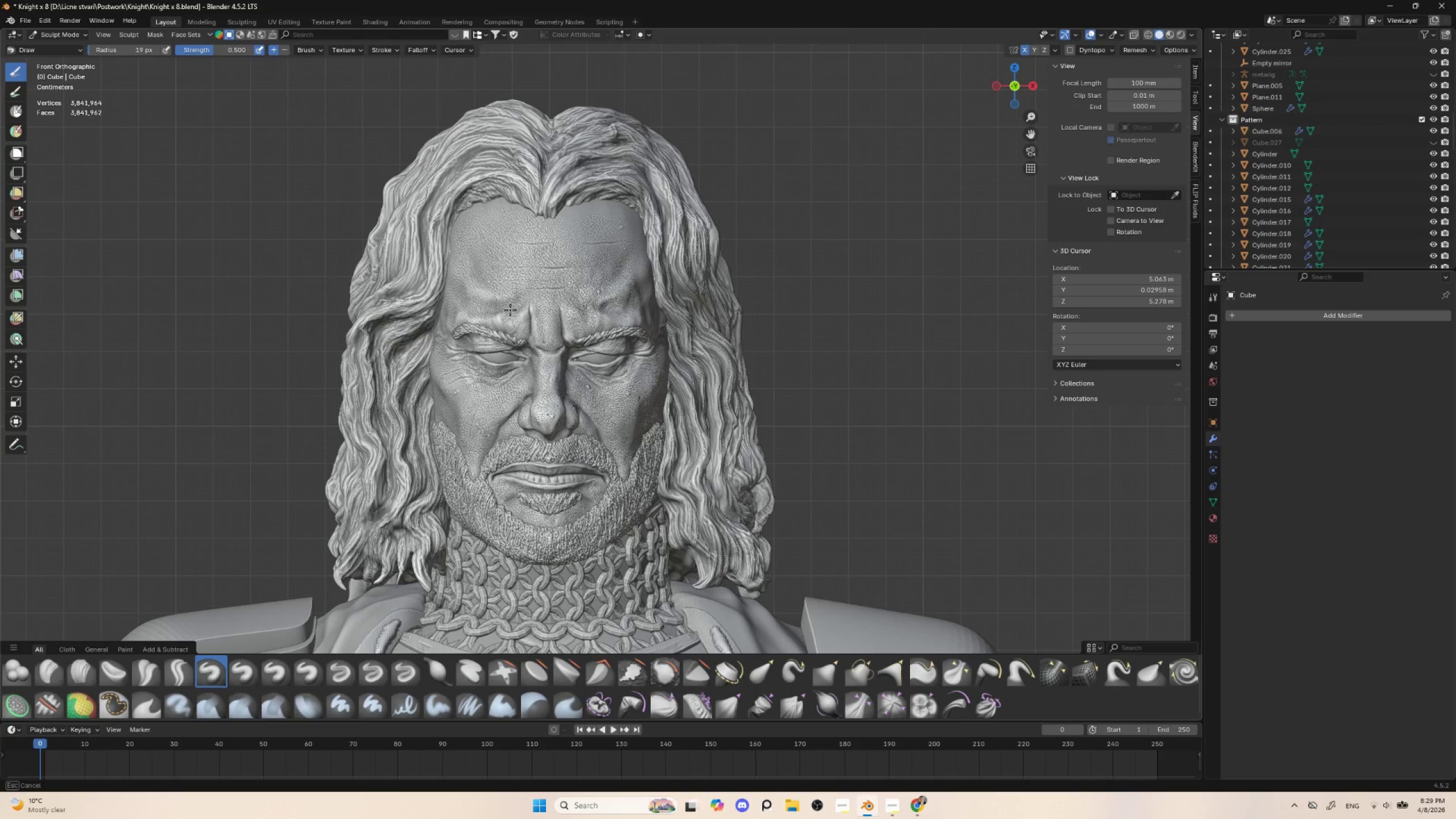 
left_click_drag(start_coordinate=[511, 307], to_coordinate=[511, 322])
 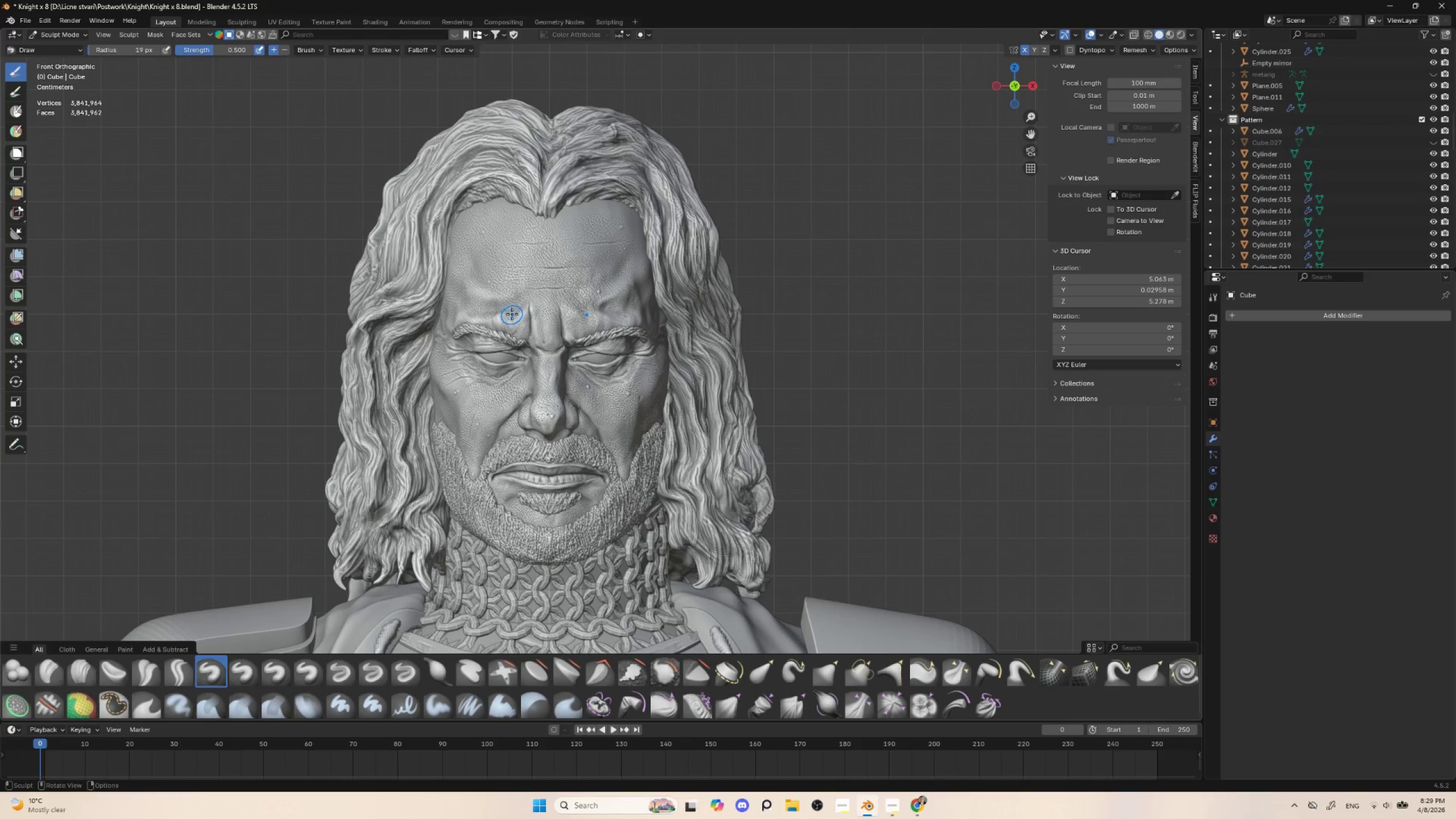 
left_click_drag(start_coordinate=[508, 310], to_coordinate=[506, 322])
 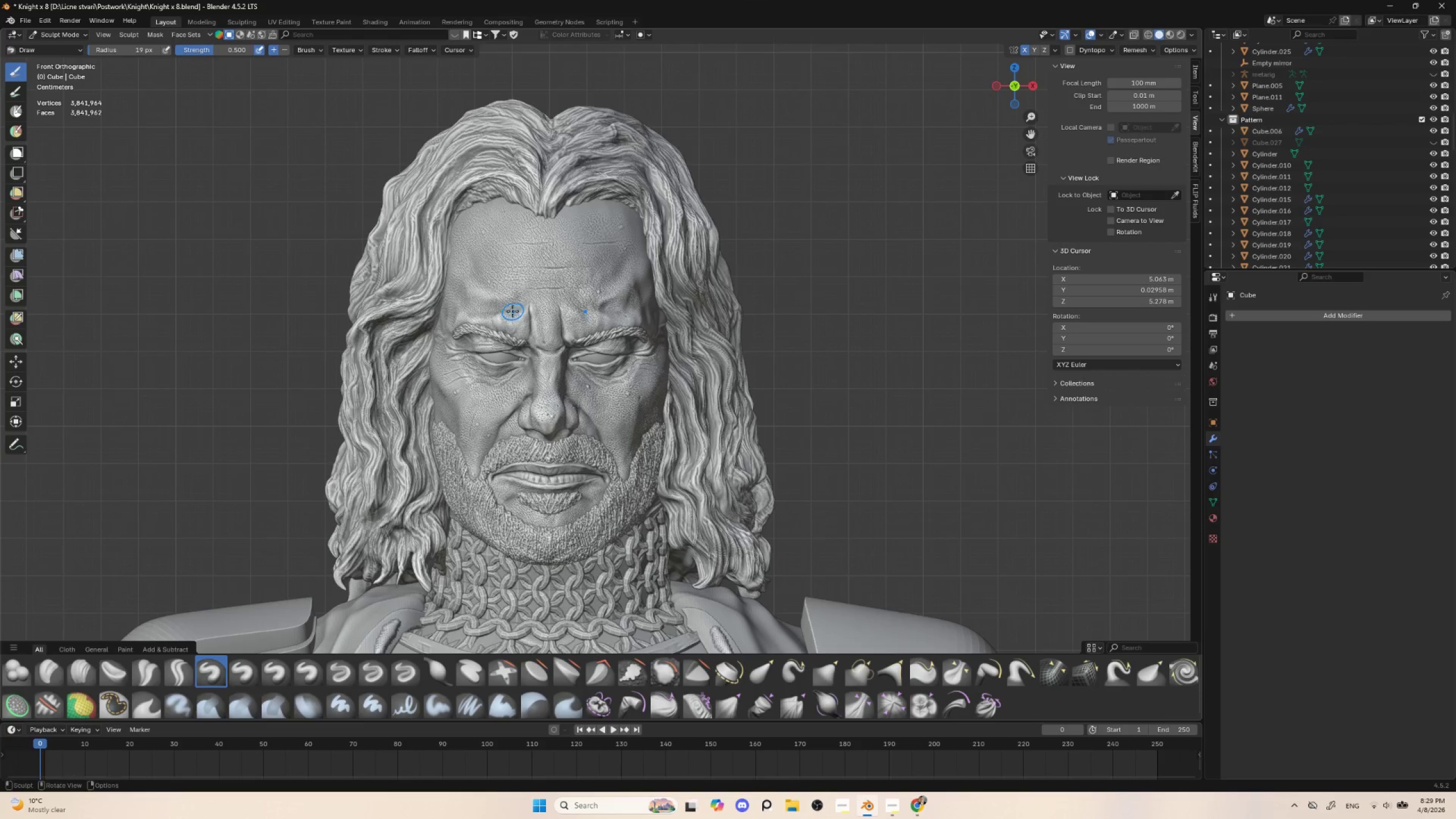 
left_click_drag(start_coordinate=[512, 311], to_coordinate=[518, 305])
 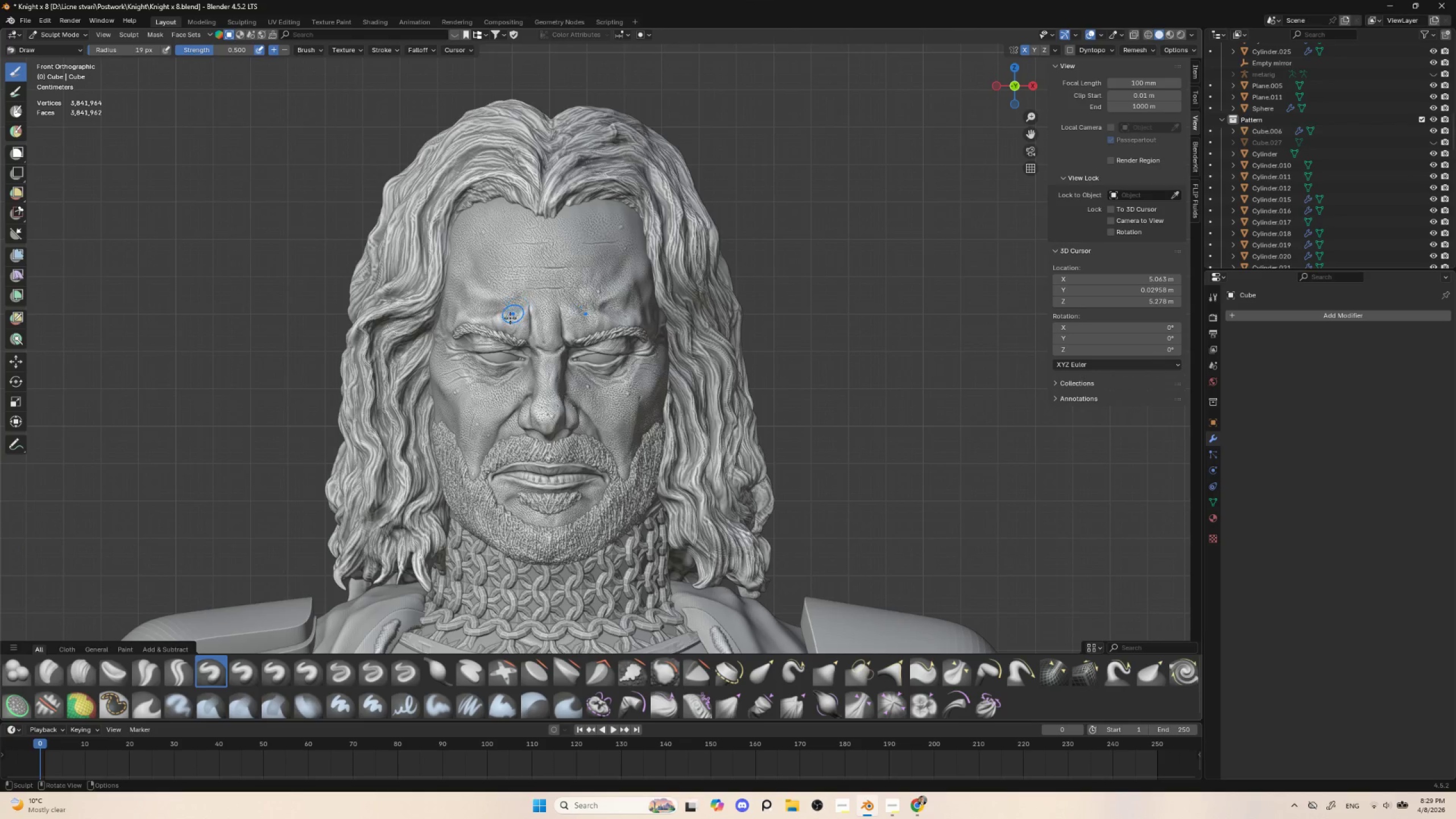 
left_click_drag(start_coordinate=[510, 320], to_coordinate=[517, 312])
 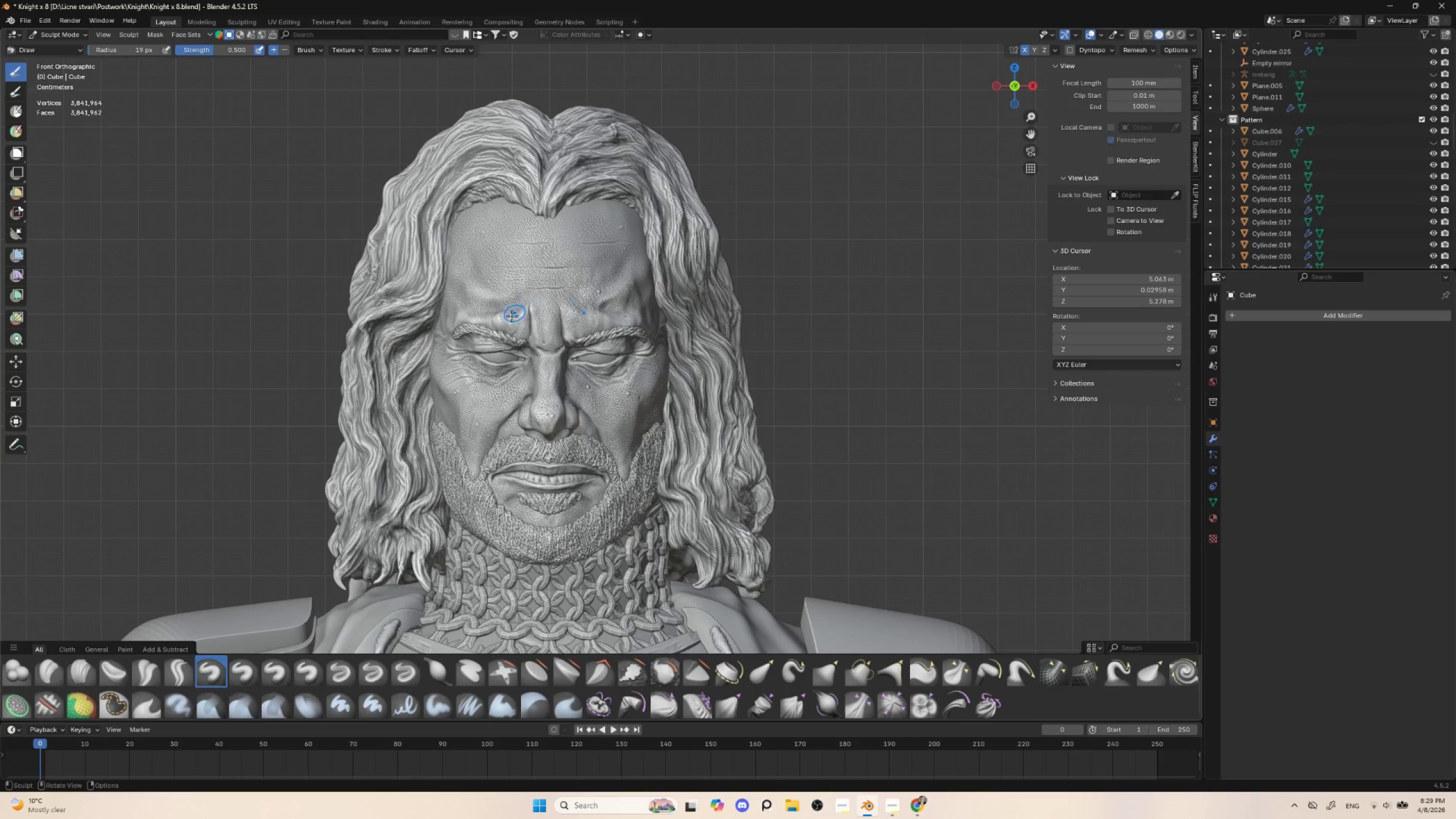 
left_click_drag(start_coordinate=[512, 316], to_coordinate=[529, 300])
 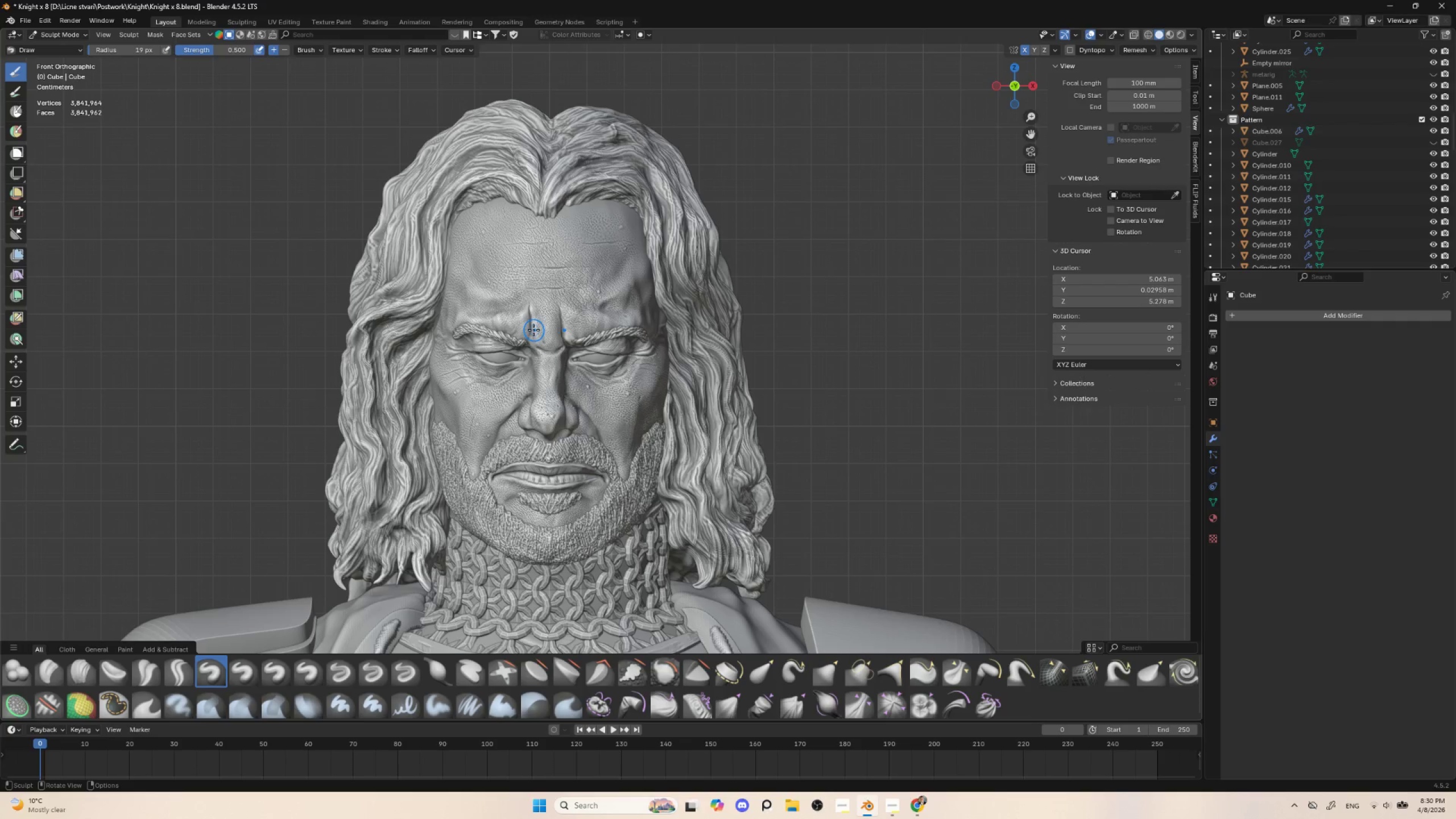 
hold_key(key=ControlLeft, duration=1.5)
left_click_drag(start_coordinate=[512, 312], to_coordinate=[508, 319])
 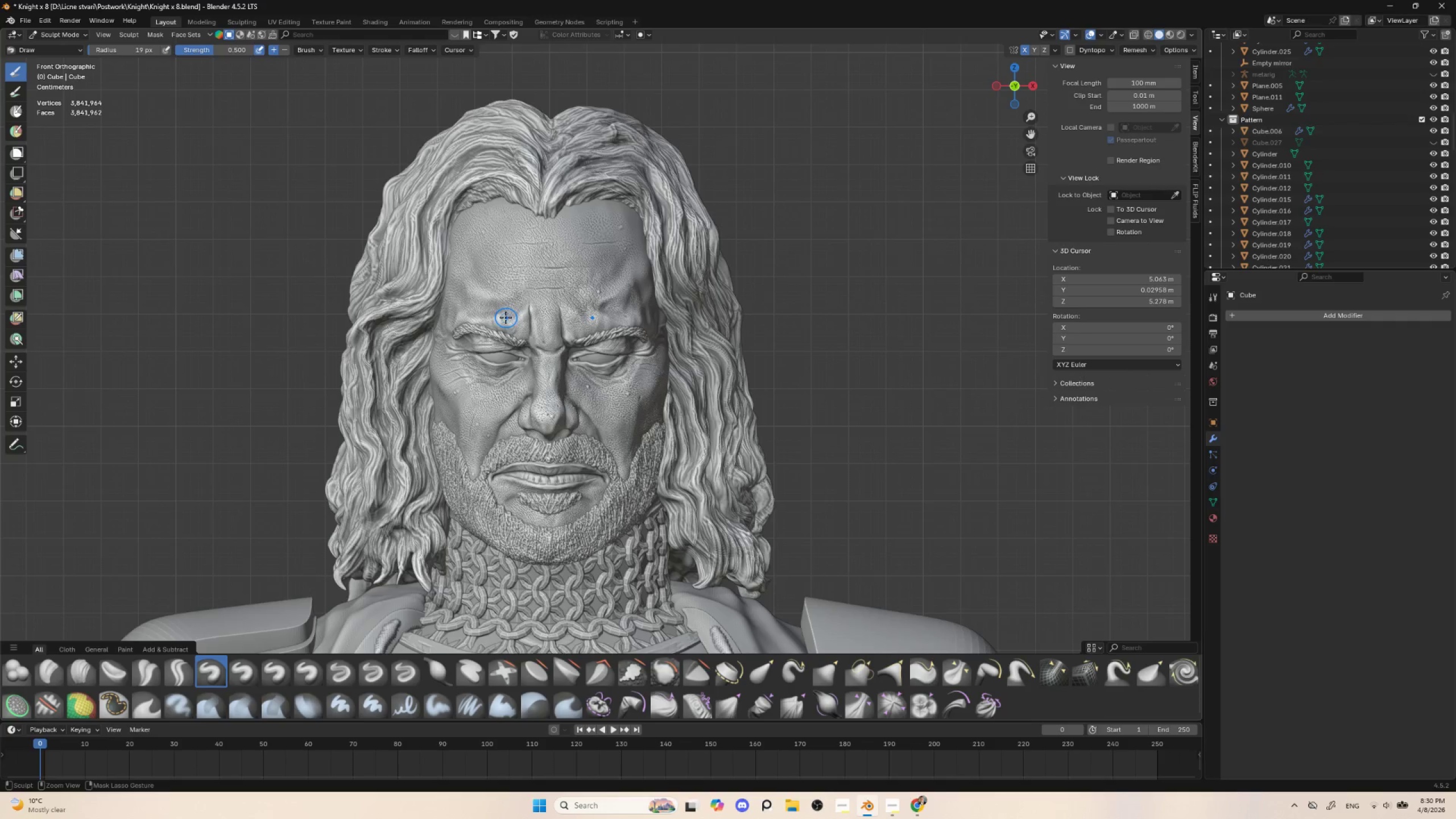 
hold_key(key=ControlLeft, duration=1.52)
left_click_drag(start_coordinate=[507, 318], to_coordinate=[510, 313])
 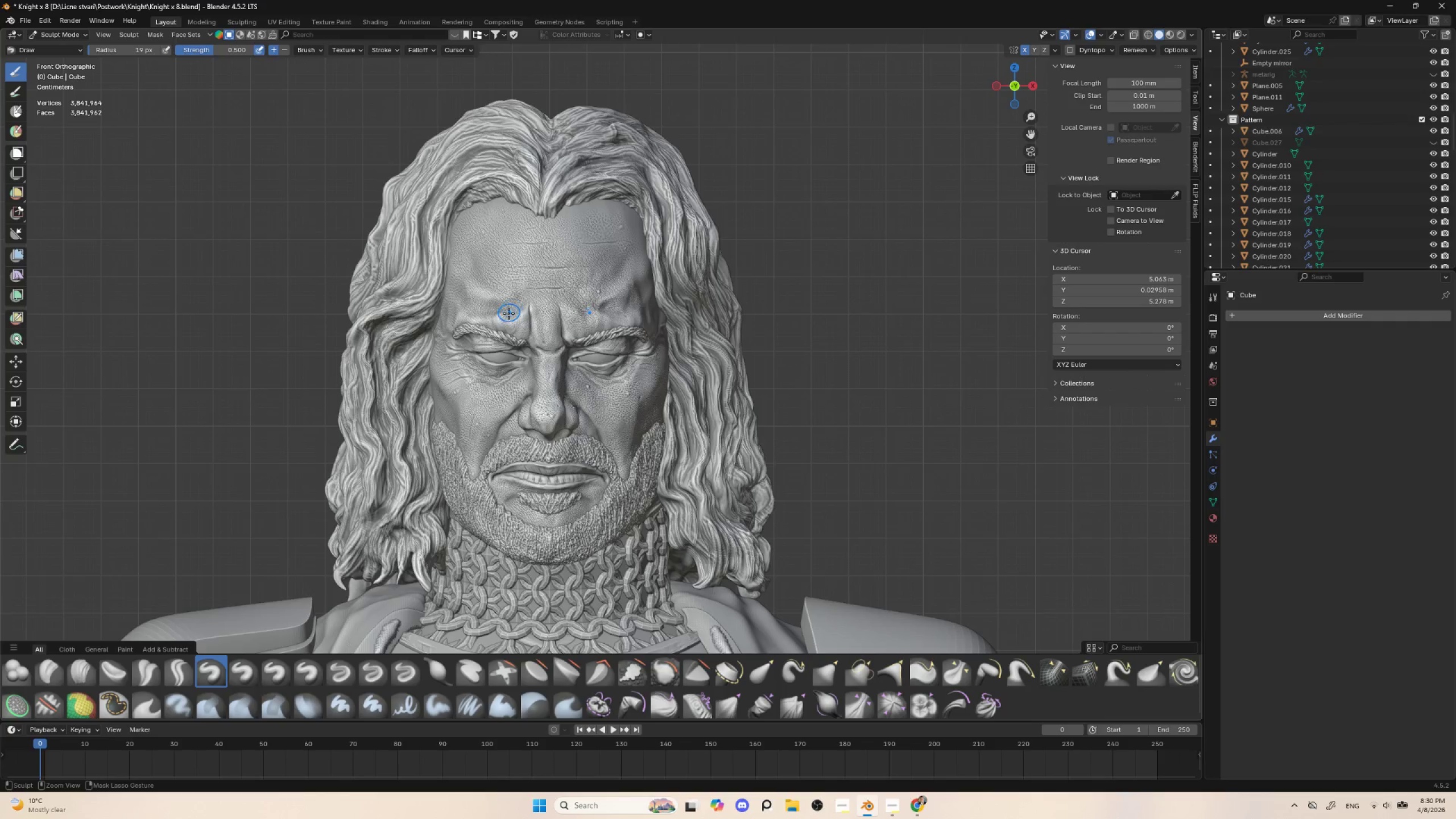 
left_click_drag(start_coordinate=[508, 313], to_coordinate=[499, 316])
 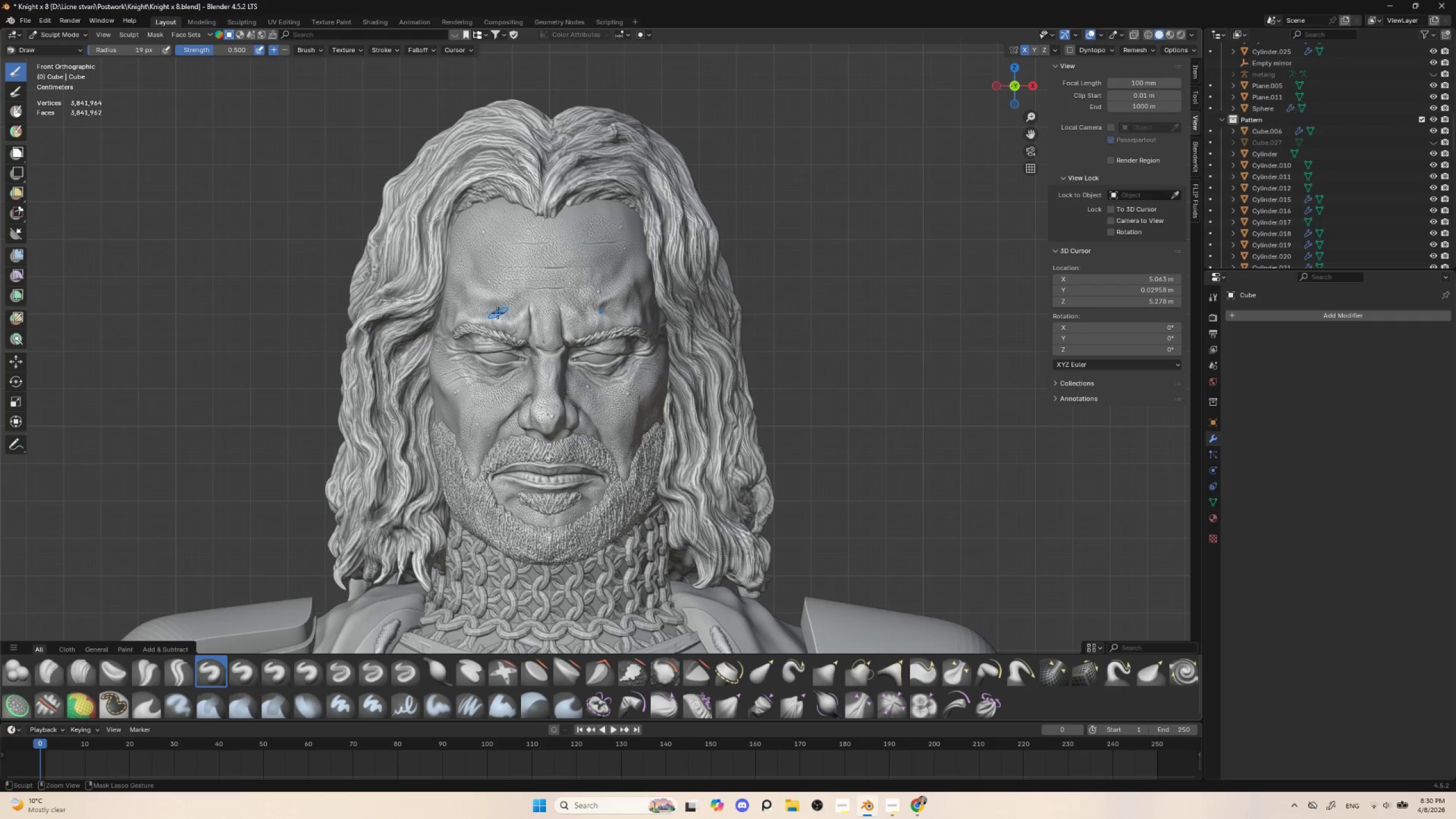 
left_click_drag(start_coordinate=[493, 314], to_coordinate=[481, 313])
 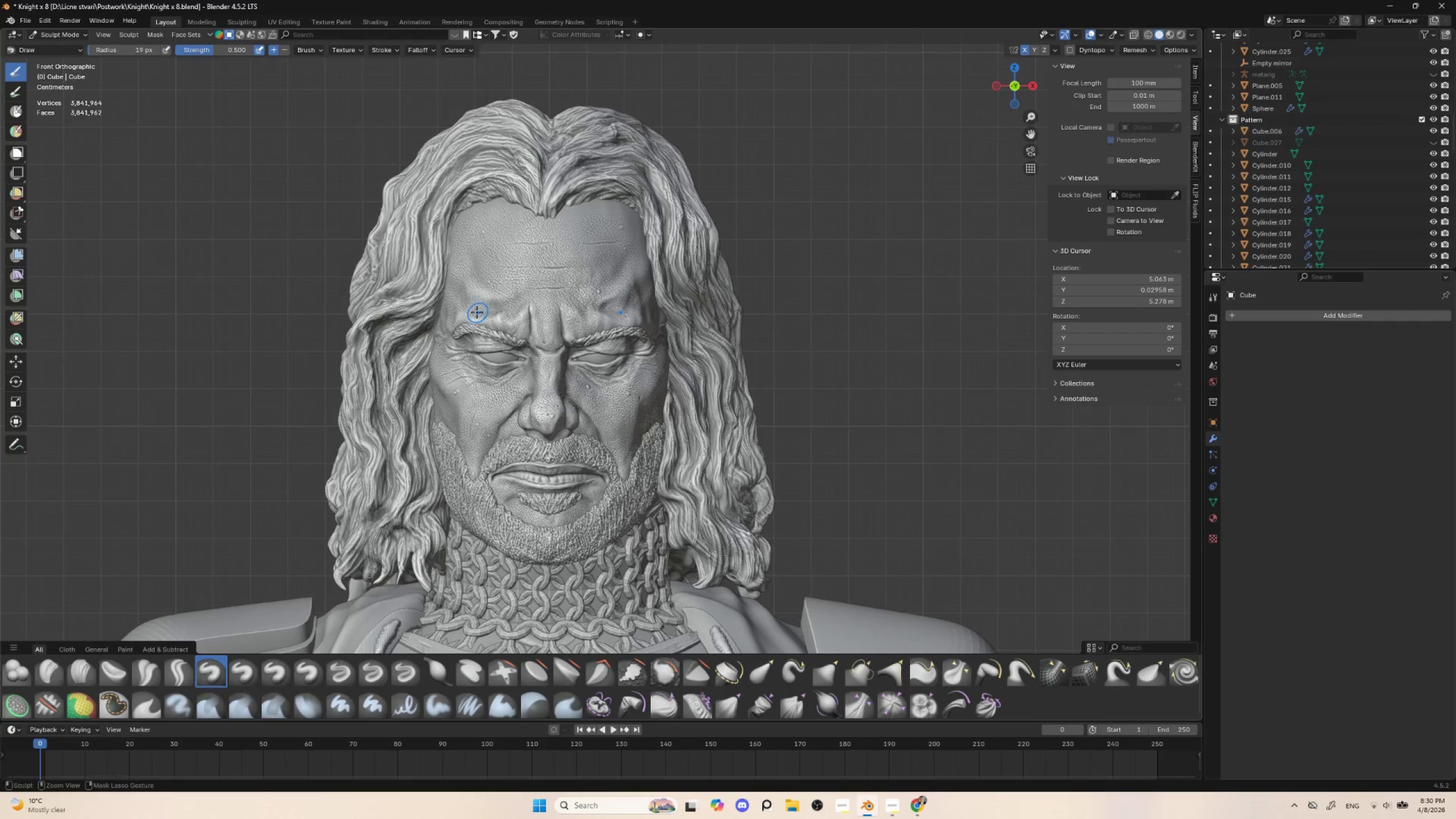 
left_click_drag(start_coordinate=[477, 312], to_coordinate=[457, 323])
 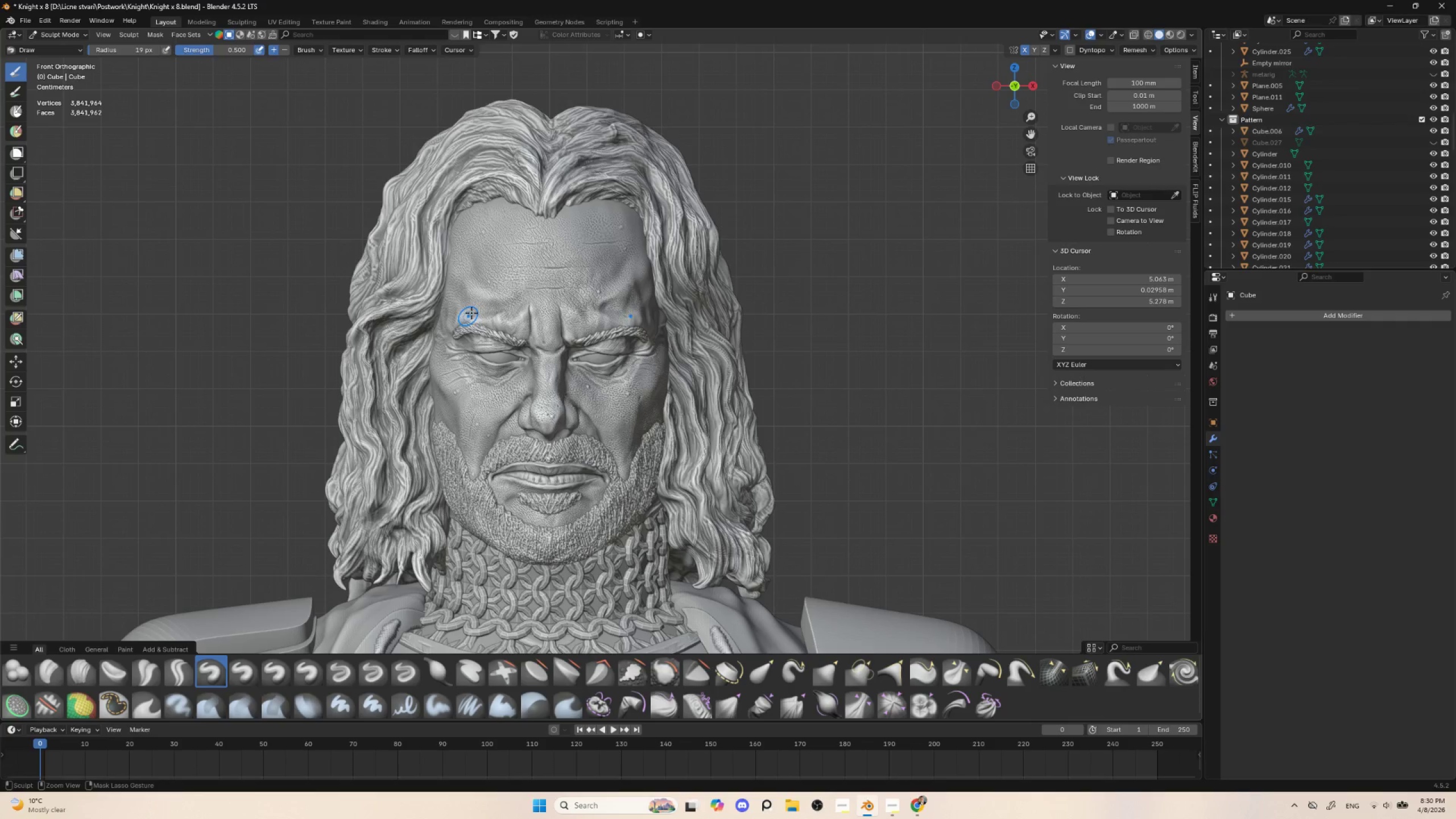 
left_click_drag(start_coordinate=[469, 313], to_coordinate=[454, 325])
 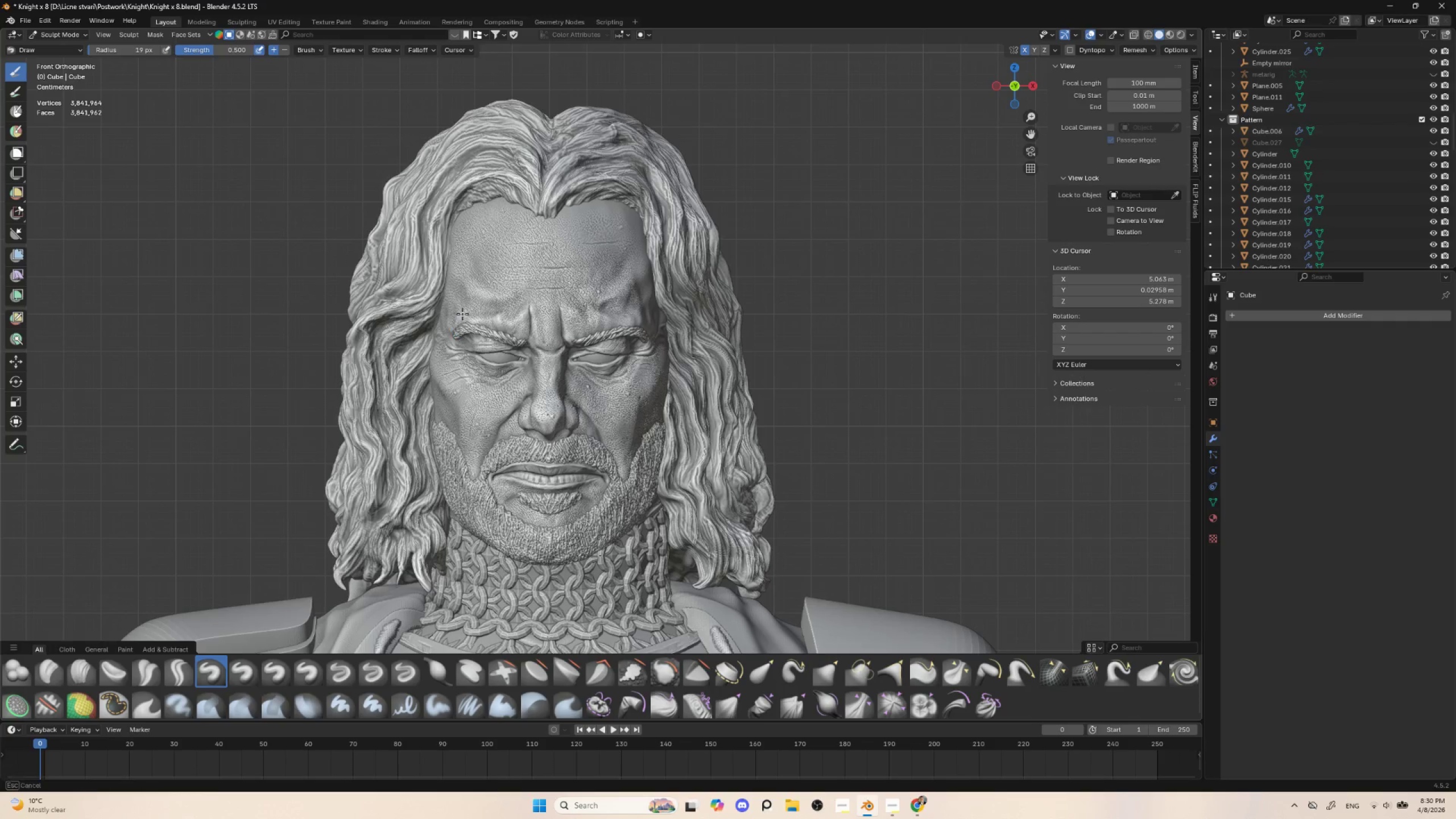 
left_click_drag(start_coordinate=[465, 312], to_coordinate=[446, 332])
 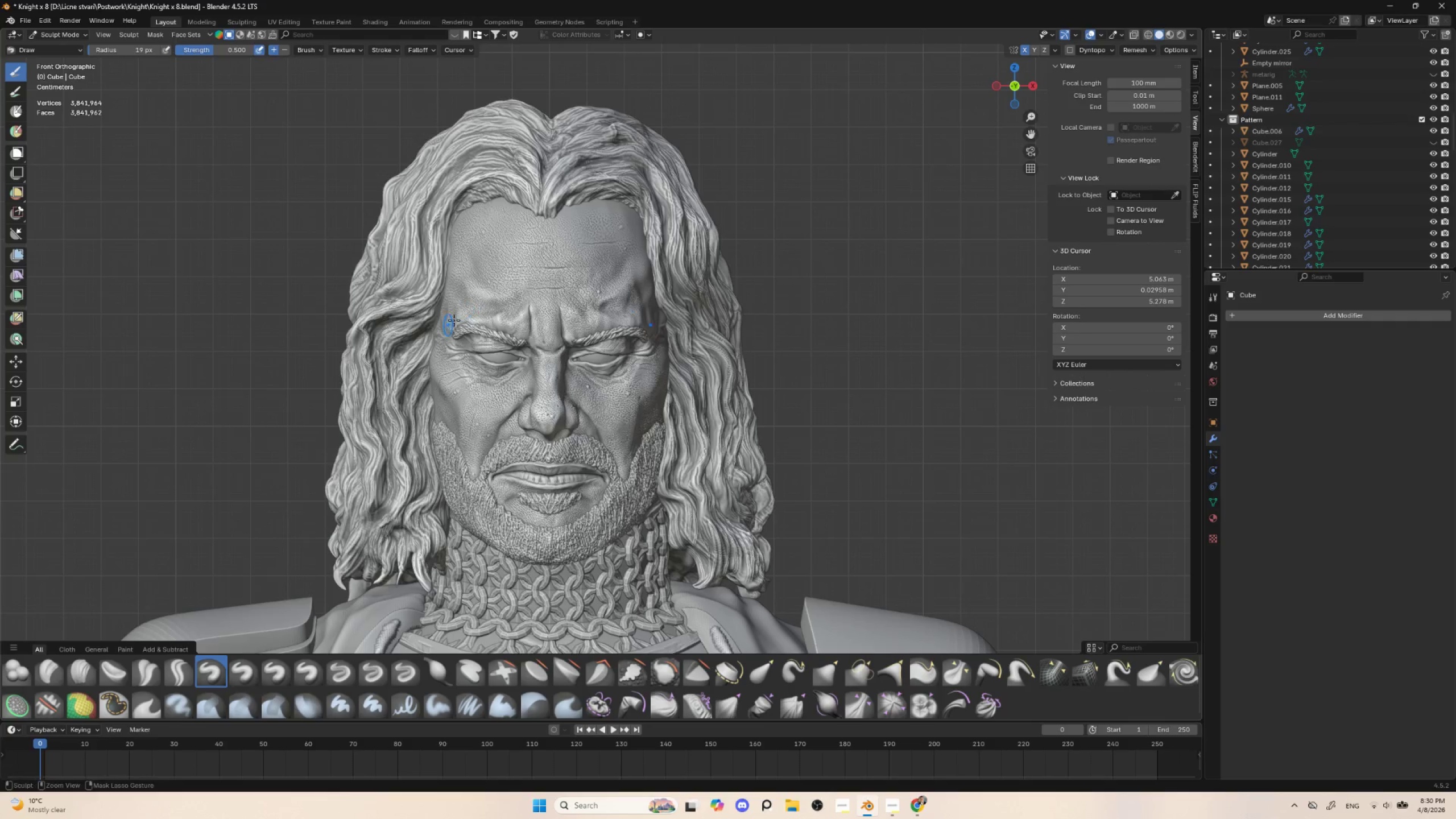 
hold_key(key=ControlLeft, duration=0.8)
left_click_drag(start_coordinate=[464, 312], to_coordinate=[447, 328])
 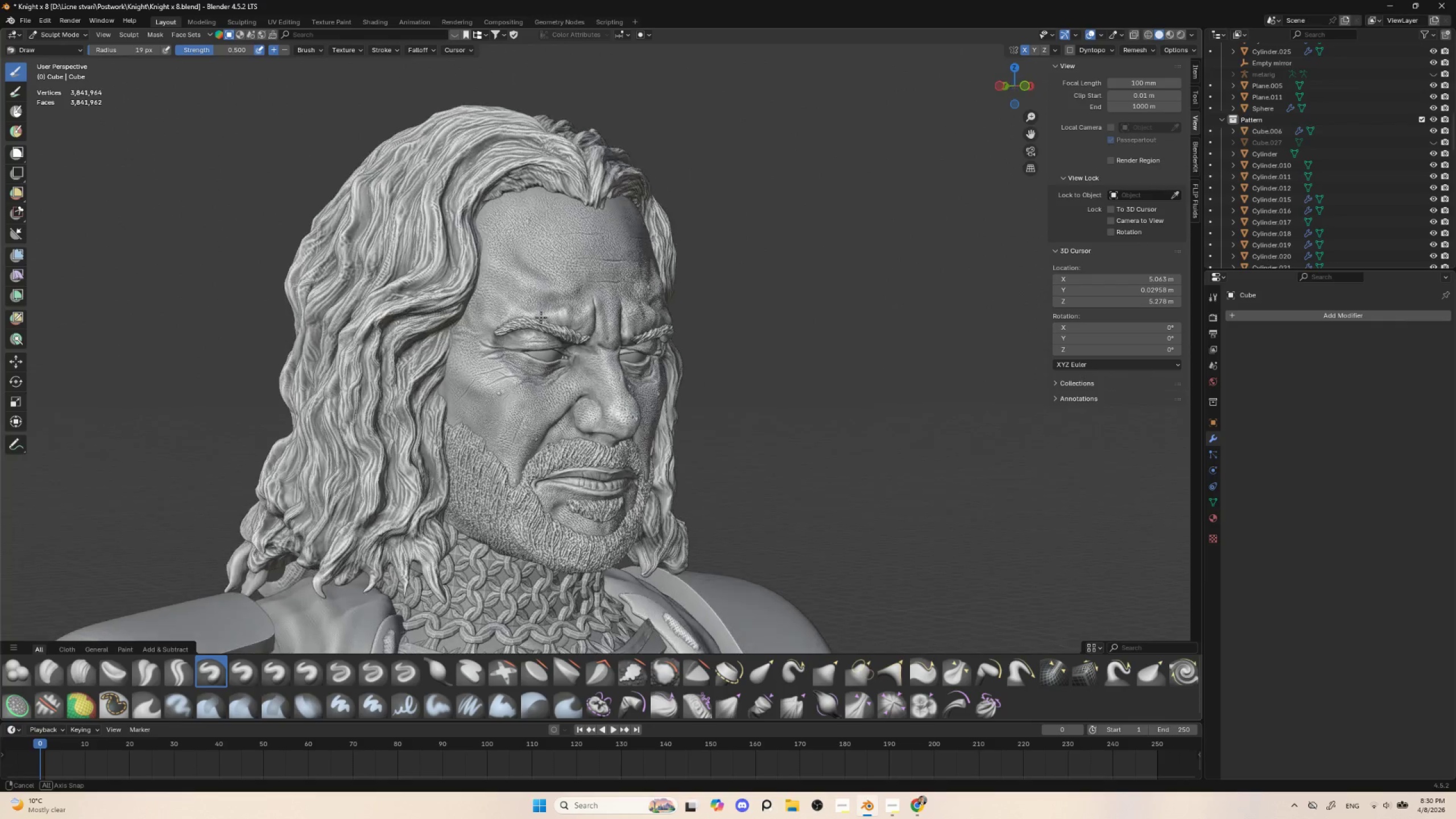 
key(BracketRight)
 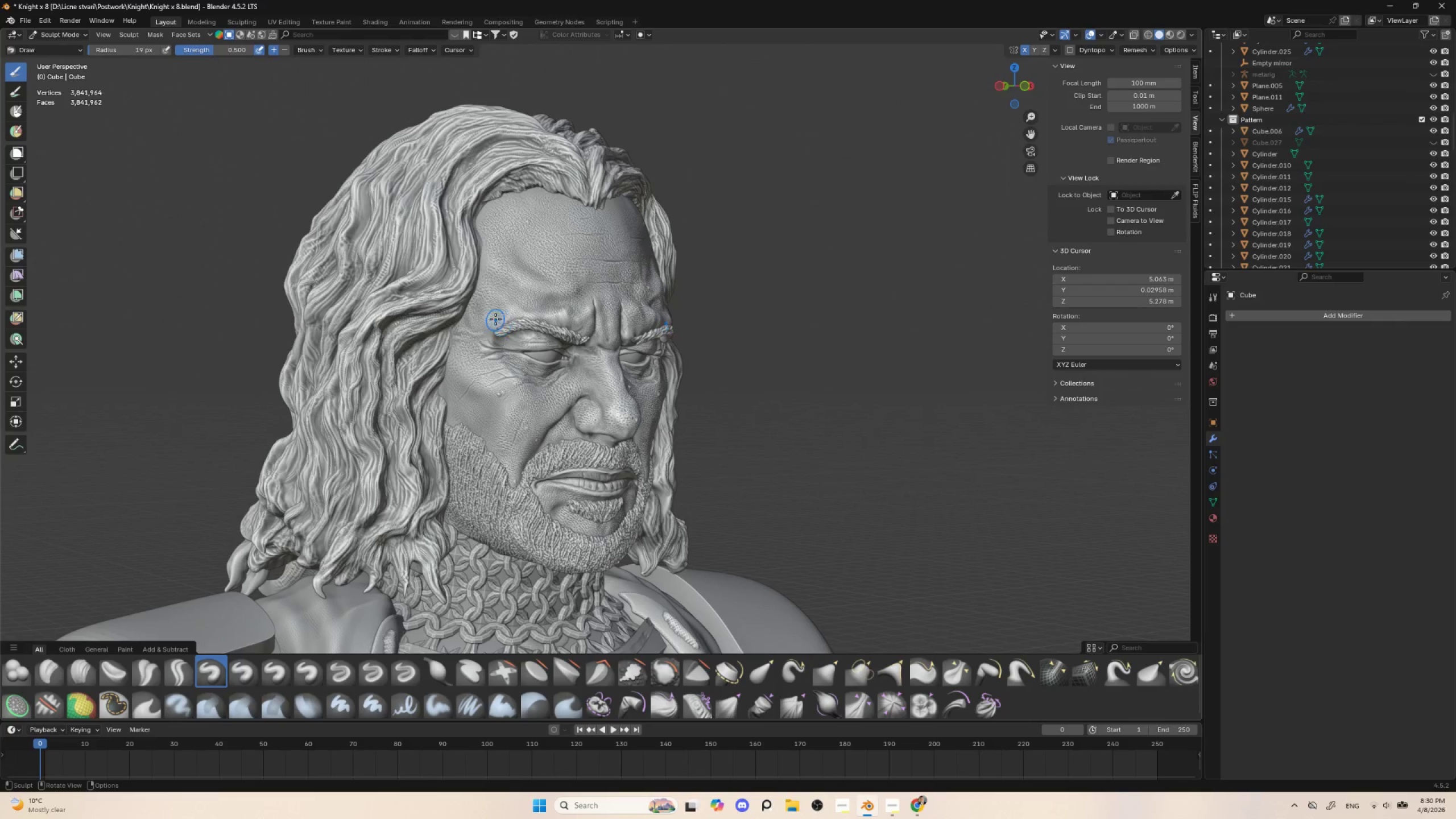 
key(BracketRight)
 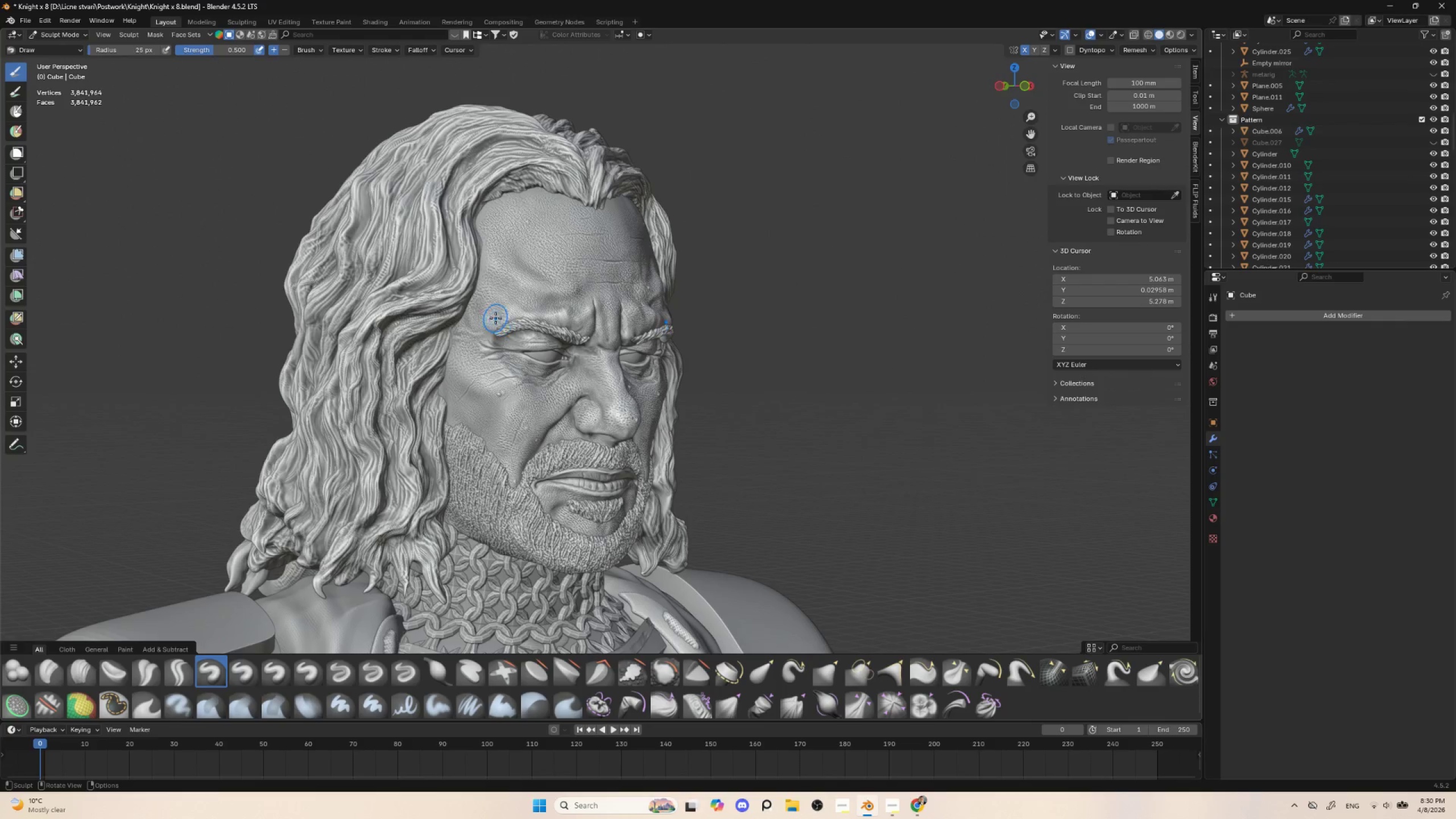 
key(BracketRight)
 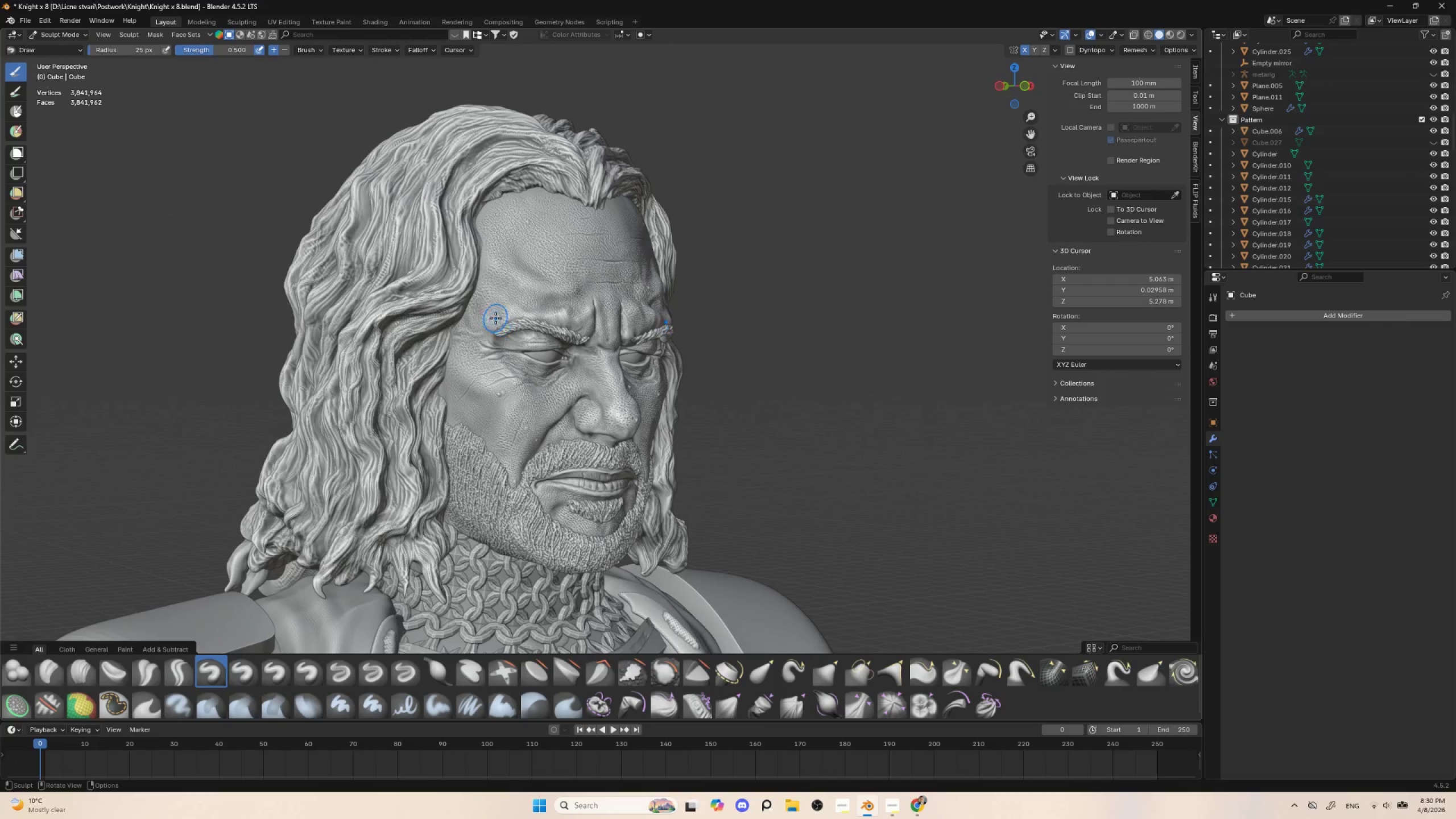 
key(BracketRight)
 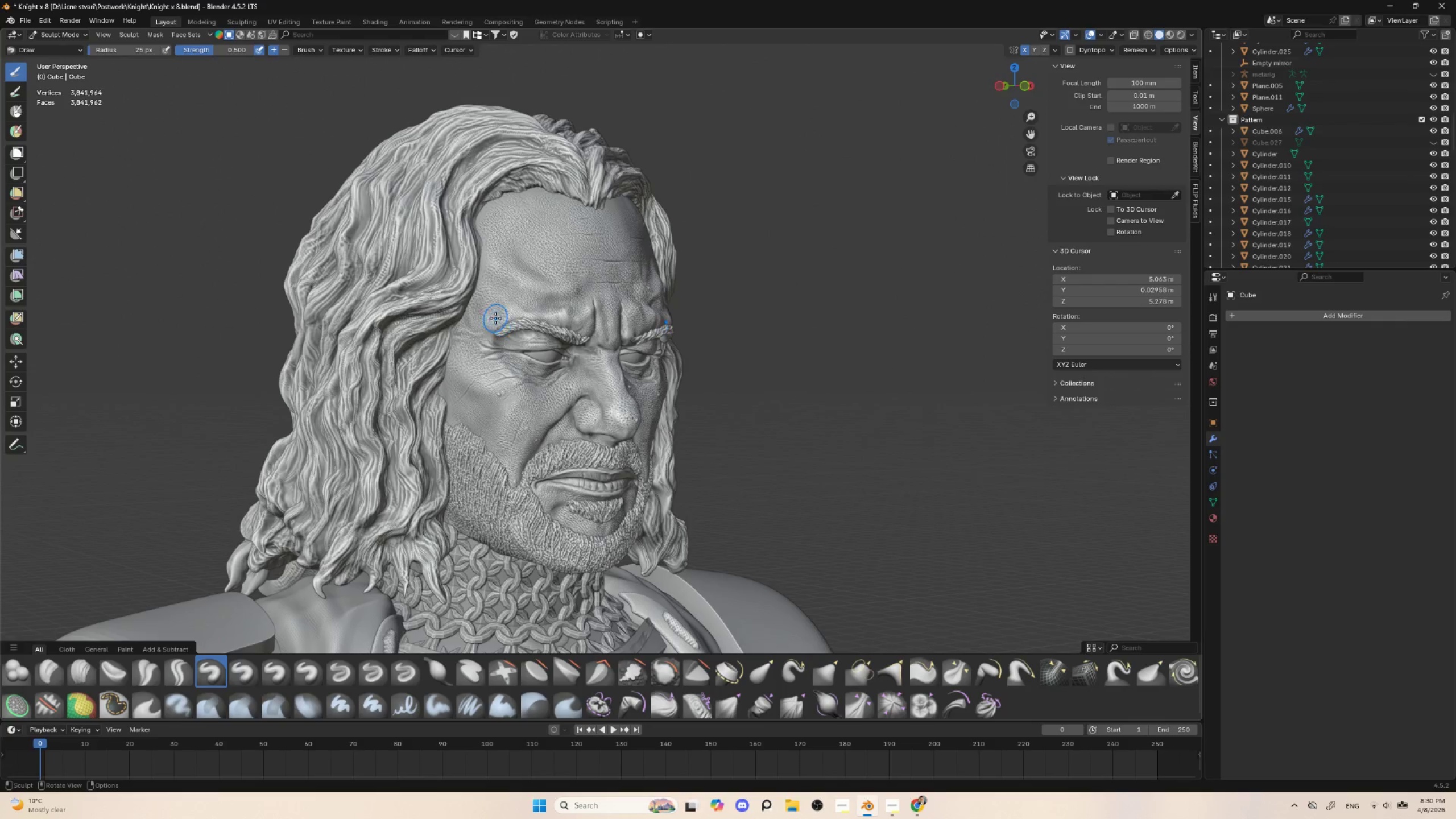 
key(BracketRight)
 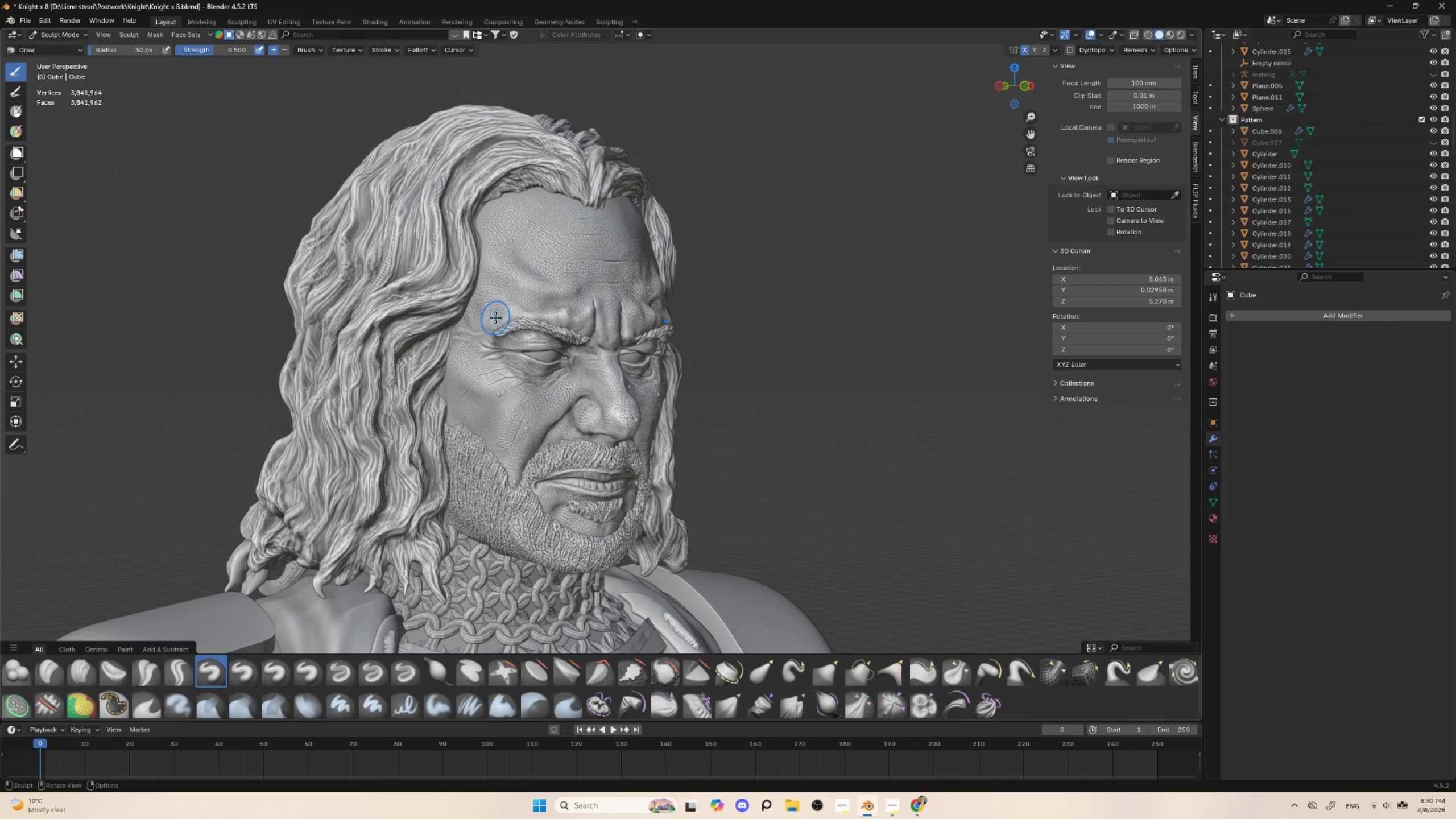 
key(BracketRight)
 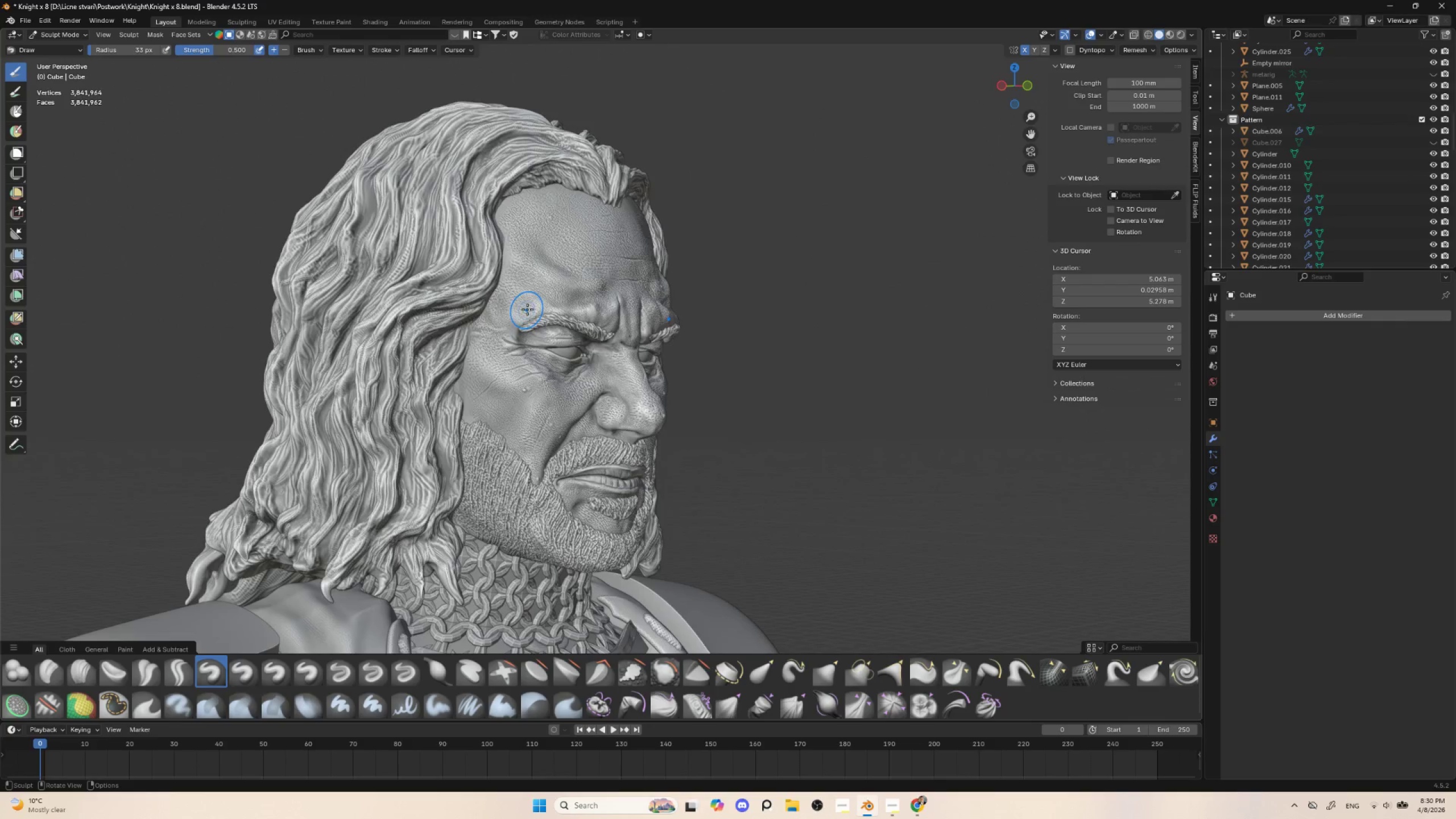 
hold_key(key=ControlLeft, duration=1.52)
left_click_drag(start_coordinate=[512, 292], to_coordinate=[515, 326])
 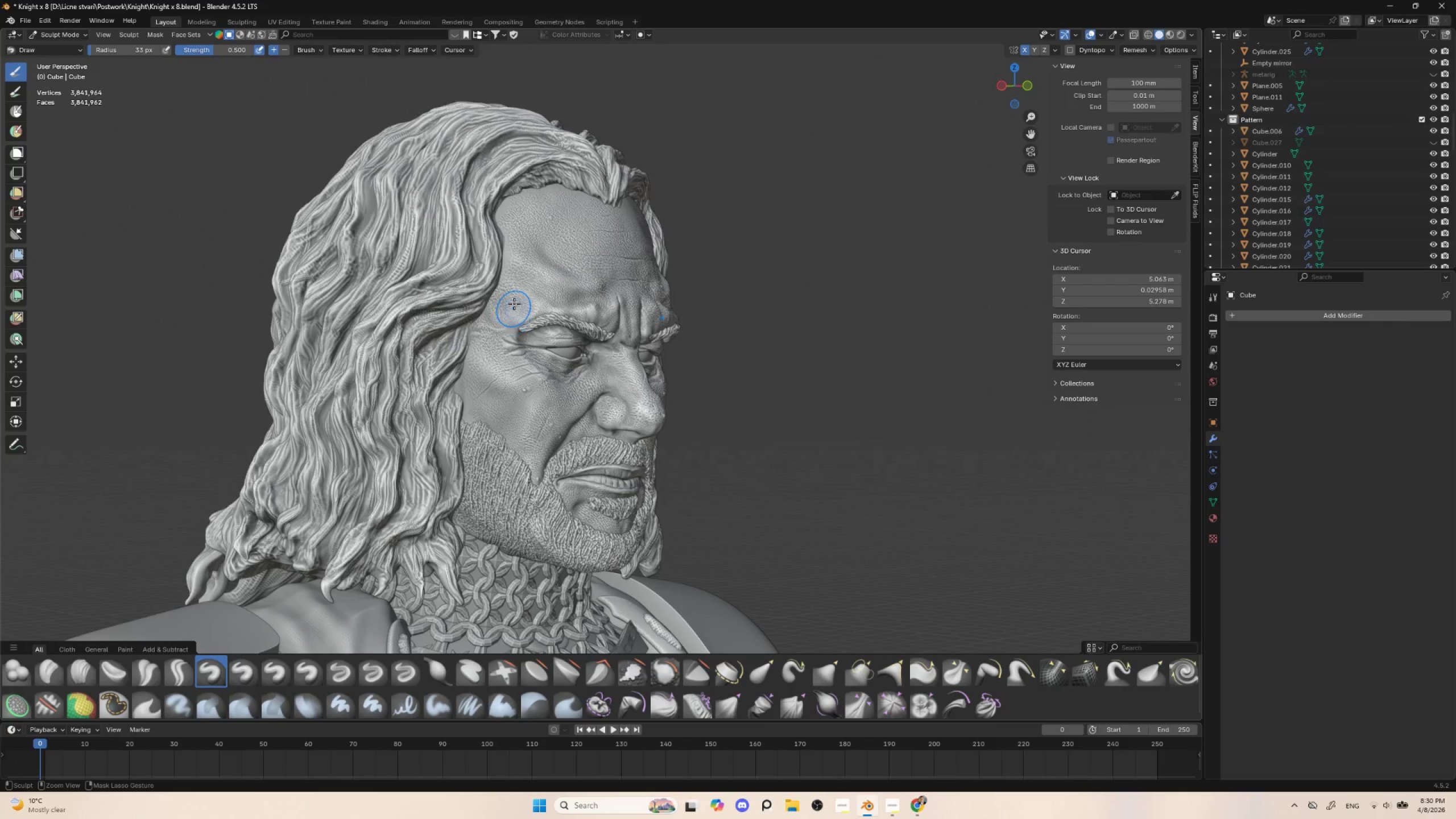 
left_click_drag(start_coordinate=[511, 295], to_coordinate=[510, 324])
 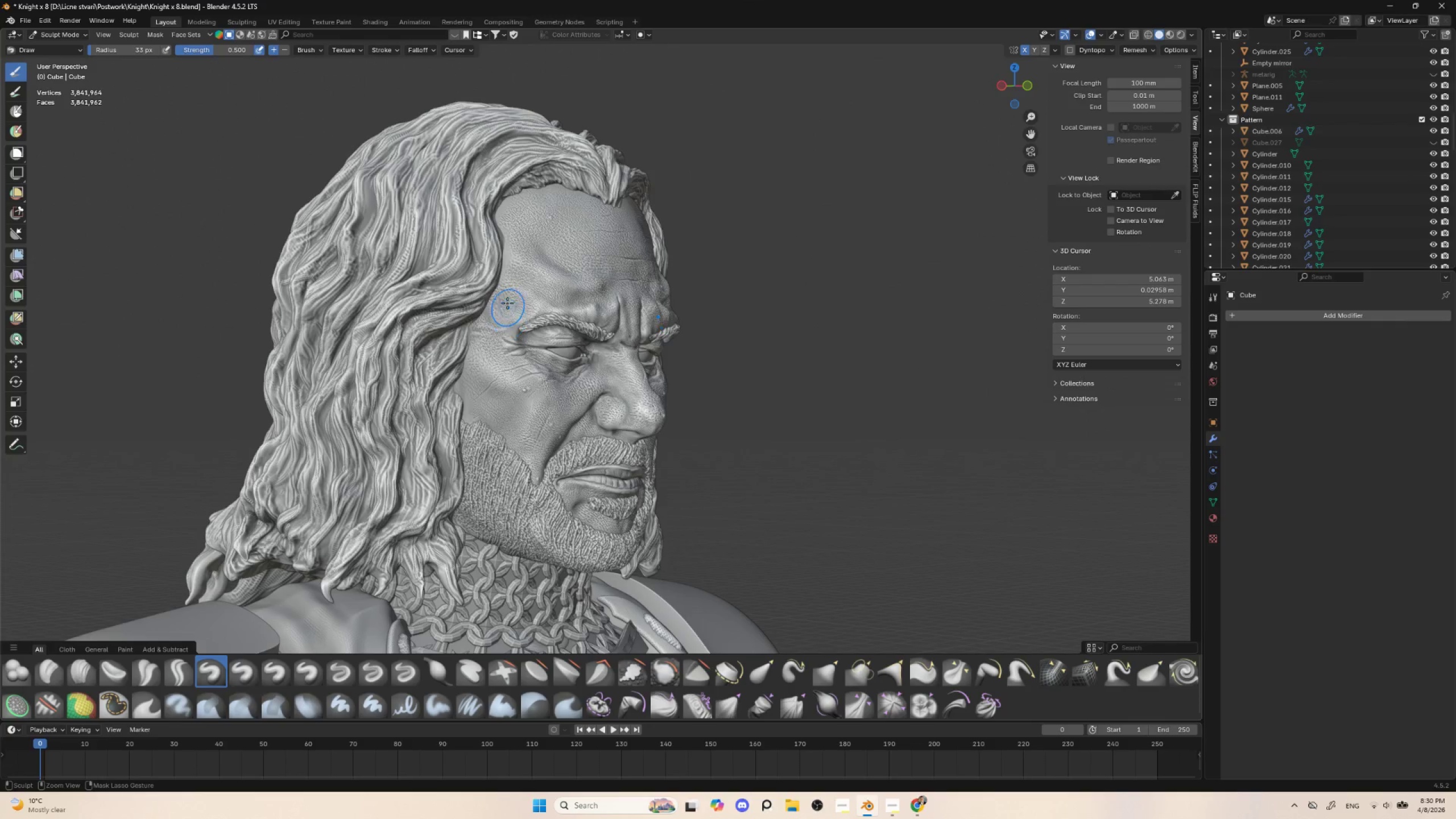 
left_click_drag(start_coordinate=[506, 293], to_coordinate=[512, 331])
 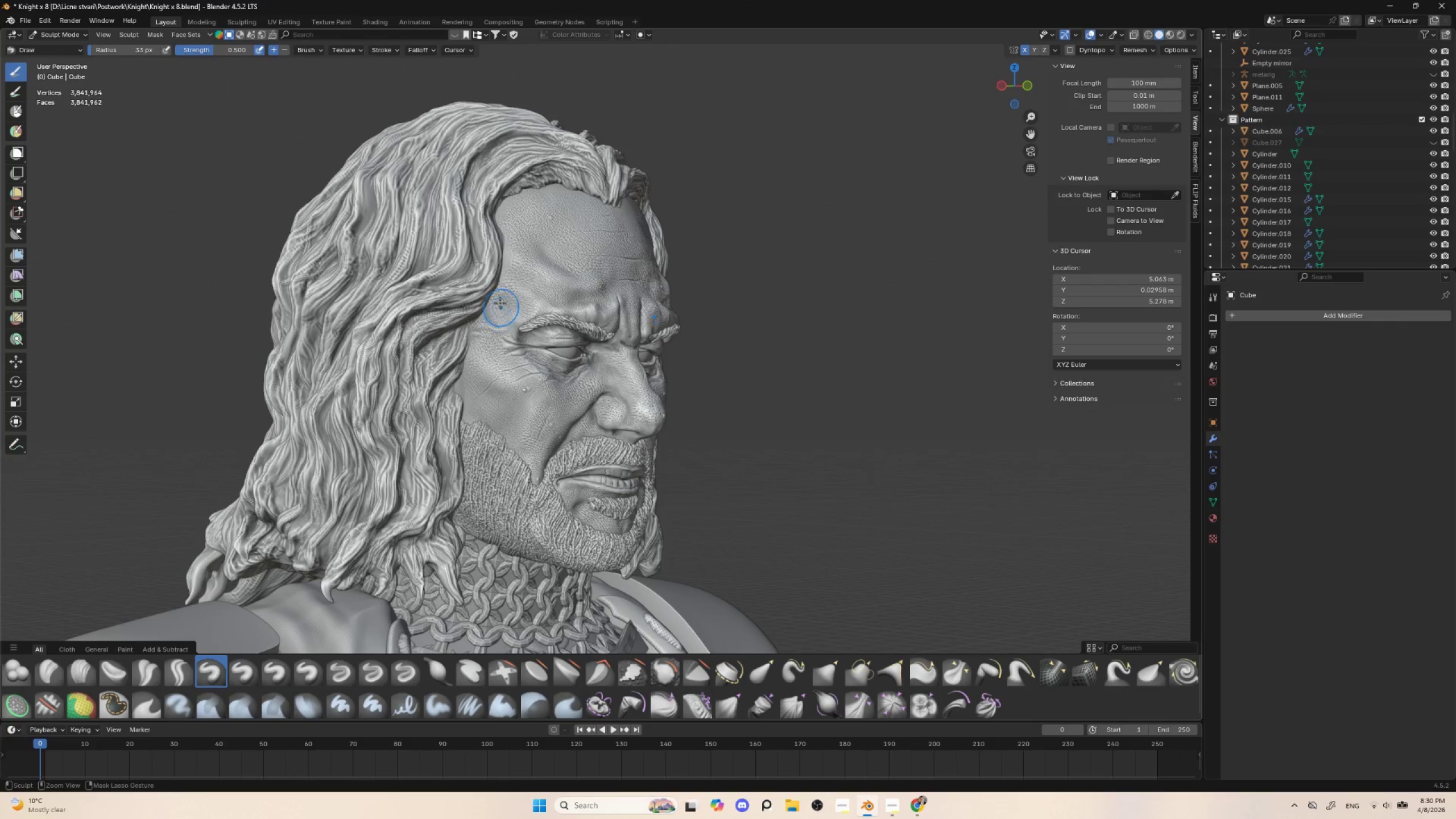 
left_click_drag(start_coordinate=[498, 296], to_coordinate=[499, 333])
 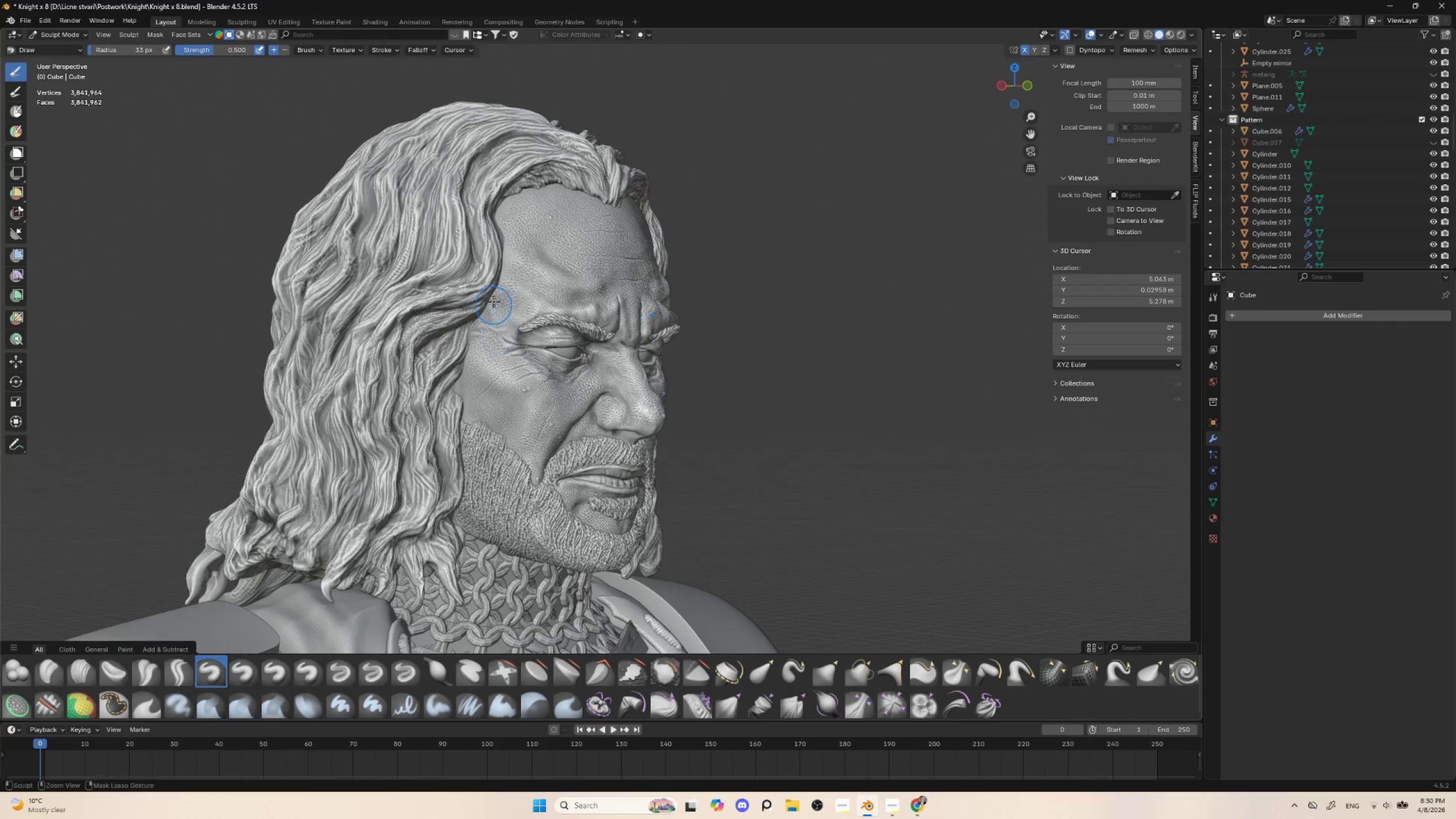 
hold_key(key=ControlLeft, duration=0.81)
left_click_drag(start_coordinate=[491, 295], to_coordinate=[489, 334])
 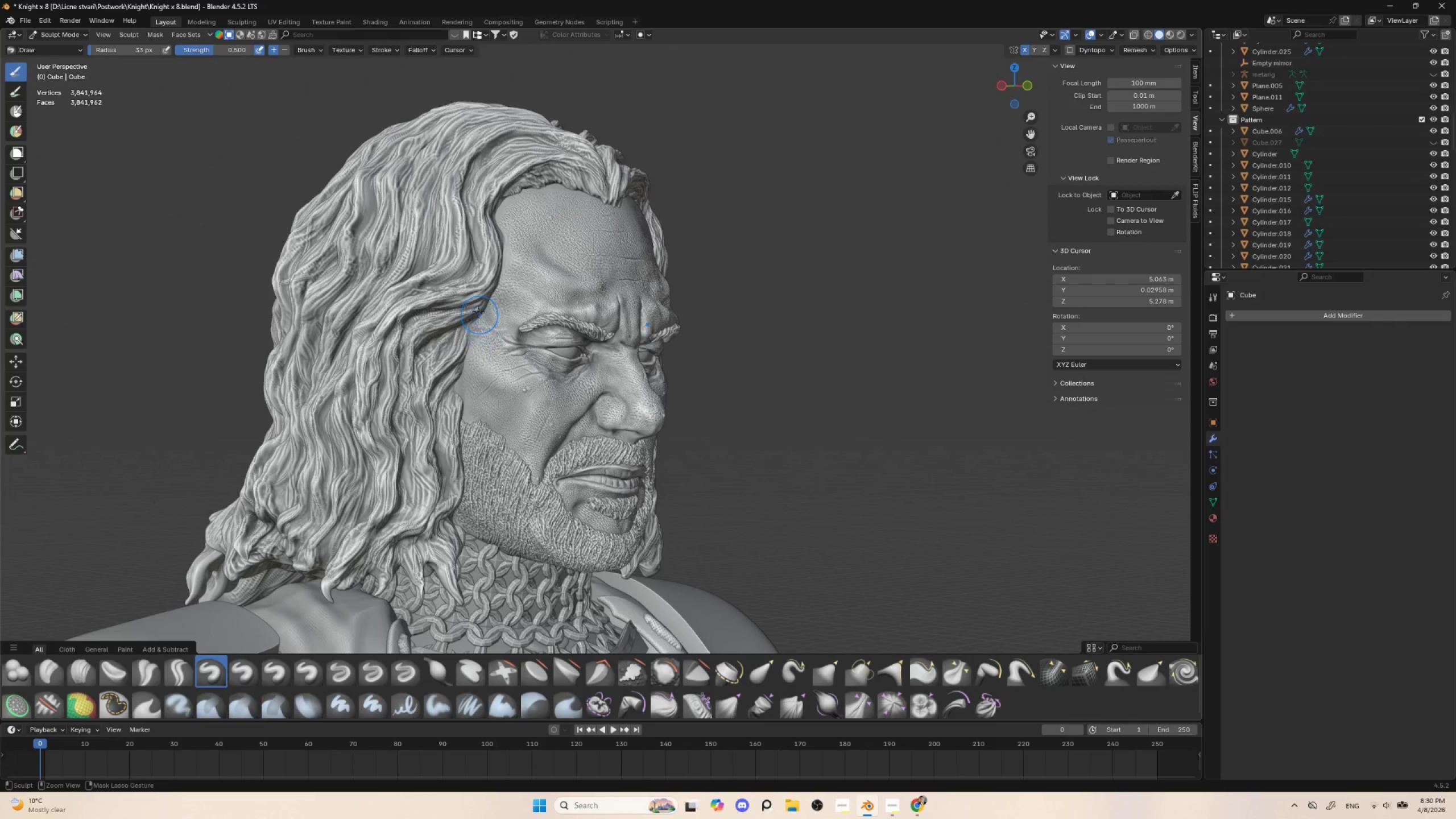 
left_click_drag(start_coordinate=[476, 307], to_coordinate=[468, 347])
 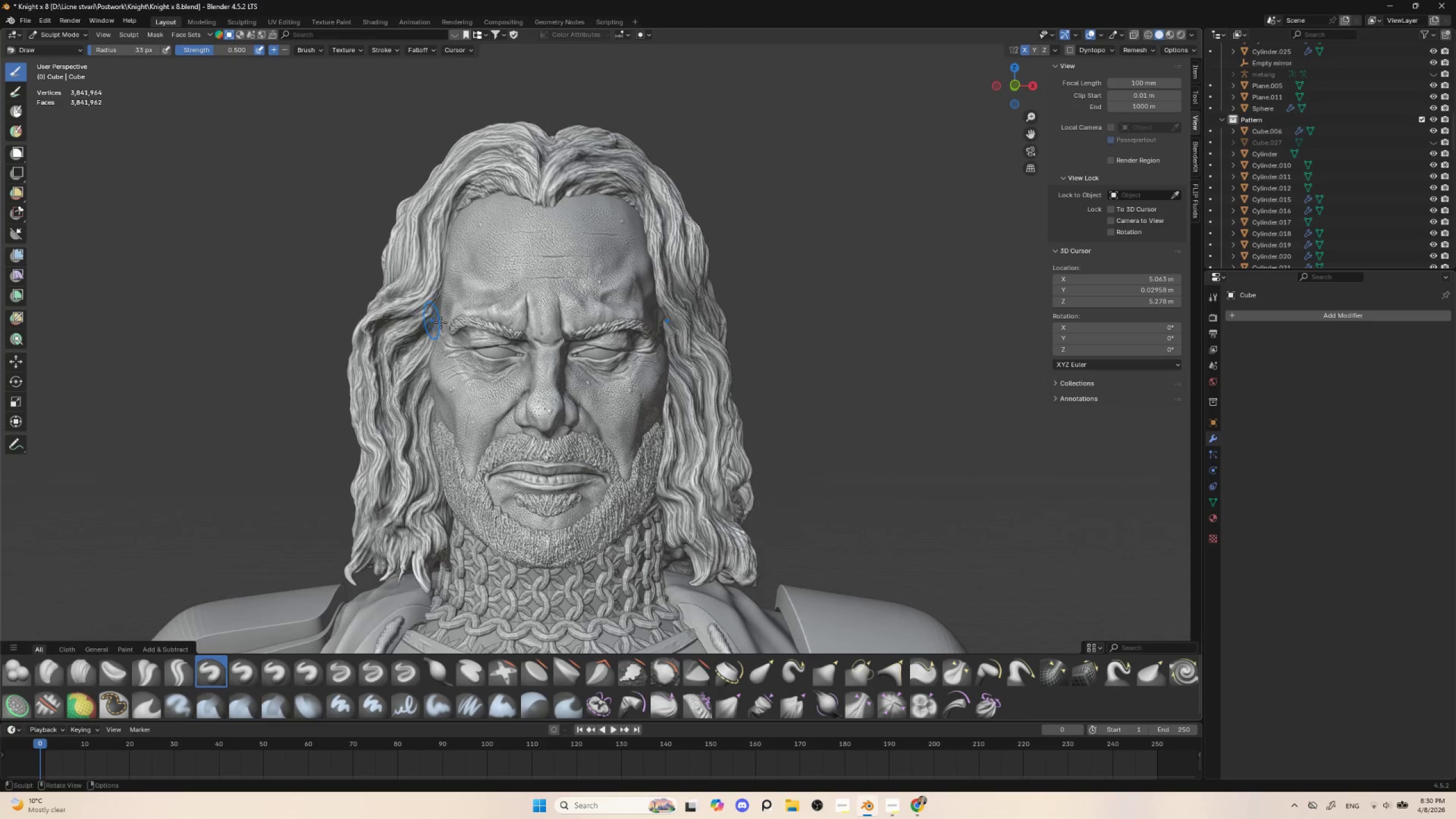 
hold_key(key=AltLeft, duration=0.34)
 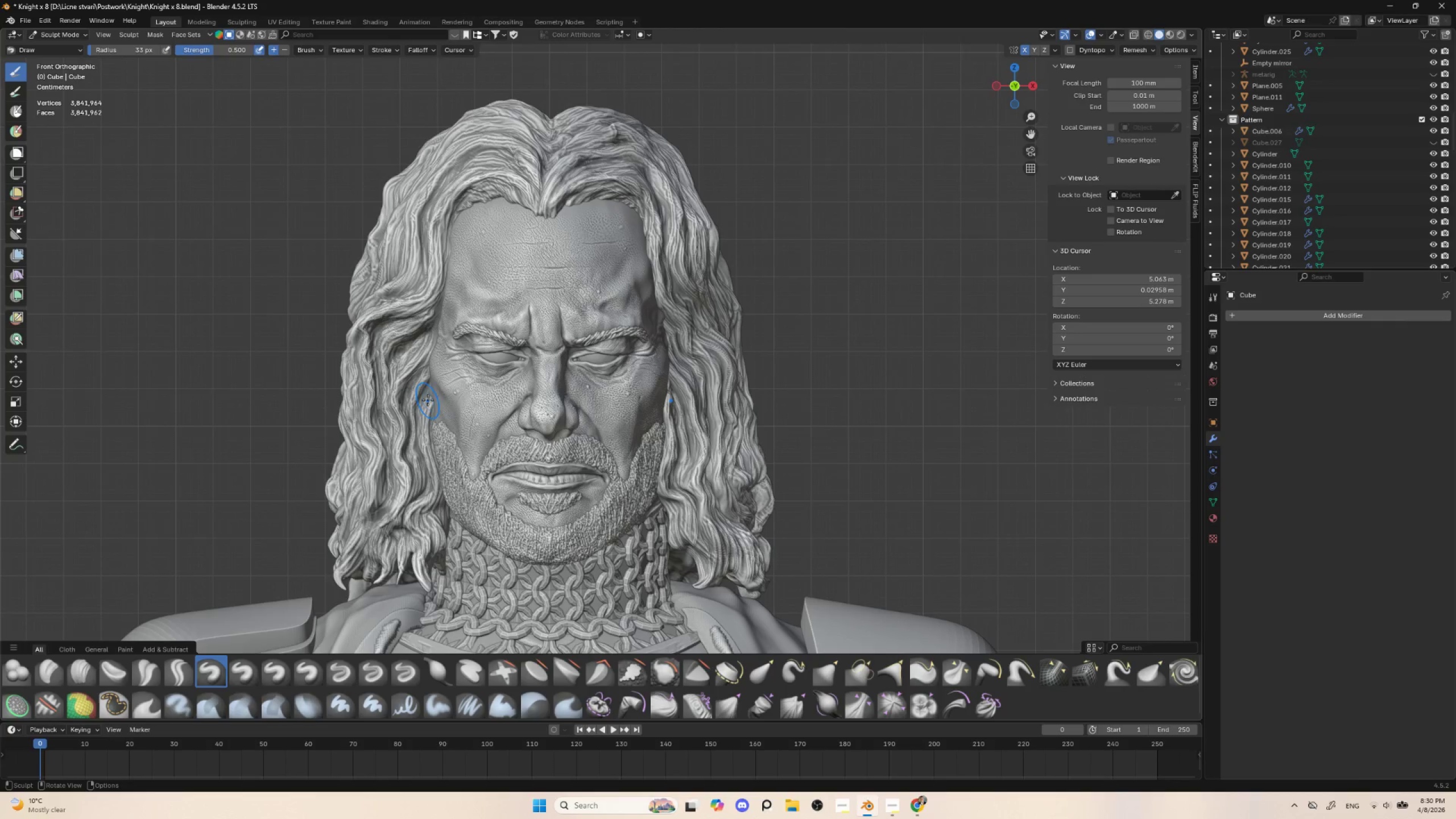 
hold_key(key=ControlLeft, duration=1.5)
left_click_drag(start_coordinate=[427, 390], to_coordinate=[426, 384])
 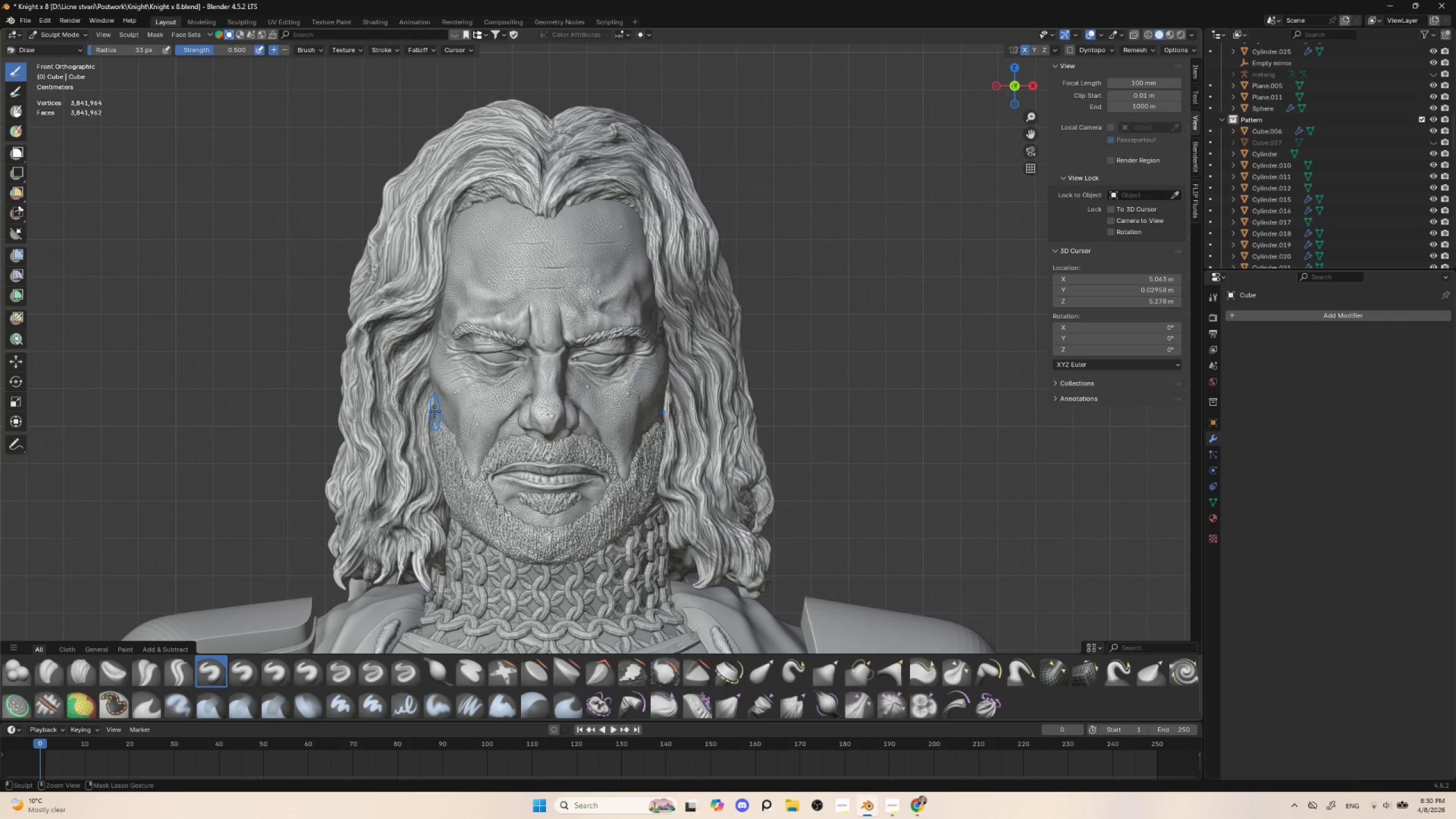 
left_click_drag(start_coordinate=[431, 410], to_coordinate=[438, 430])
 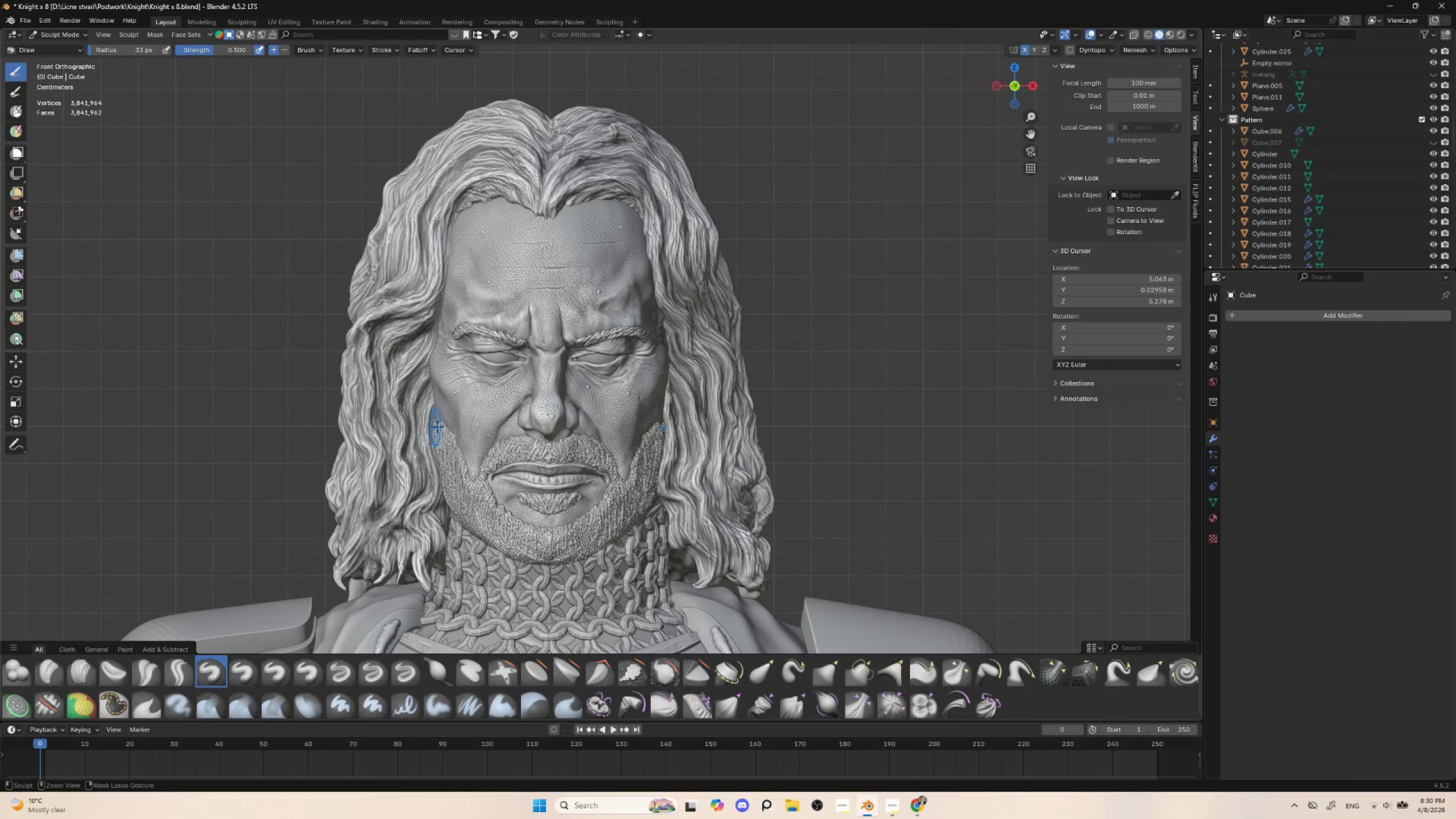 
hold_key(key=ControlLeft, duration=0.36)
 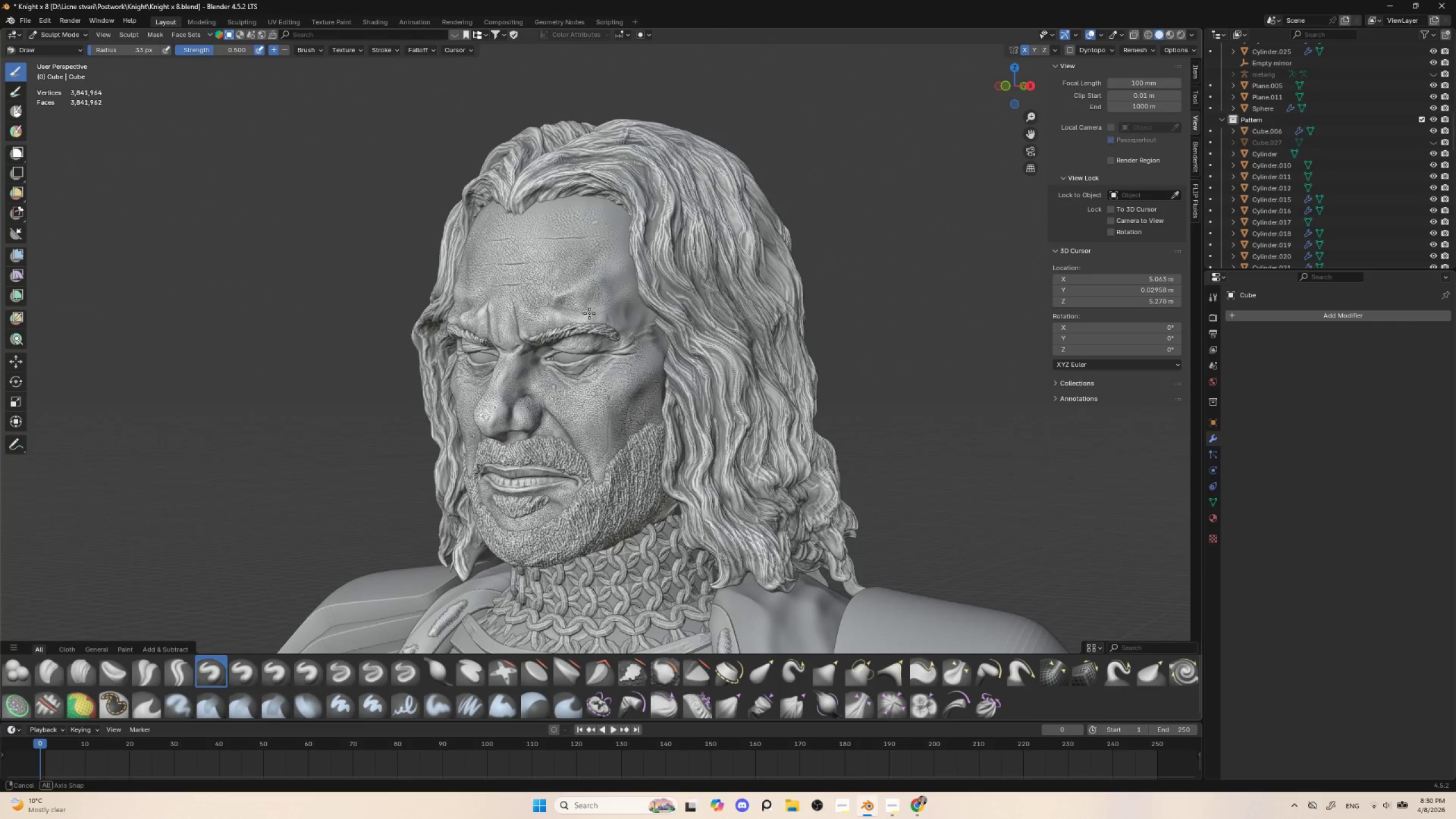 
hold_key(key=ControlLeft, duration=1.12)
 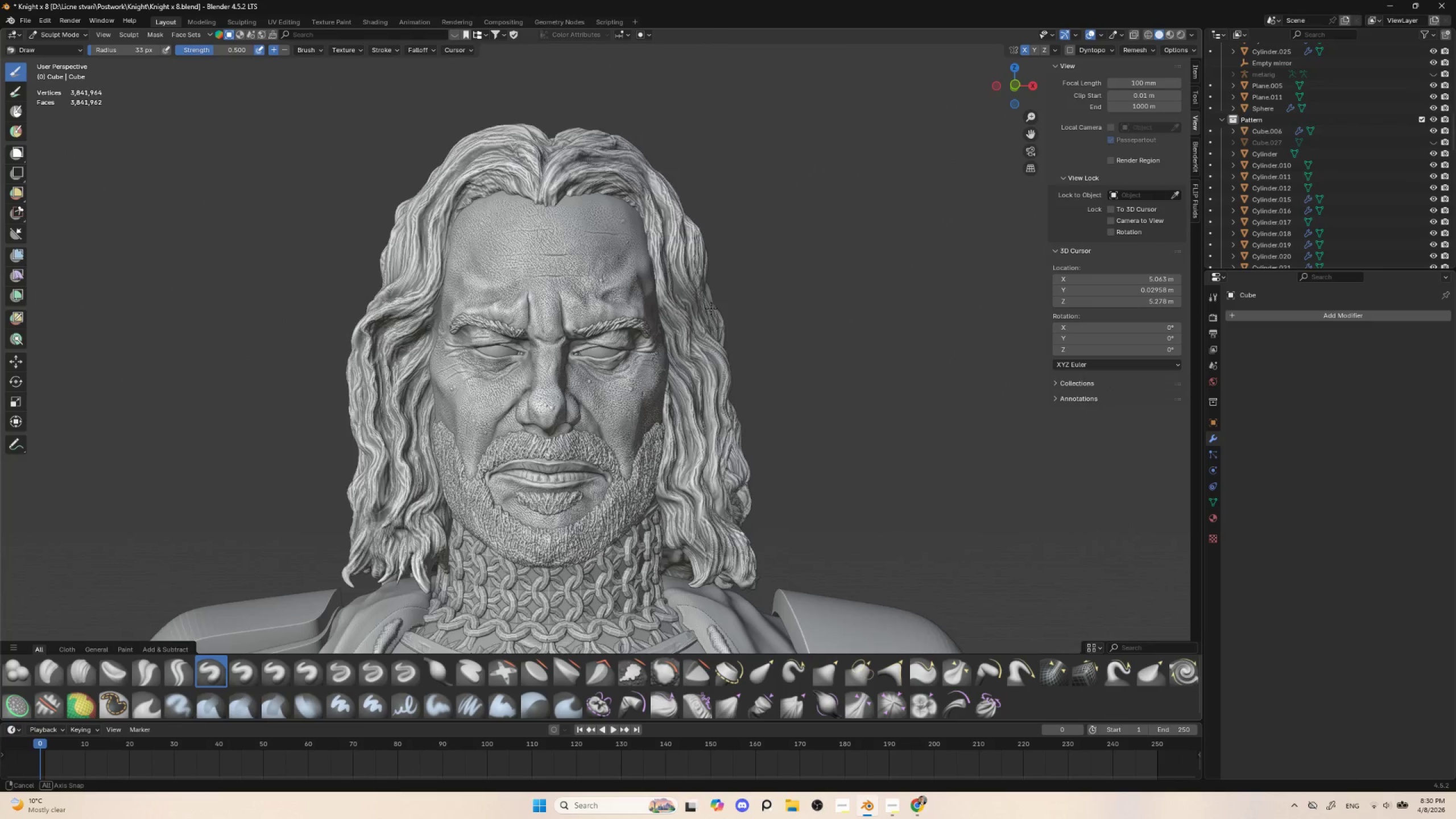 
hold_key(key=AltLeft, duration=0.52)
 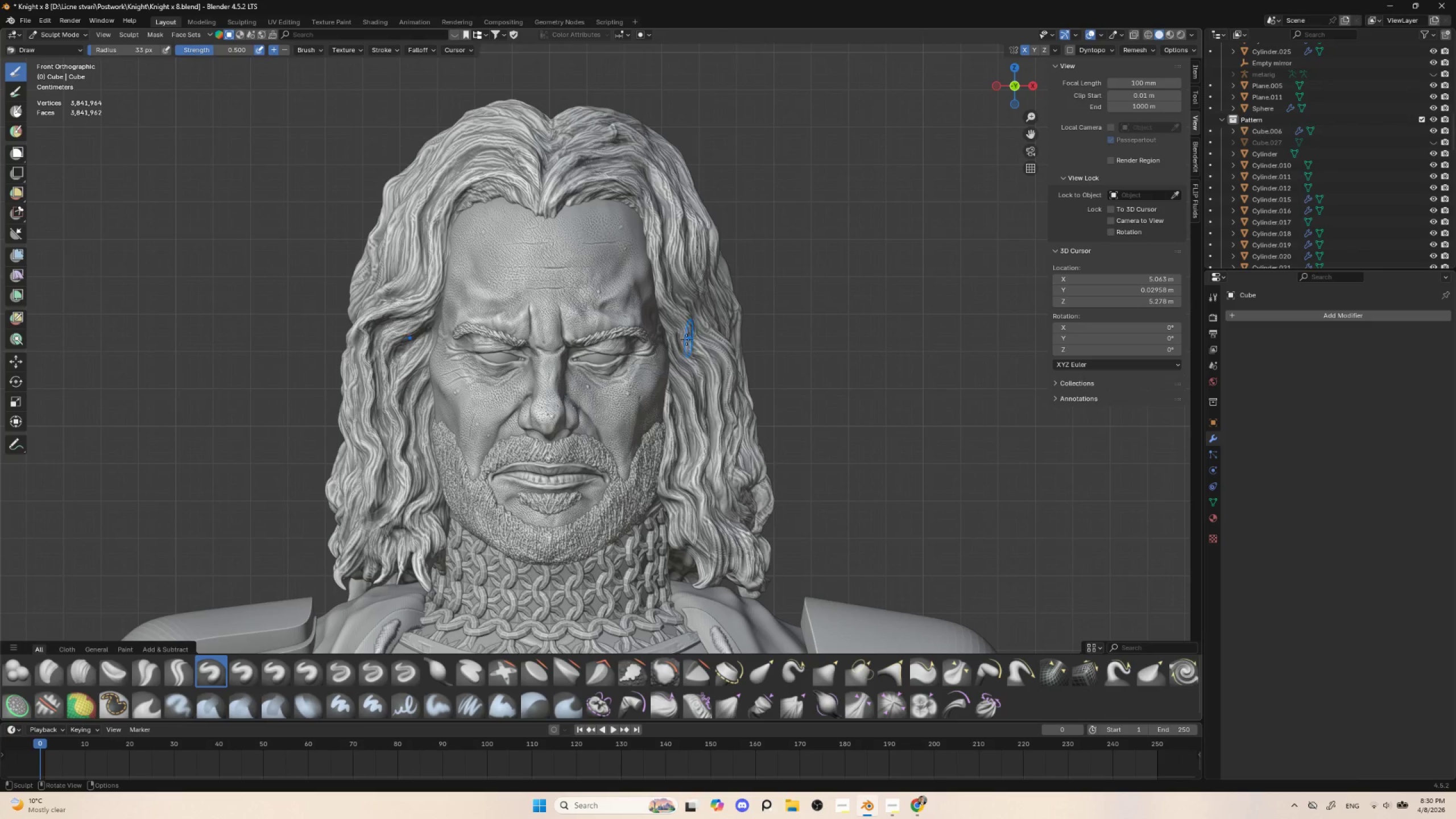 
hold_key(key=ControlLeft, duration=1.53)
left_click_drag(start_coordinate=[672, 331], to_coordinate=[679, 349])
 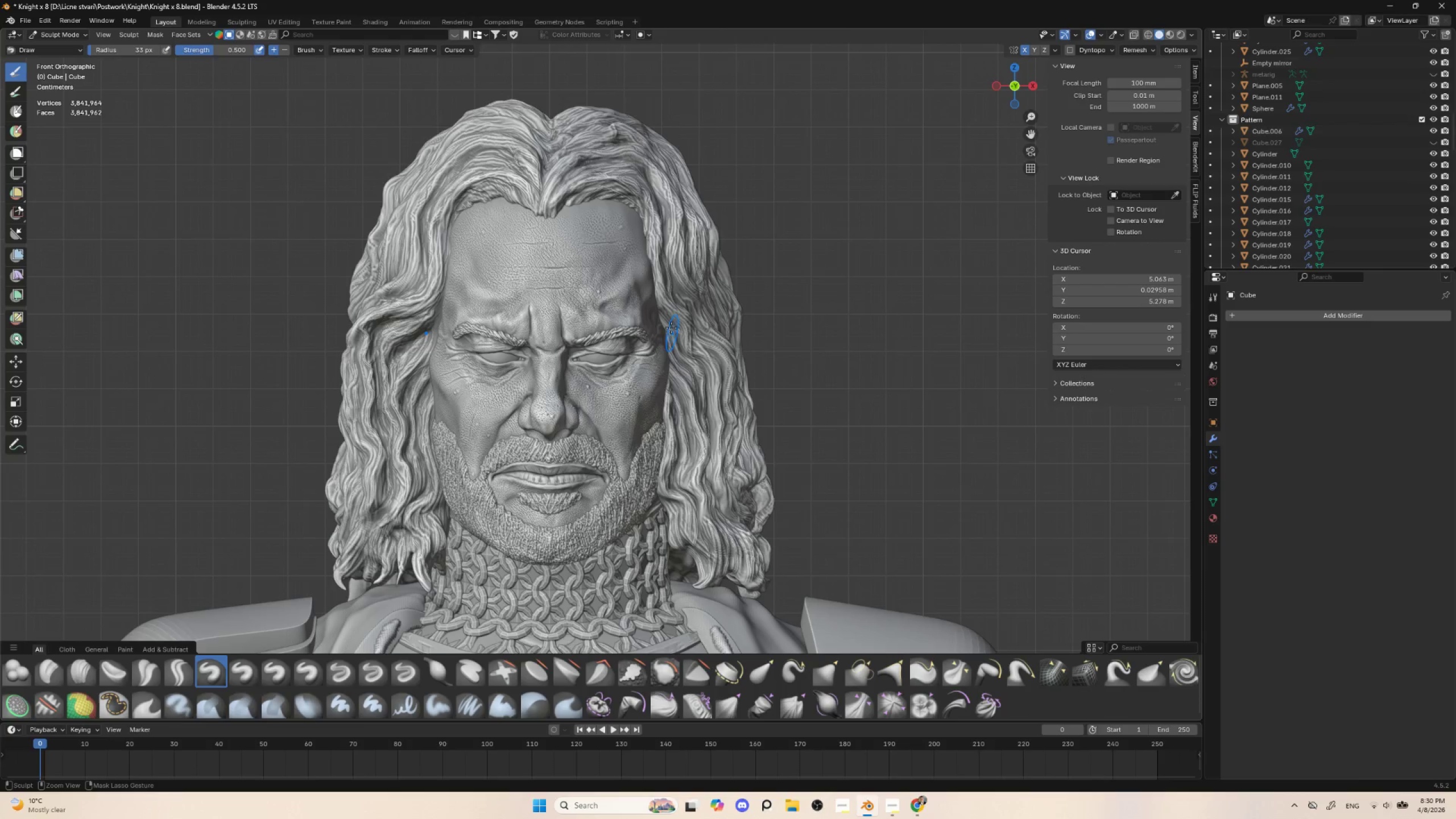 
left_click_drag(start_coordinate=[671, 320], to_coordinate=[676, 348])
 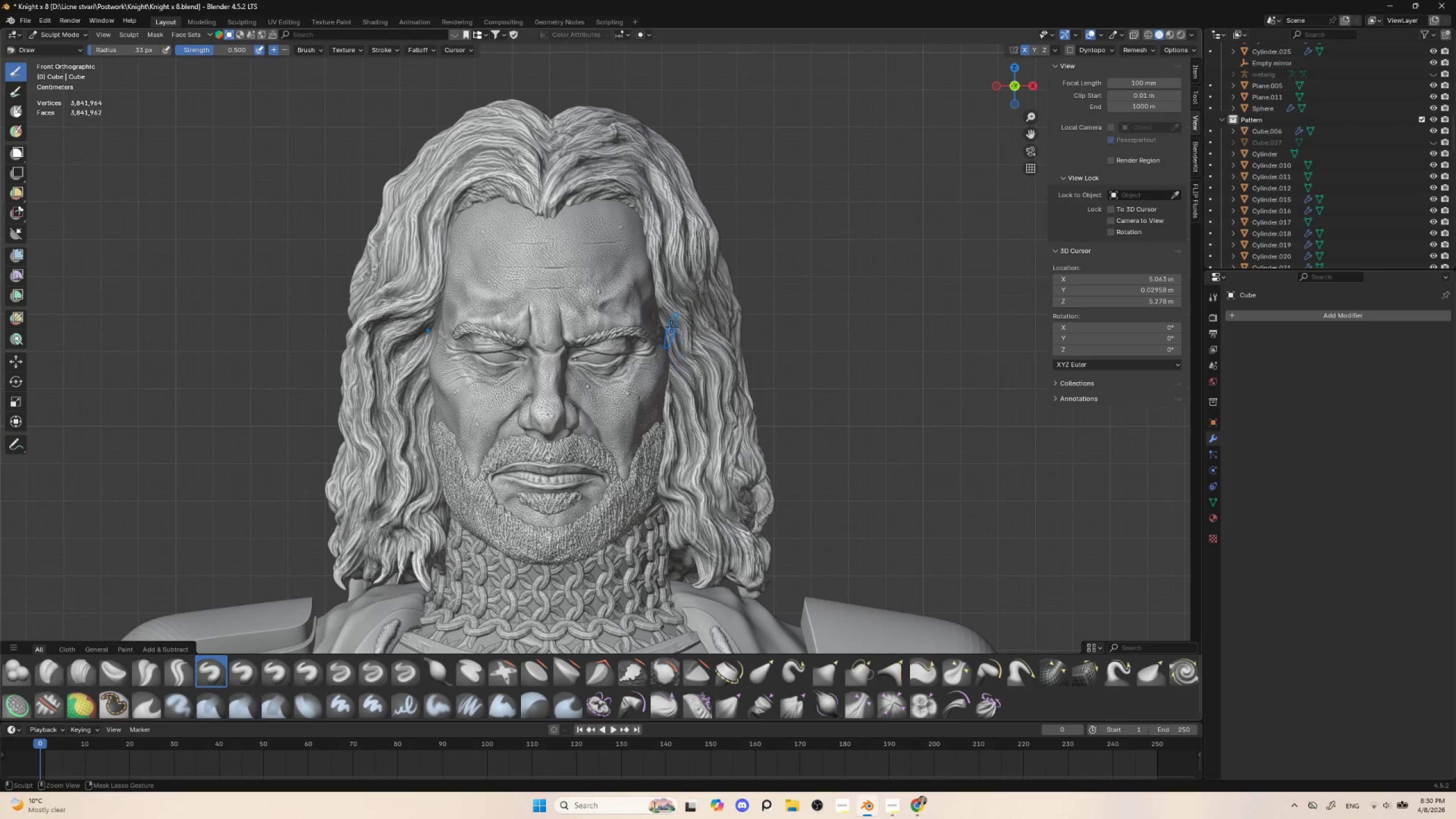 
left_click_drag(start_coordinate=[671, 326], to_coordinate=[676, 345])
 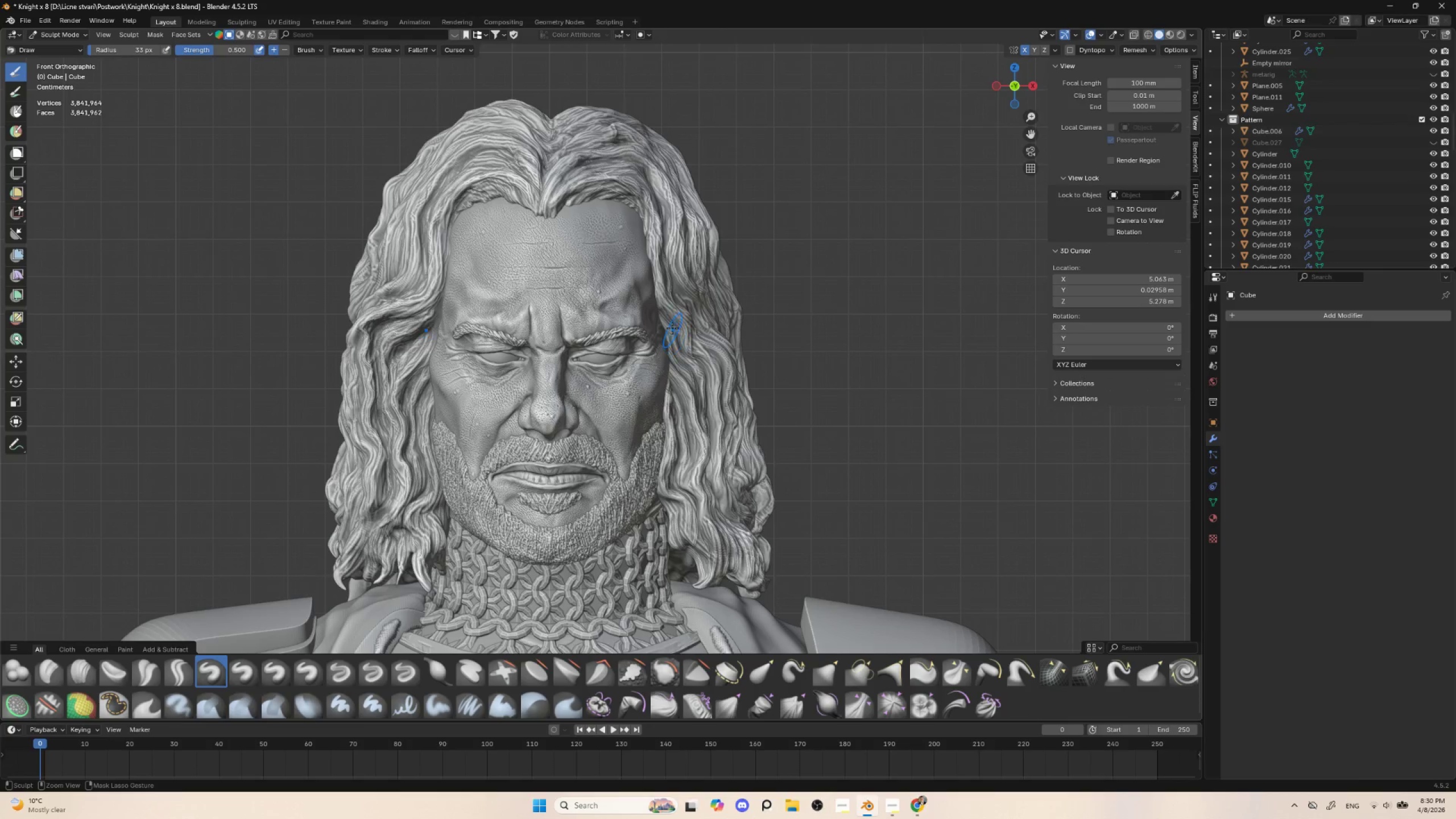 
triple_click([676, 328])
 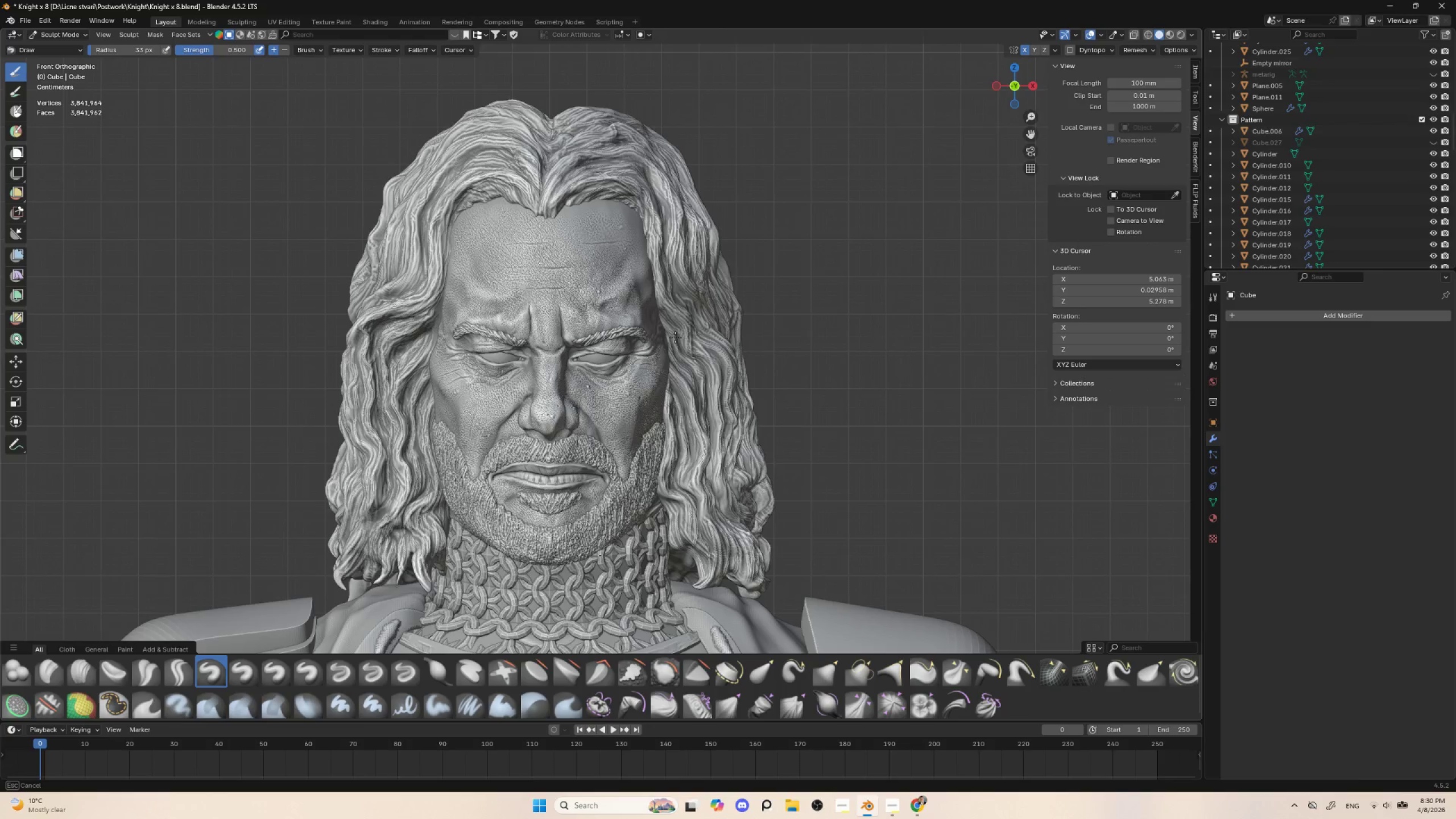 
left_click_drag(start_coordinate=[671, 324], to_coordinate=[677, 346])
 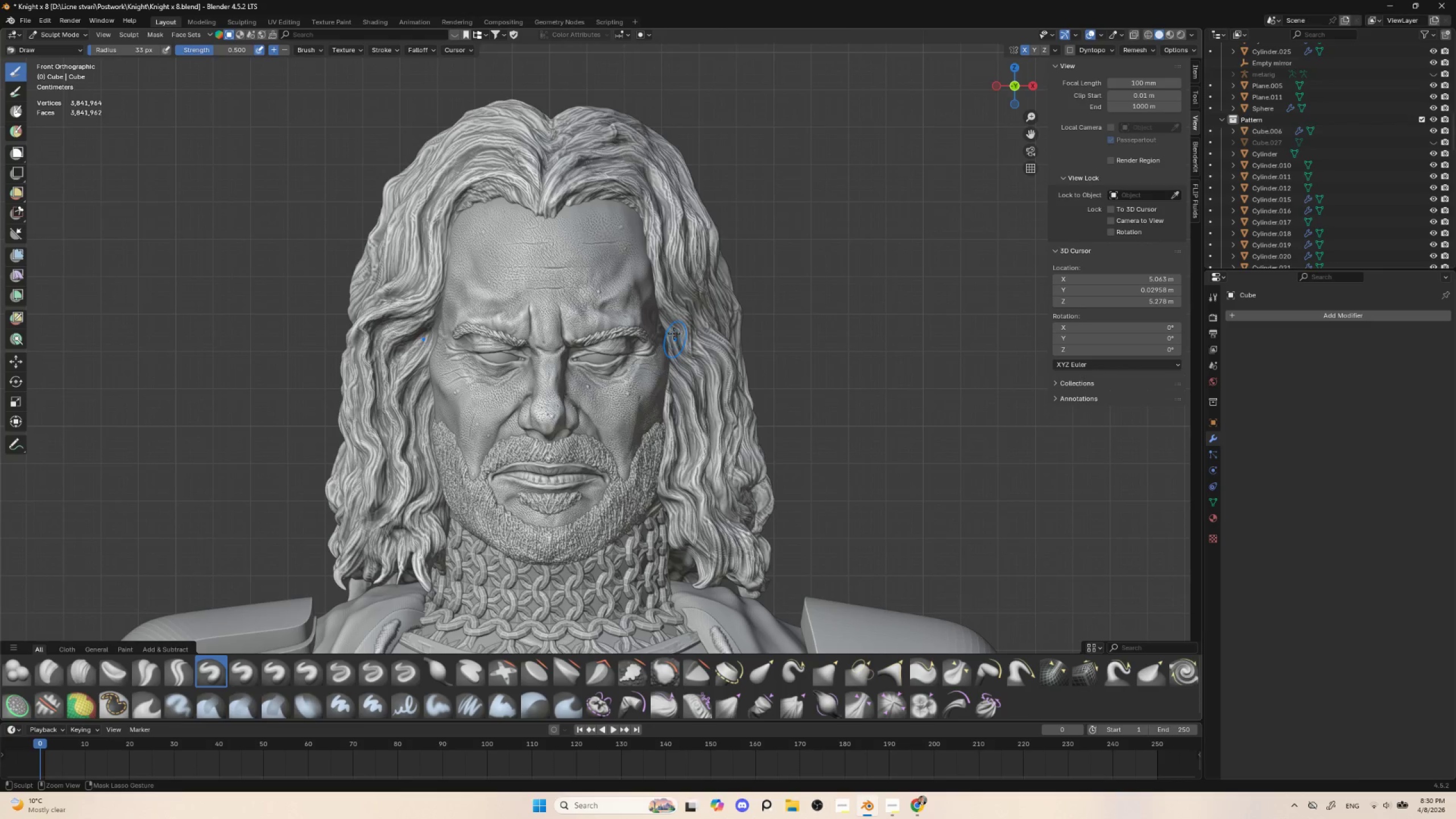 
hold_key(key=ControlLeft, duration=0.33)
 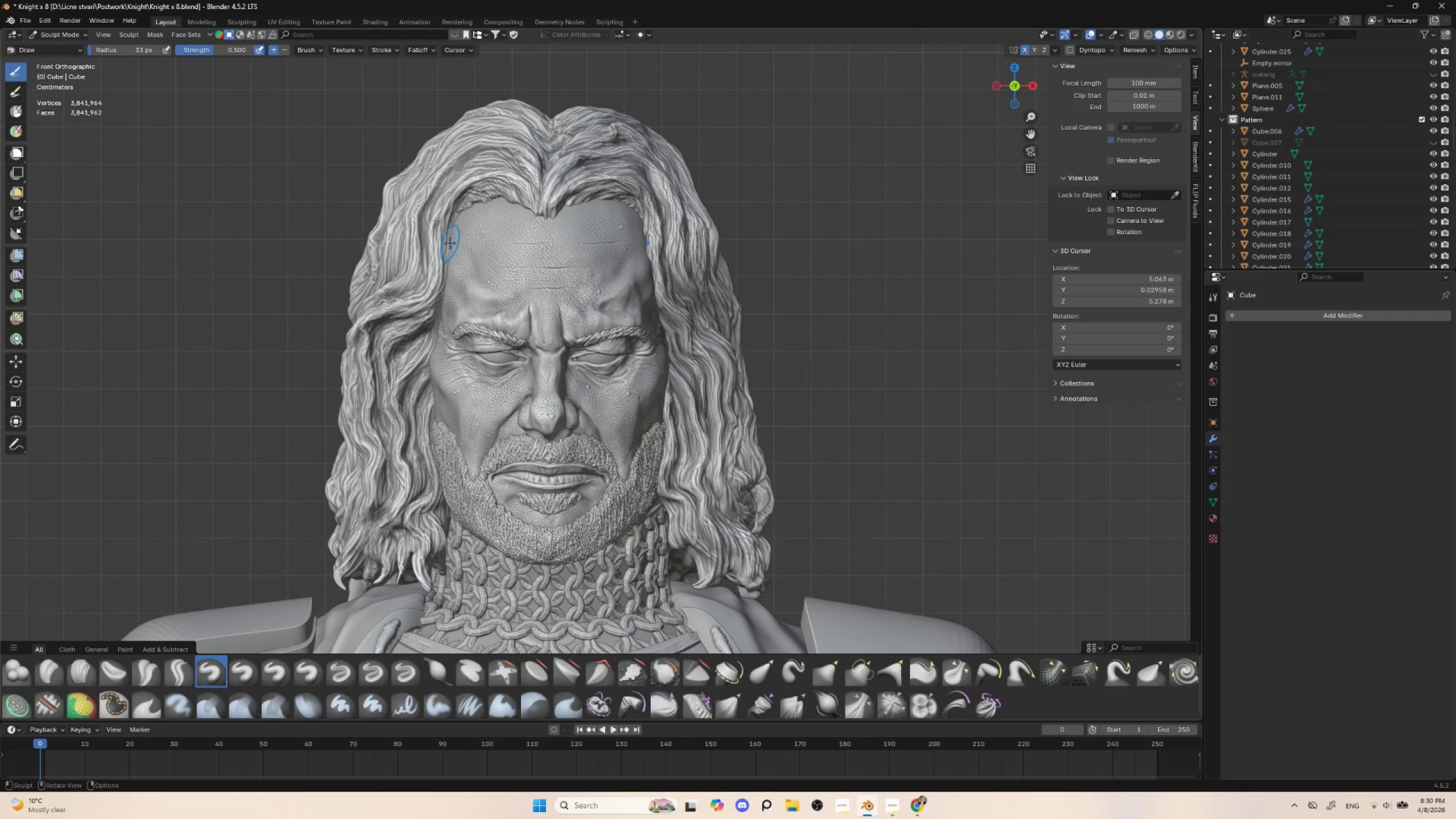 
hold_key(key=ControlLeft, duration=1.25)
left_click_drag(start_coordinate=[449, 259], to_coordinate=[453, 277])
 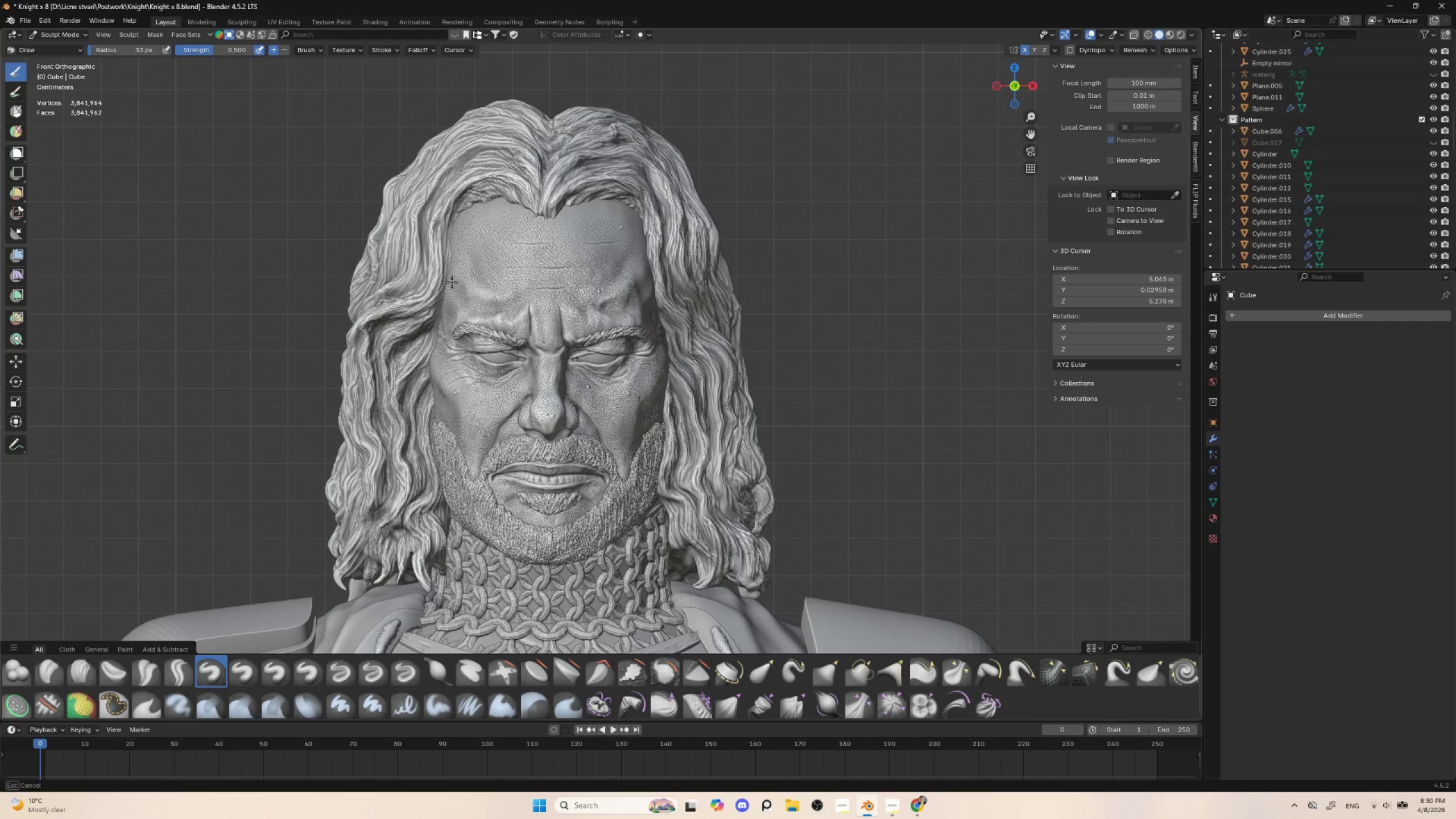 
left_click_drag(start_coordinate=[448, 255], to_coordinate=[452, 284])
 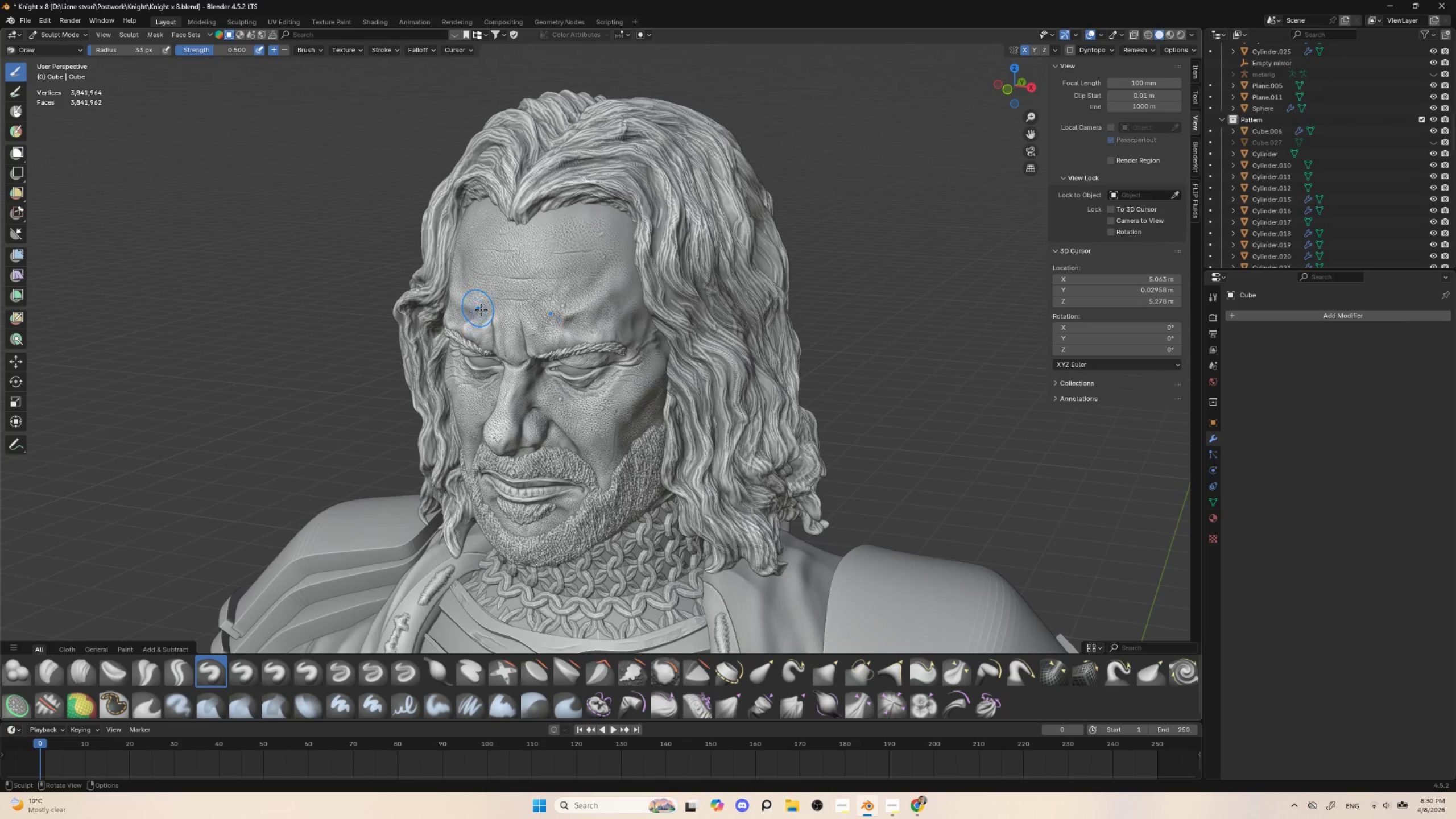 
hold_key(key=ControlLeft, duration=1.5)
left_click_drag(start_coordinate=[460, 300], to_coordinate=[472, 312])
 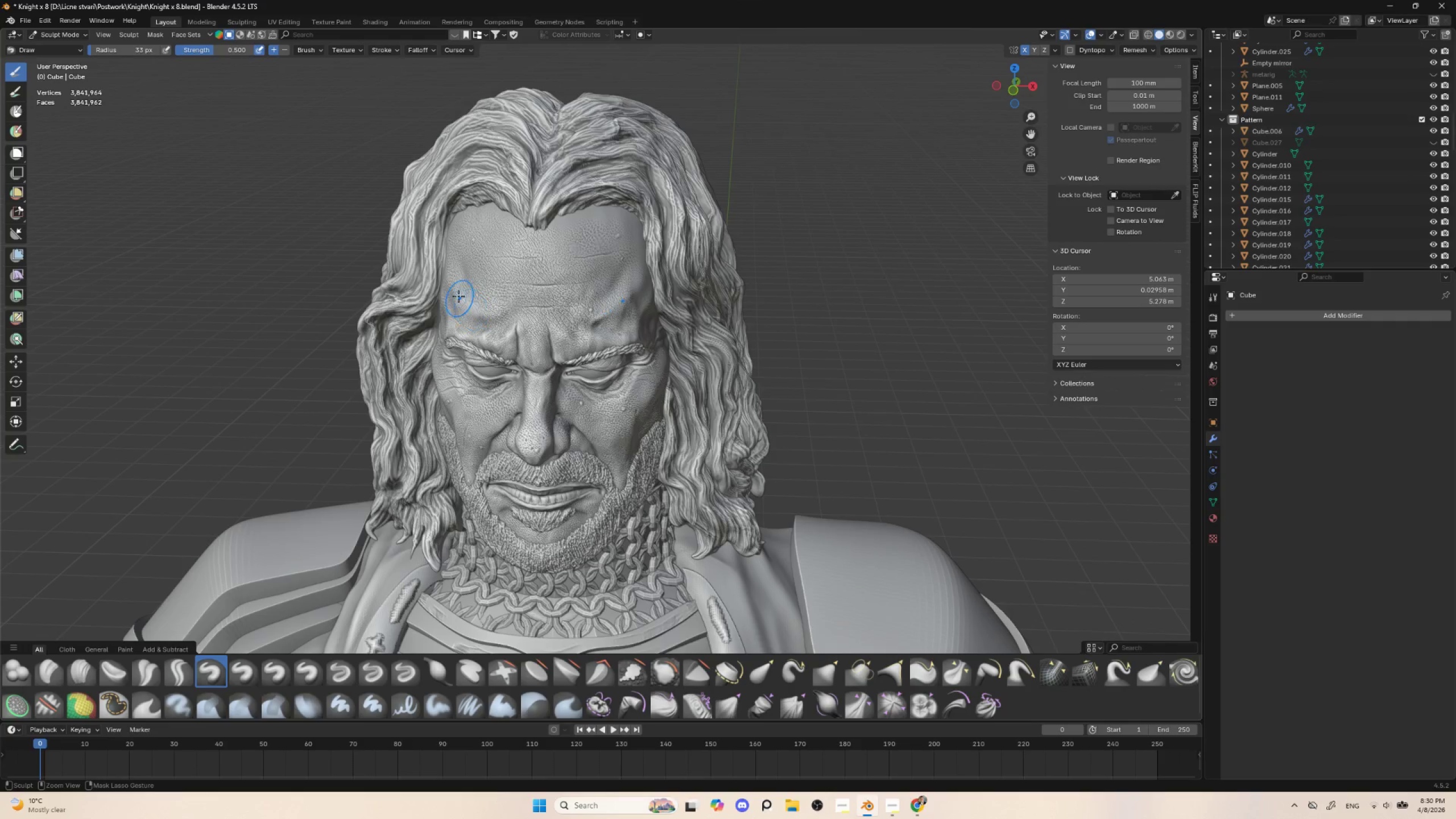 
left_click_drag(start_coordinate=[457, 292], to_coordinate=[482, 313])
 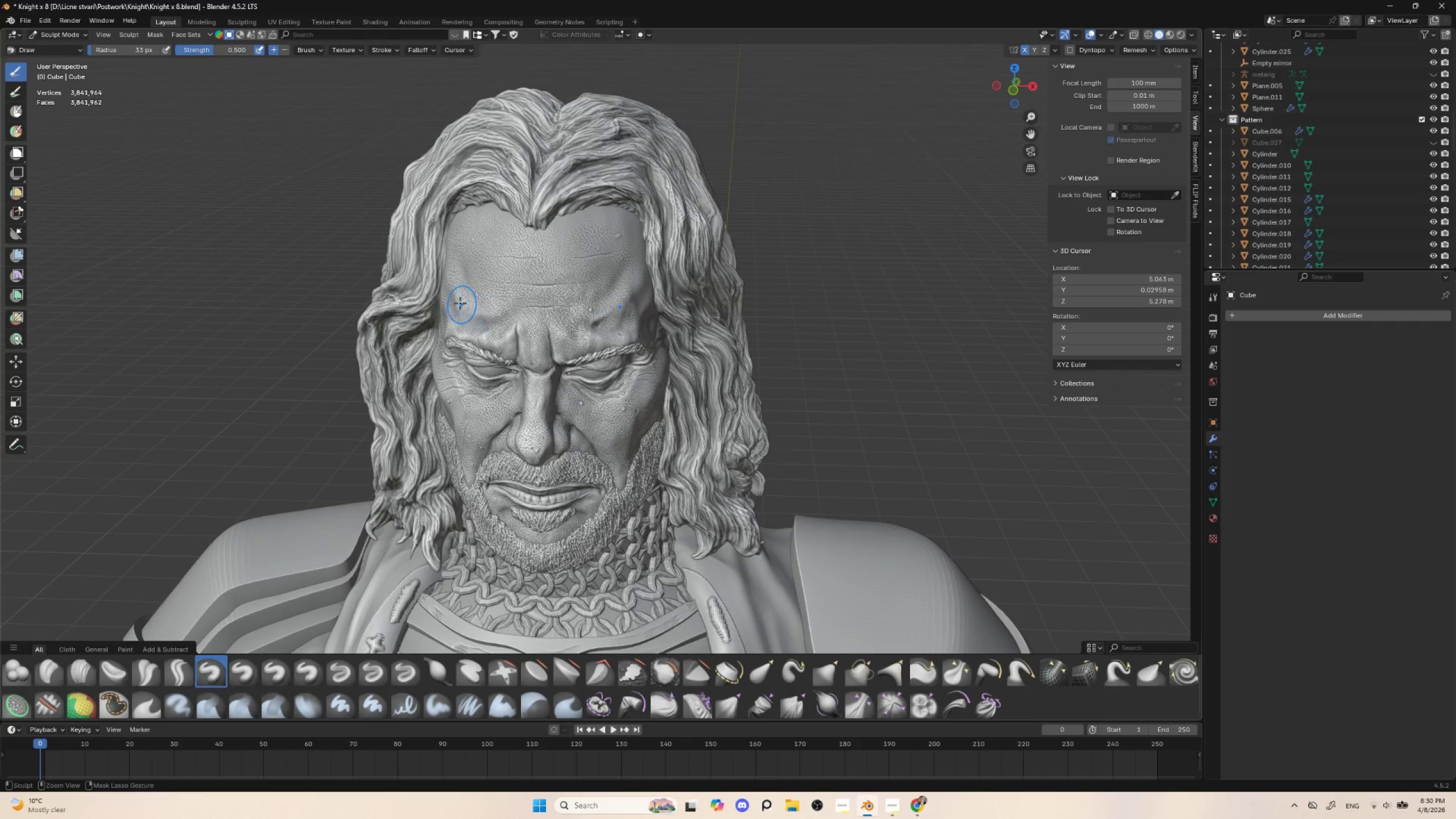 
left_click_drag(start_coordinate=[456, 300], to_coordinate=[478, 313])
 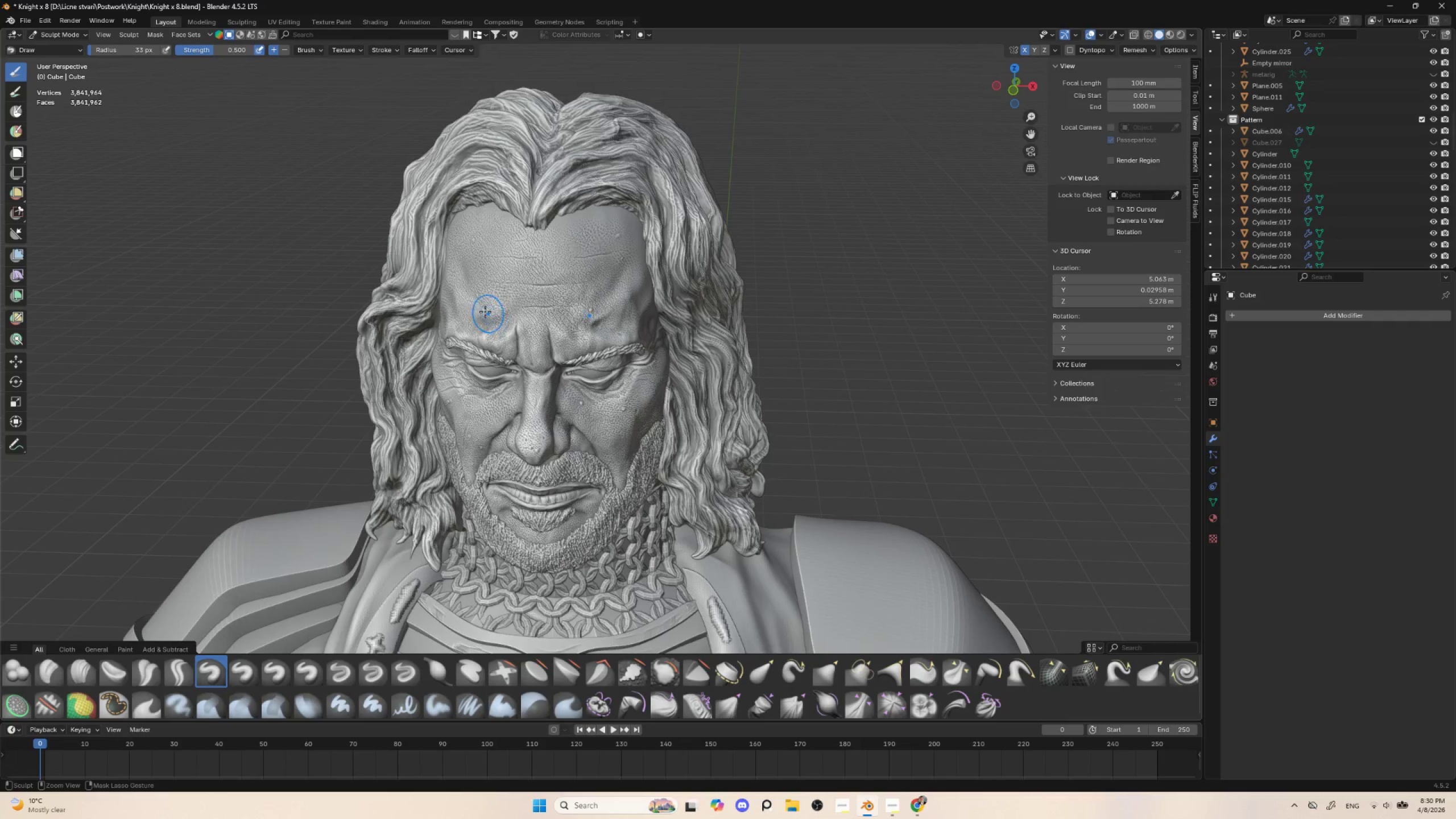 
left_click_drag(start_coordinate=[482, 311], to_coordinate=[497, 308])
 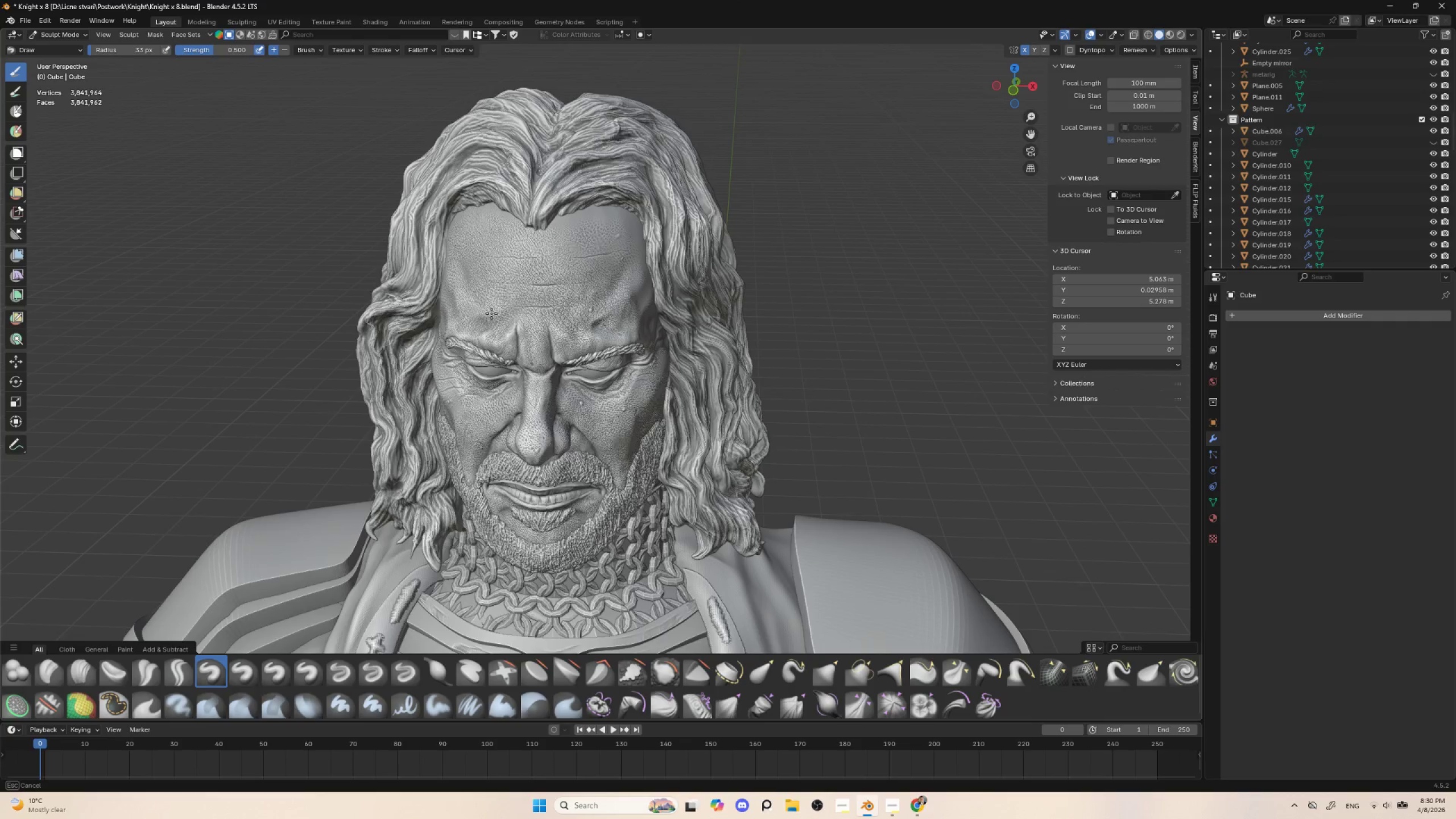 
hold_key(key=ControlLeft, duration=1.53)
left_click_drag(start_coordinate=[486, 316], to_coordinate=[505, 306])
 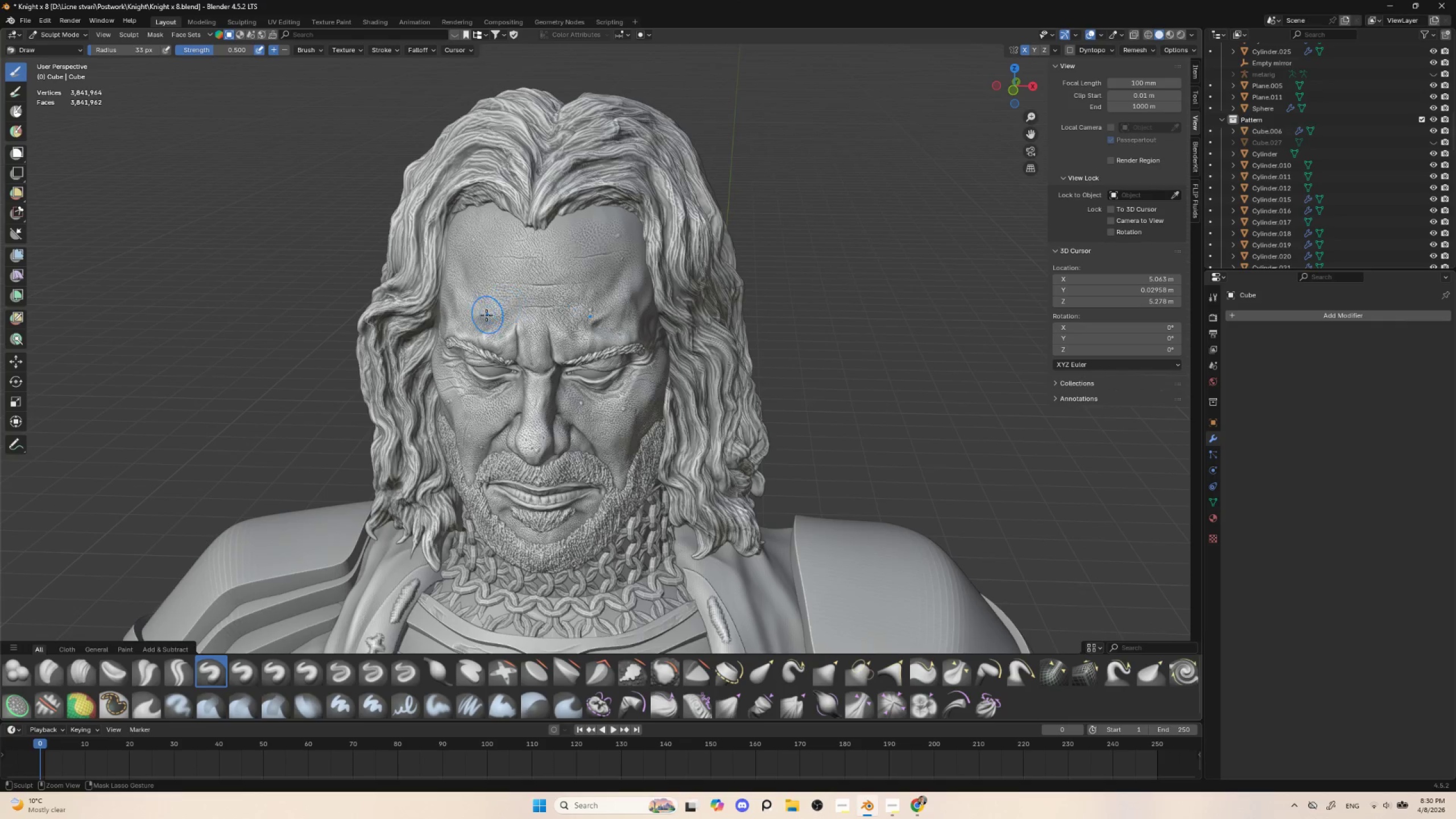 
left_click_drag(start_coordinate=[486, 315], to_coordinate=[505, 307])
 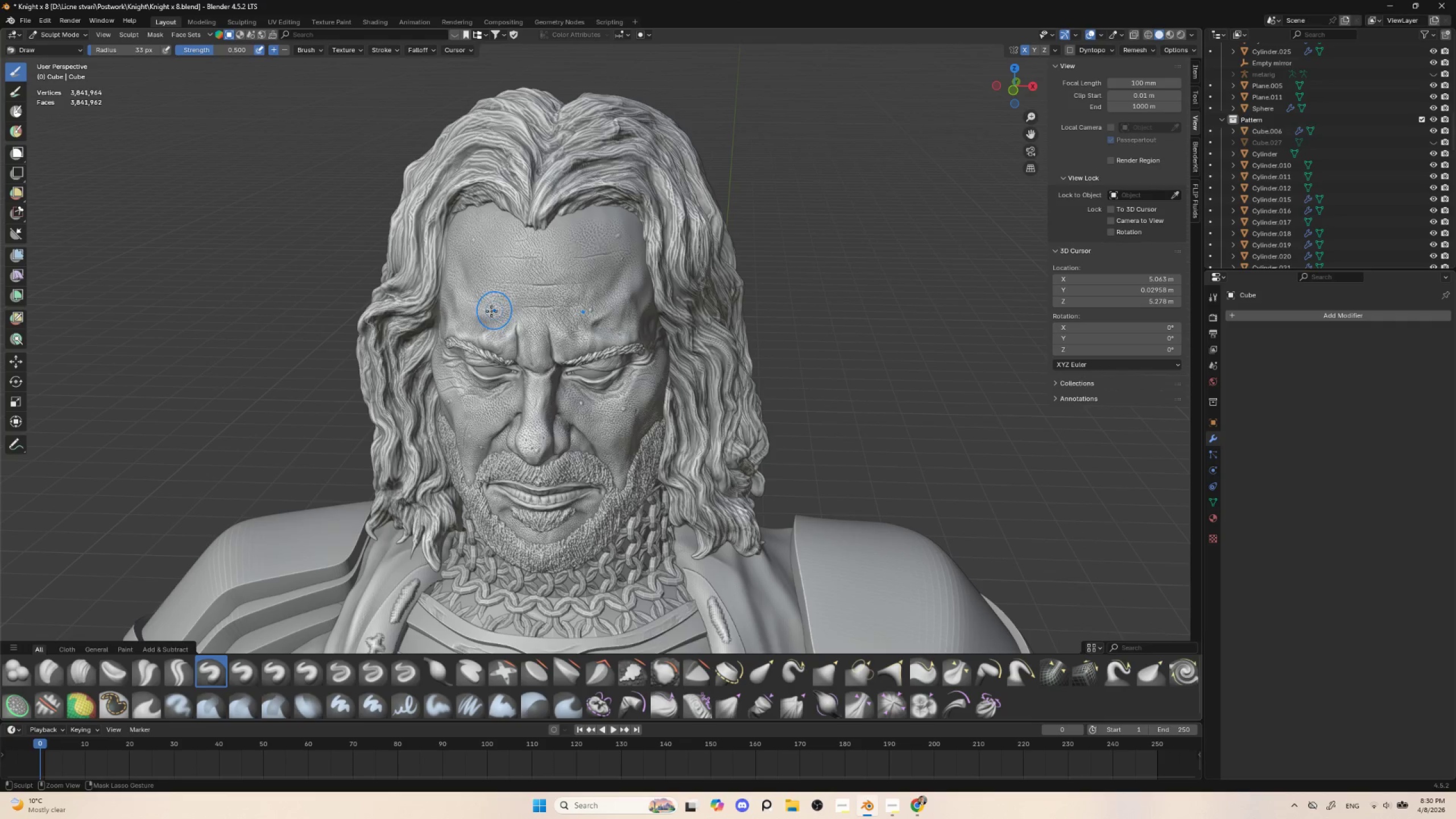 
left_click_drag(start_coordinate=[486, 314], to_coordinate=[504, 307])
 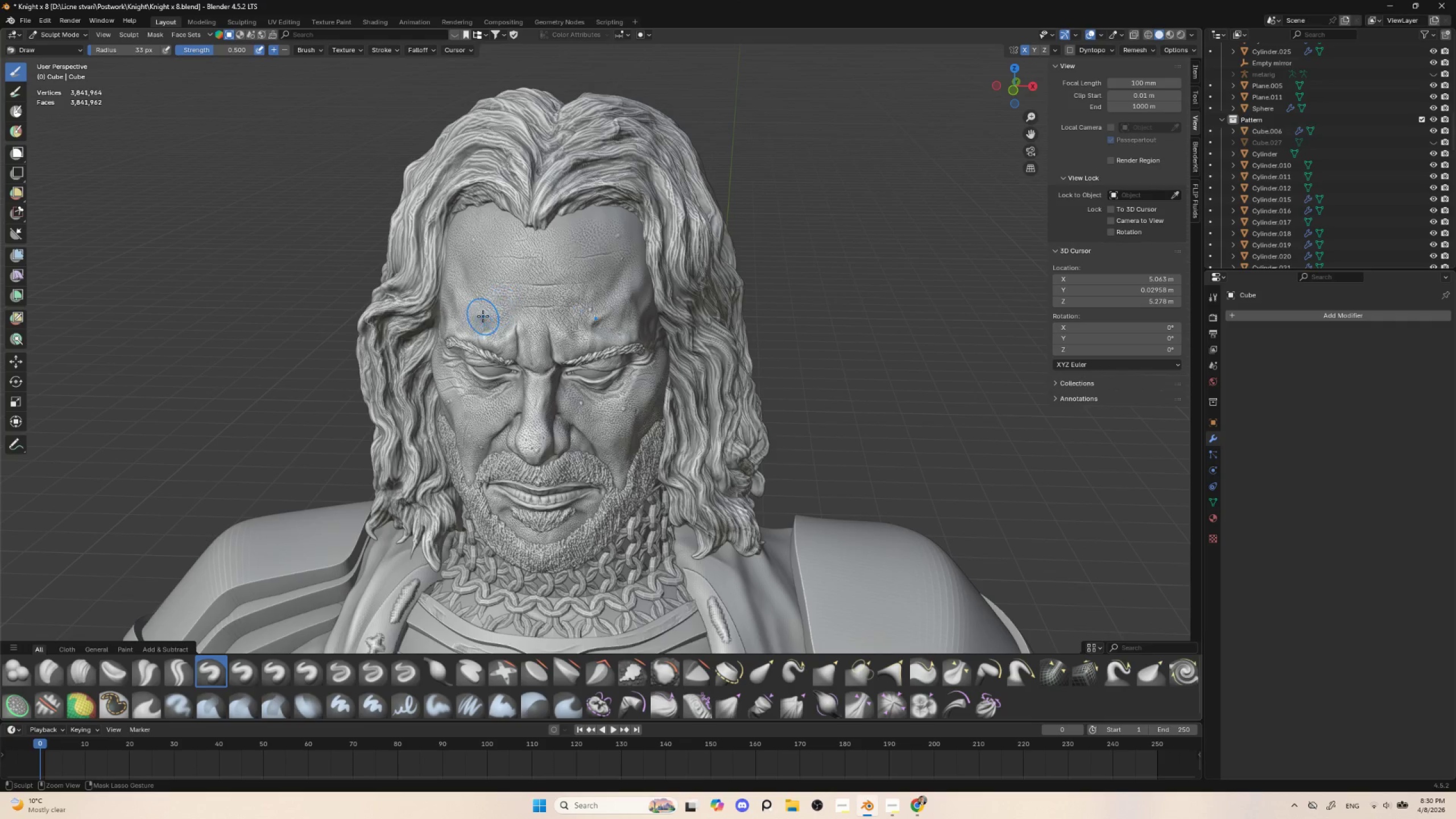 
left_click_drag(start_coordinate=[483, 316], to_coordinate=[504, 310])
 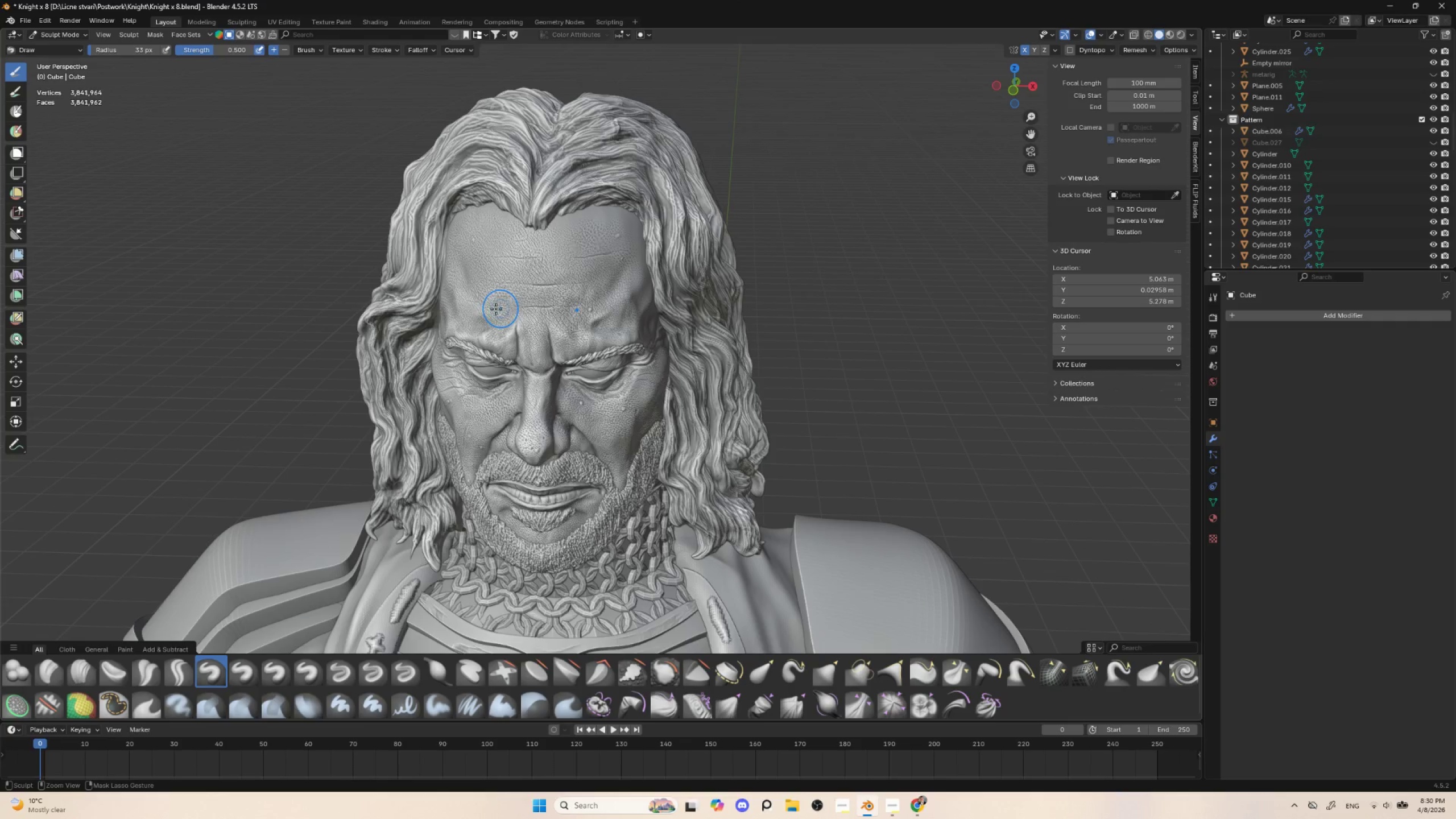 
left_click_drag(start_coordinate=[484, 312], to_coordinate=[498, 310])
 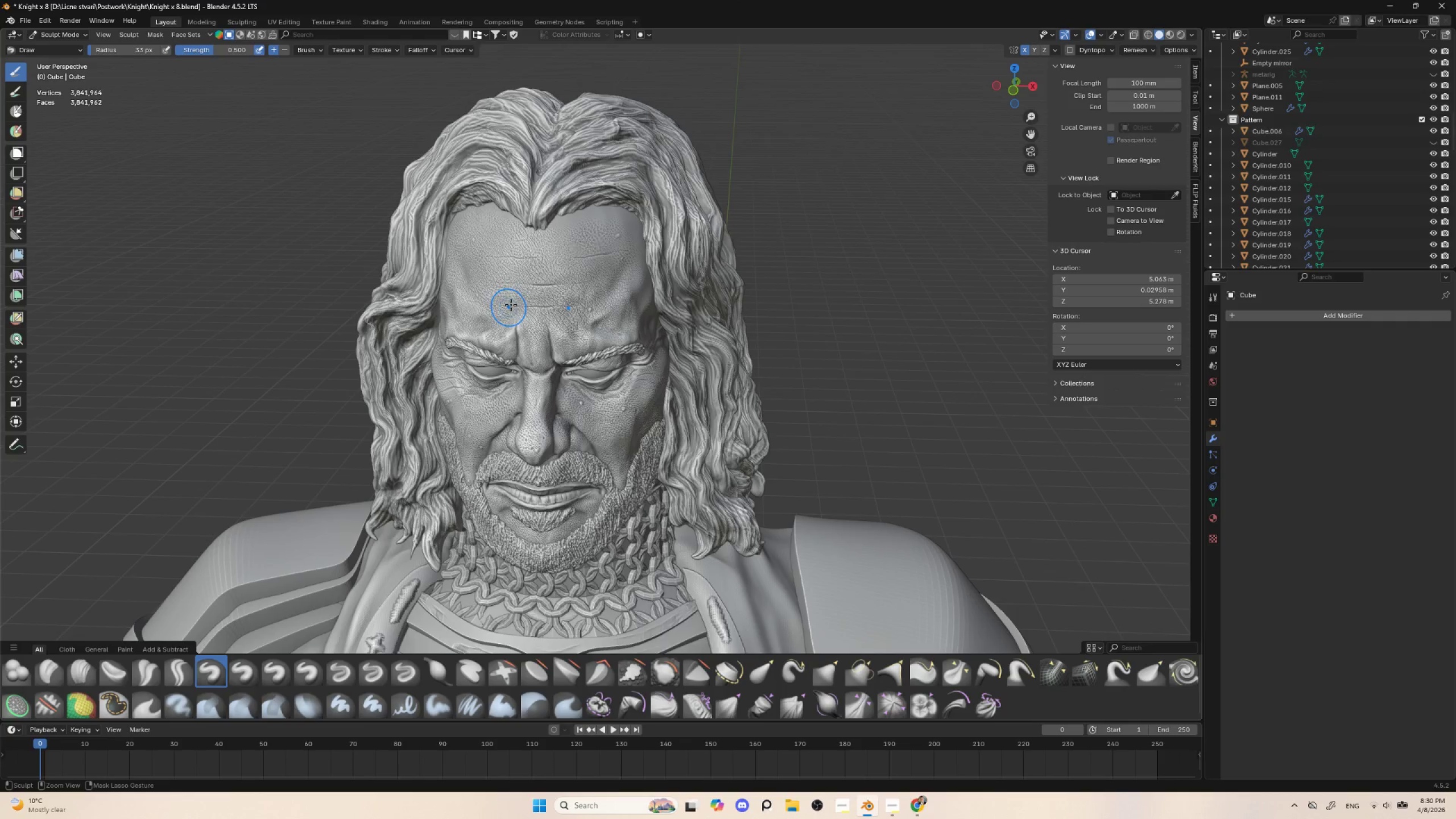 
key(Control+ControlLeft)
 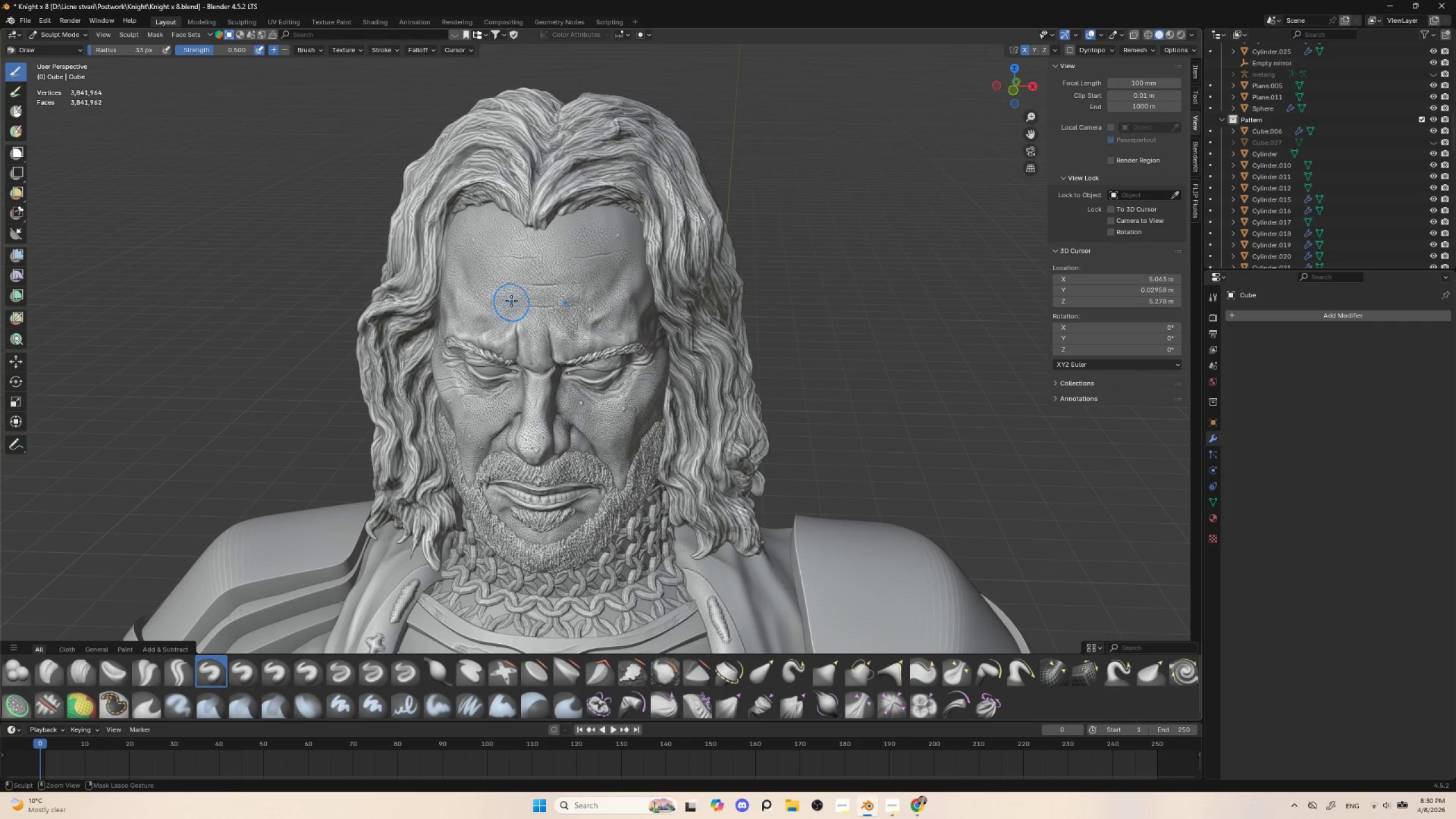 
key(Control+ControlLeft)
 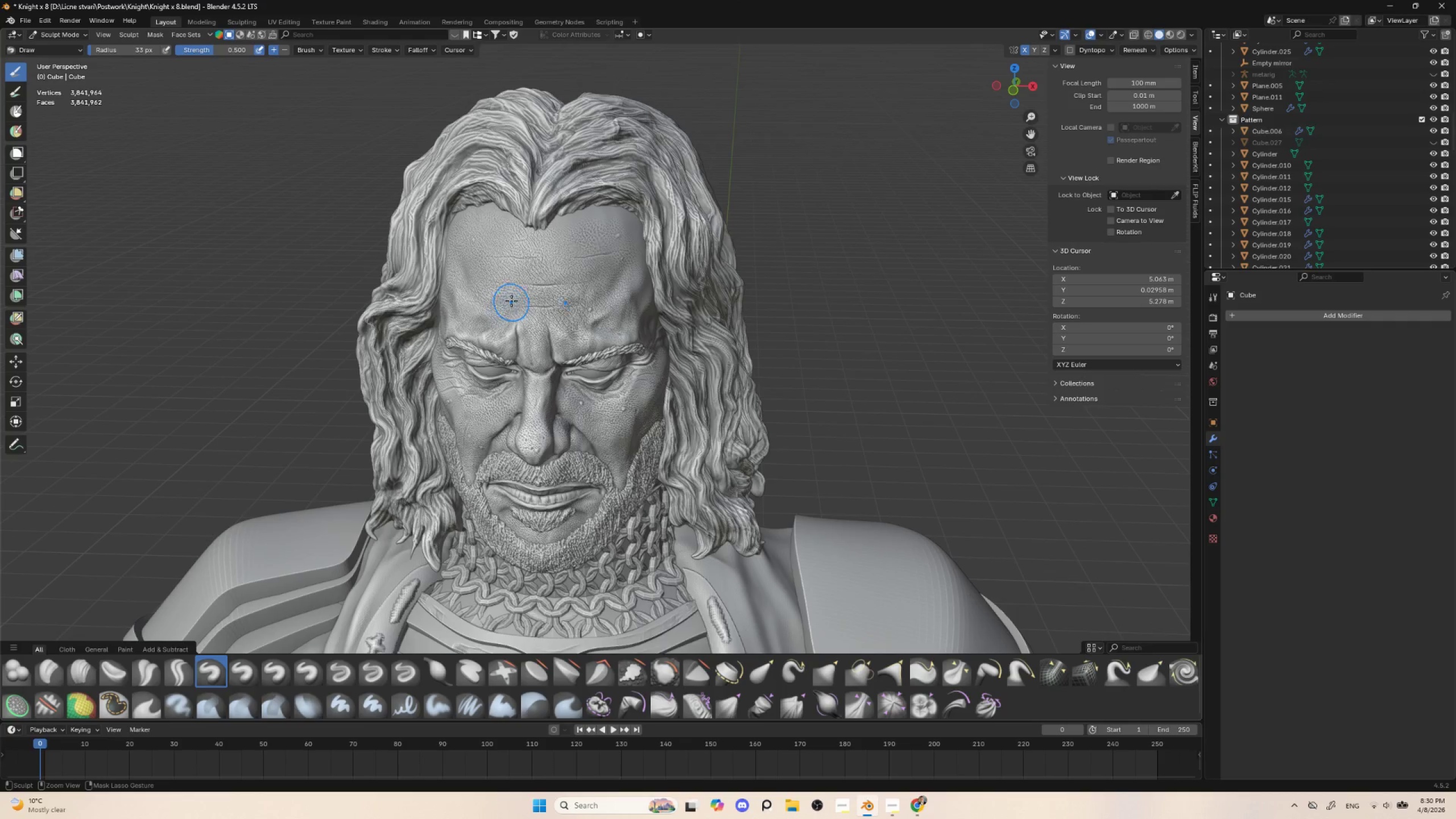 
key(Control+ControlLeft)
 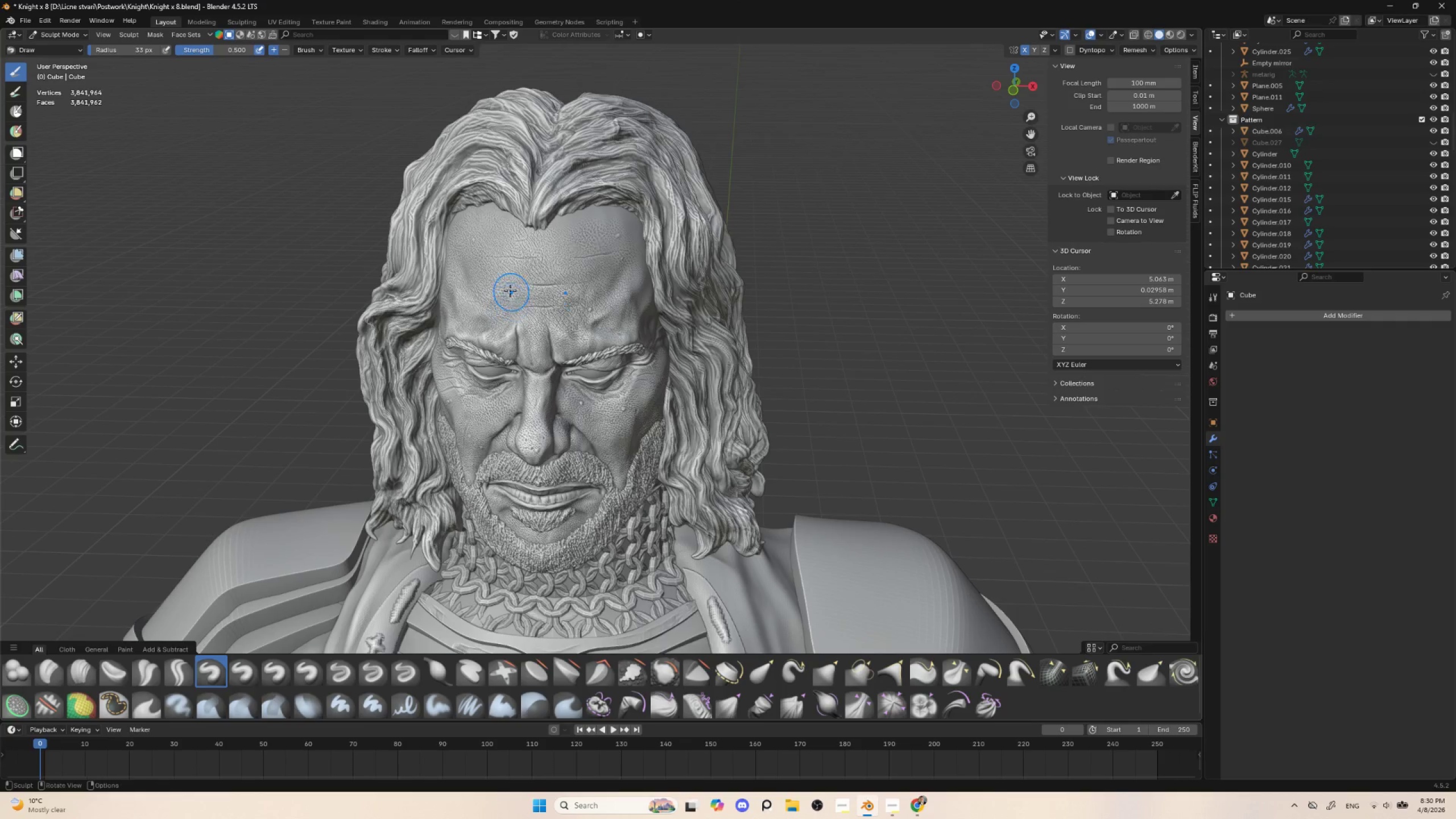 
key(Control+ControlLeft)
 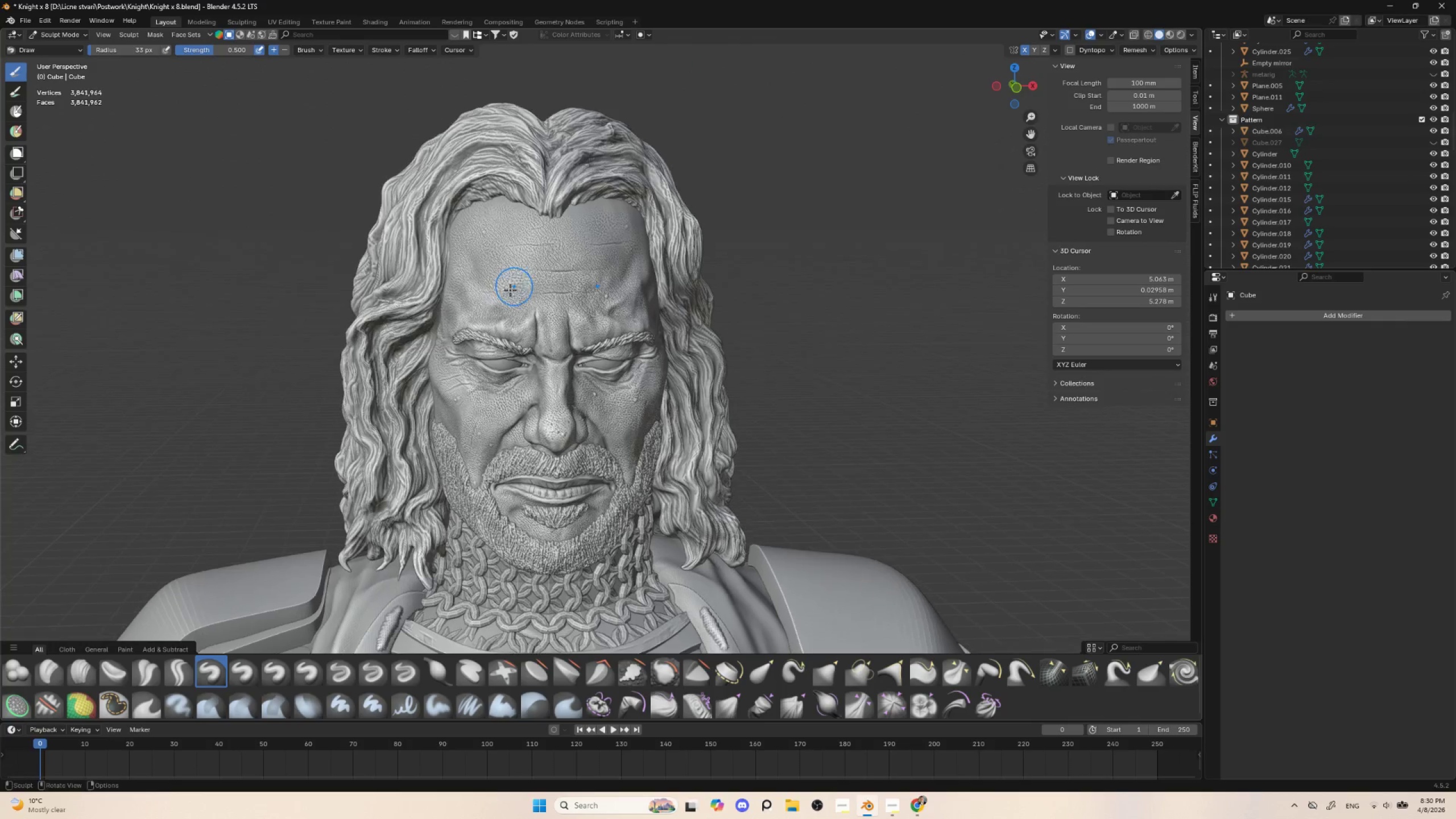 
hold_key(key=ControlLeft, duration=1.5)
left_click_drag(start_coordinate=[466, 289], to_coordinate=[494, 307])
 